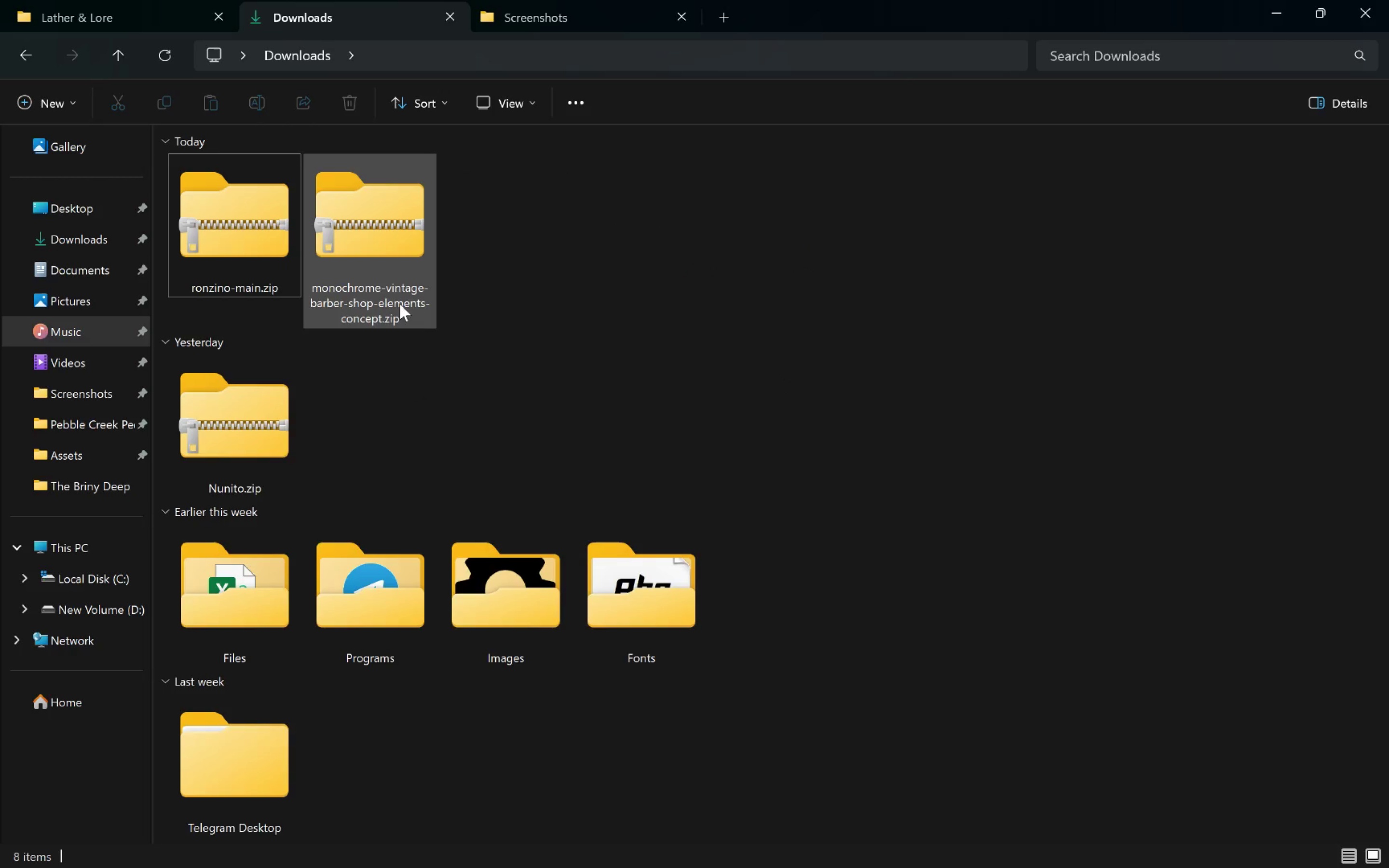 
left_click([384, 269])
 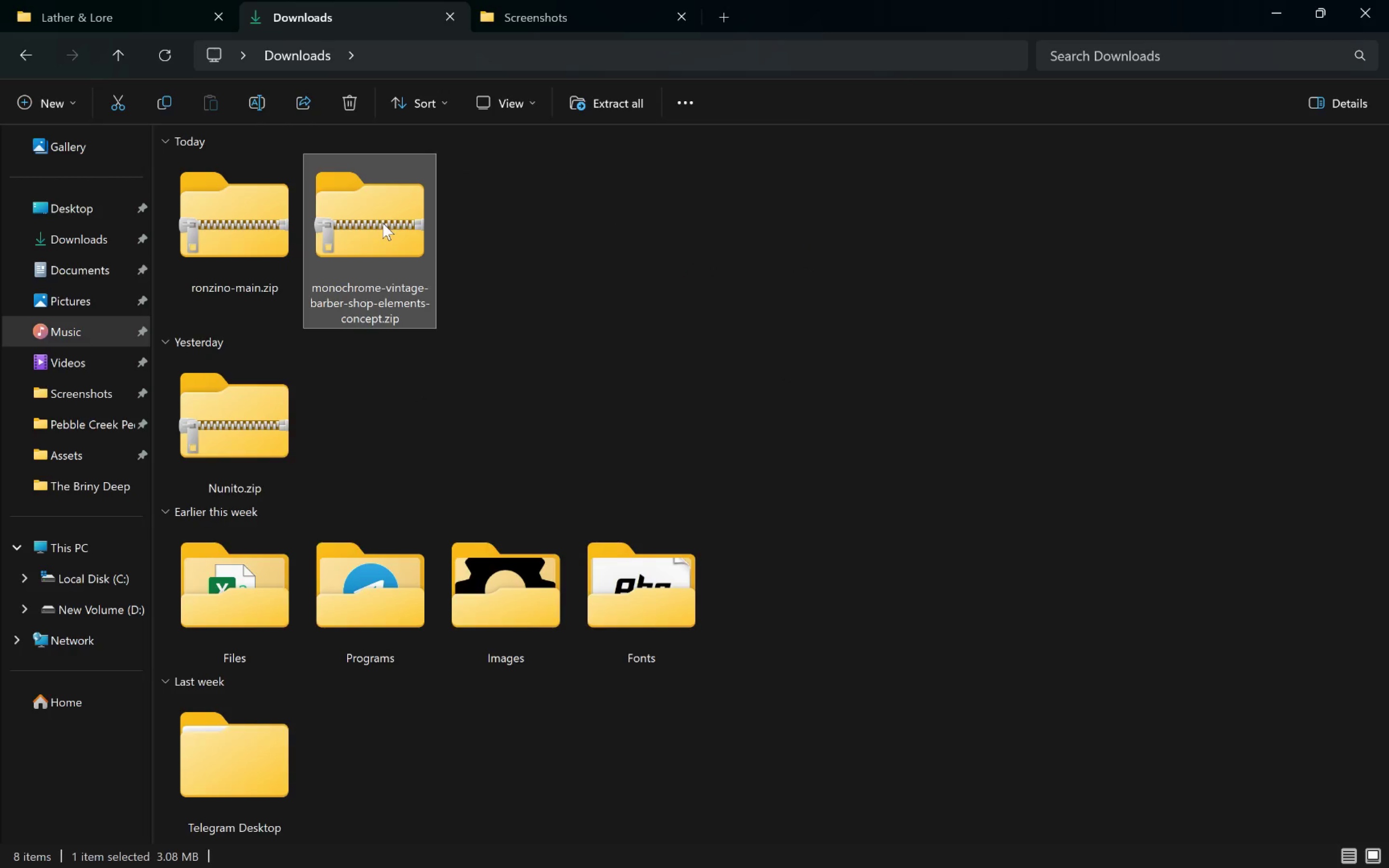 
left_click_drag(start_coordinate=[382, 225], to_coordinate=[479, 470])
 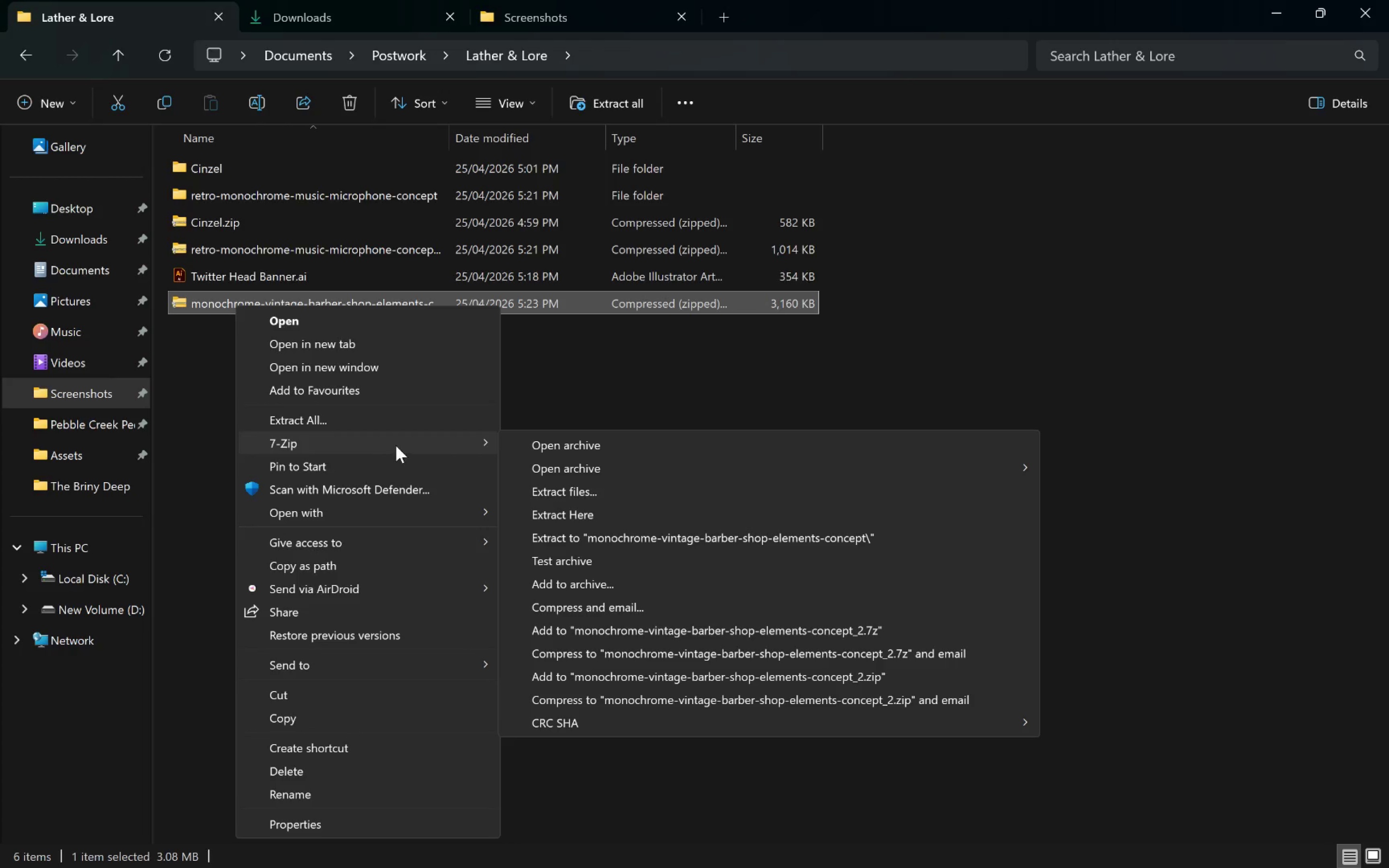 
left_click([685, 541])
 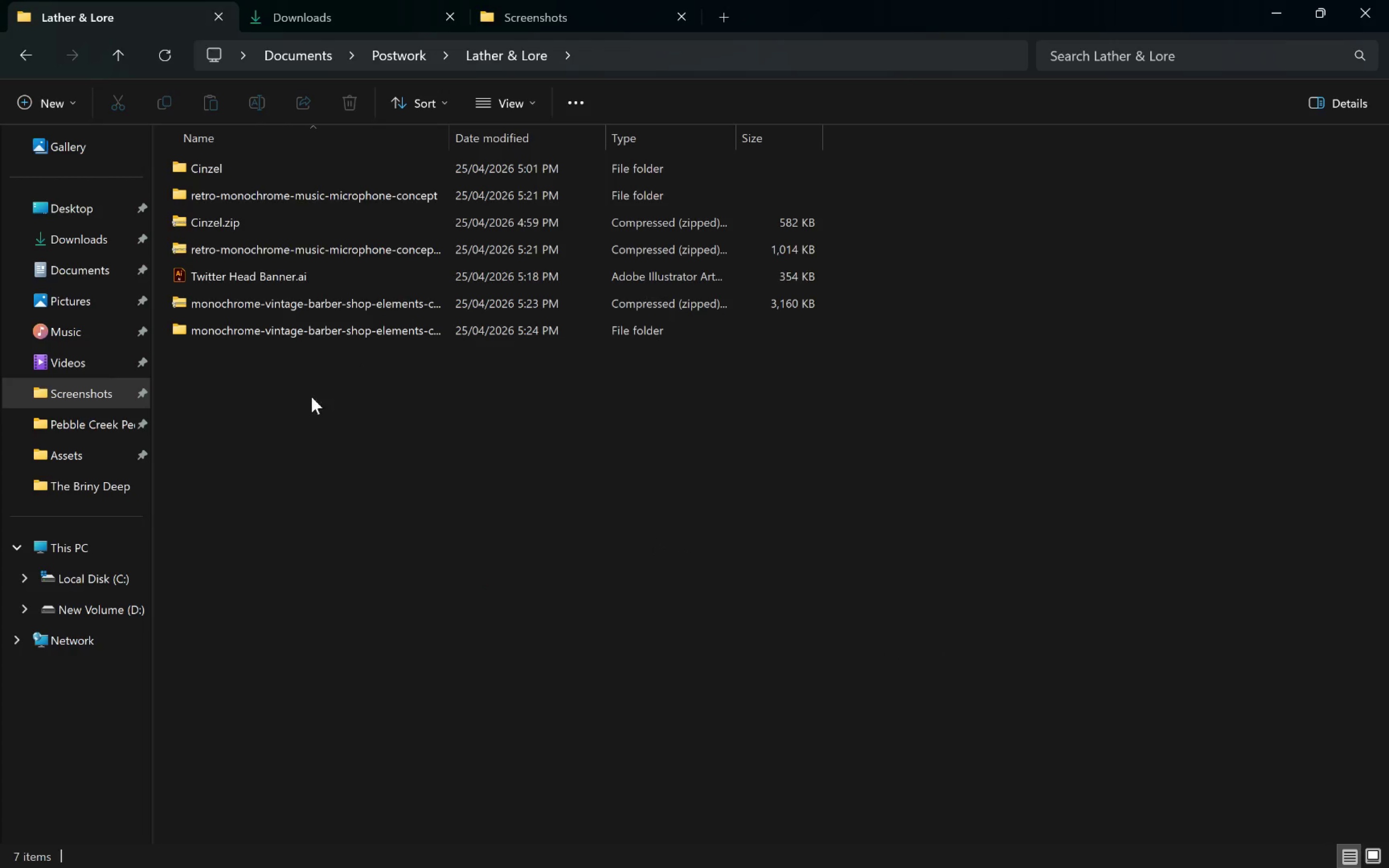 
double_click([239, 330])
 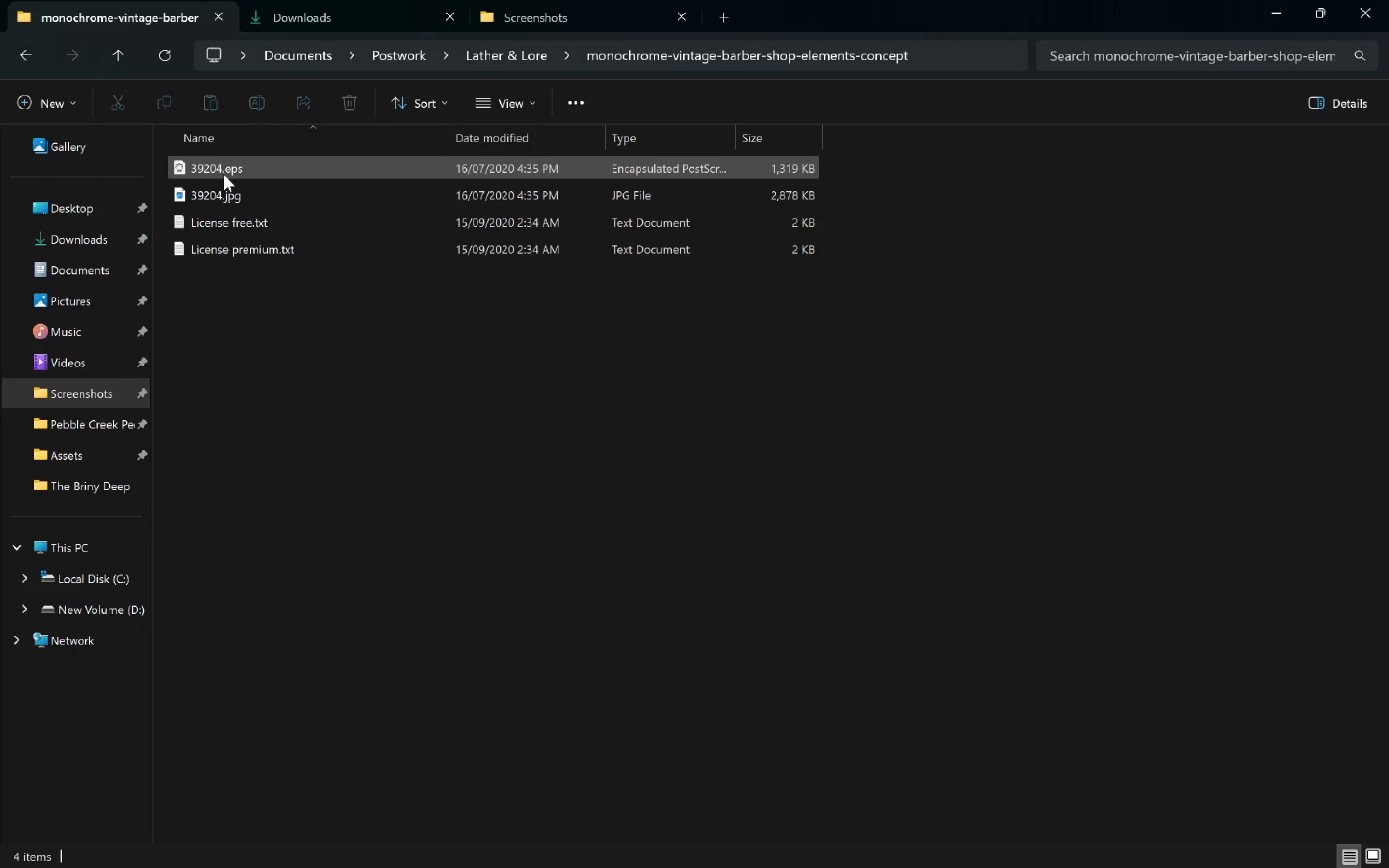 
double_click([224, 172])
 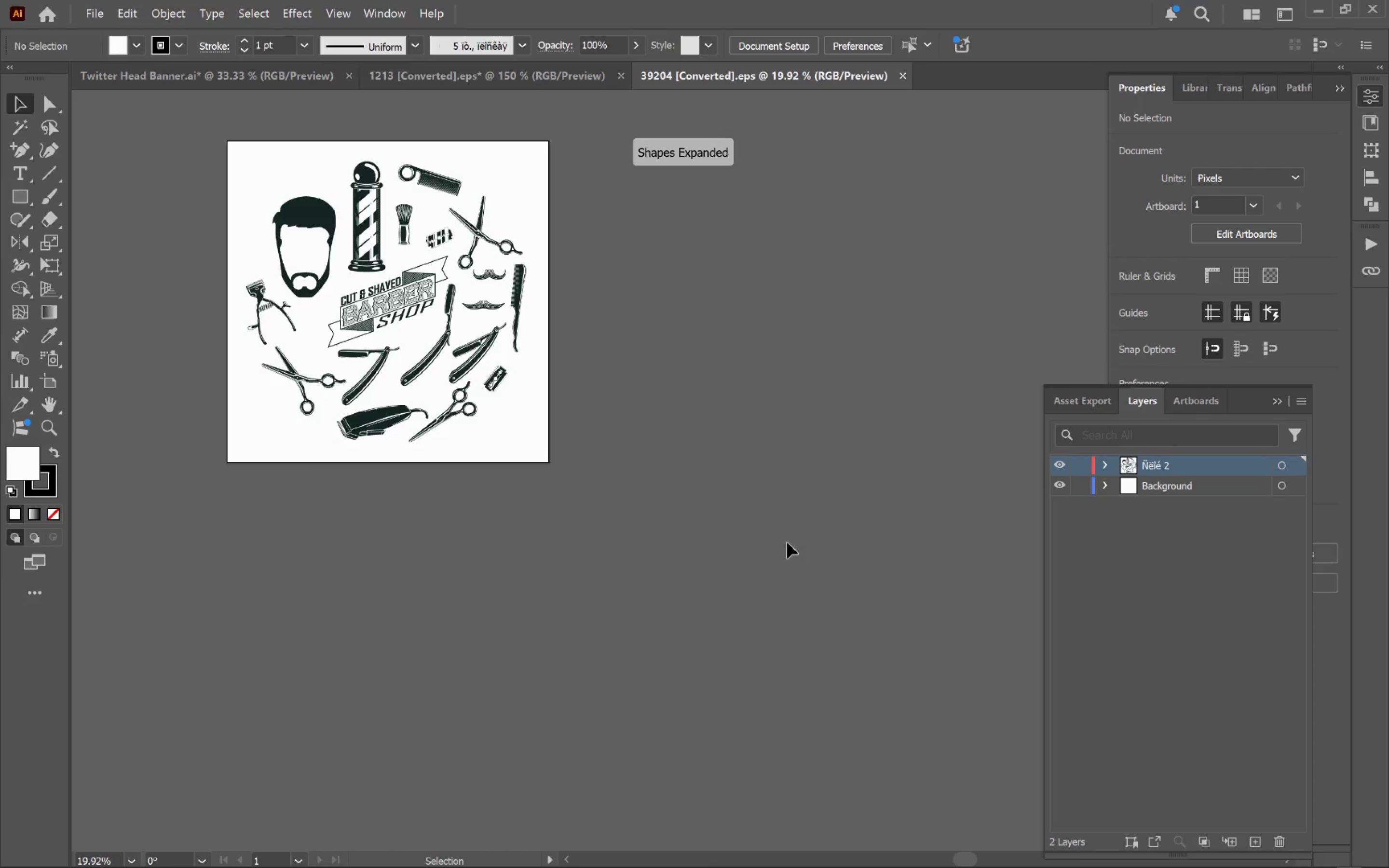 
left_click([607, 403])
 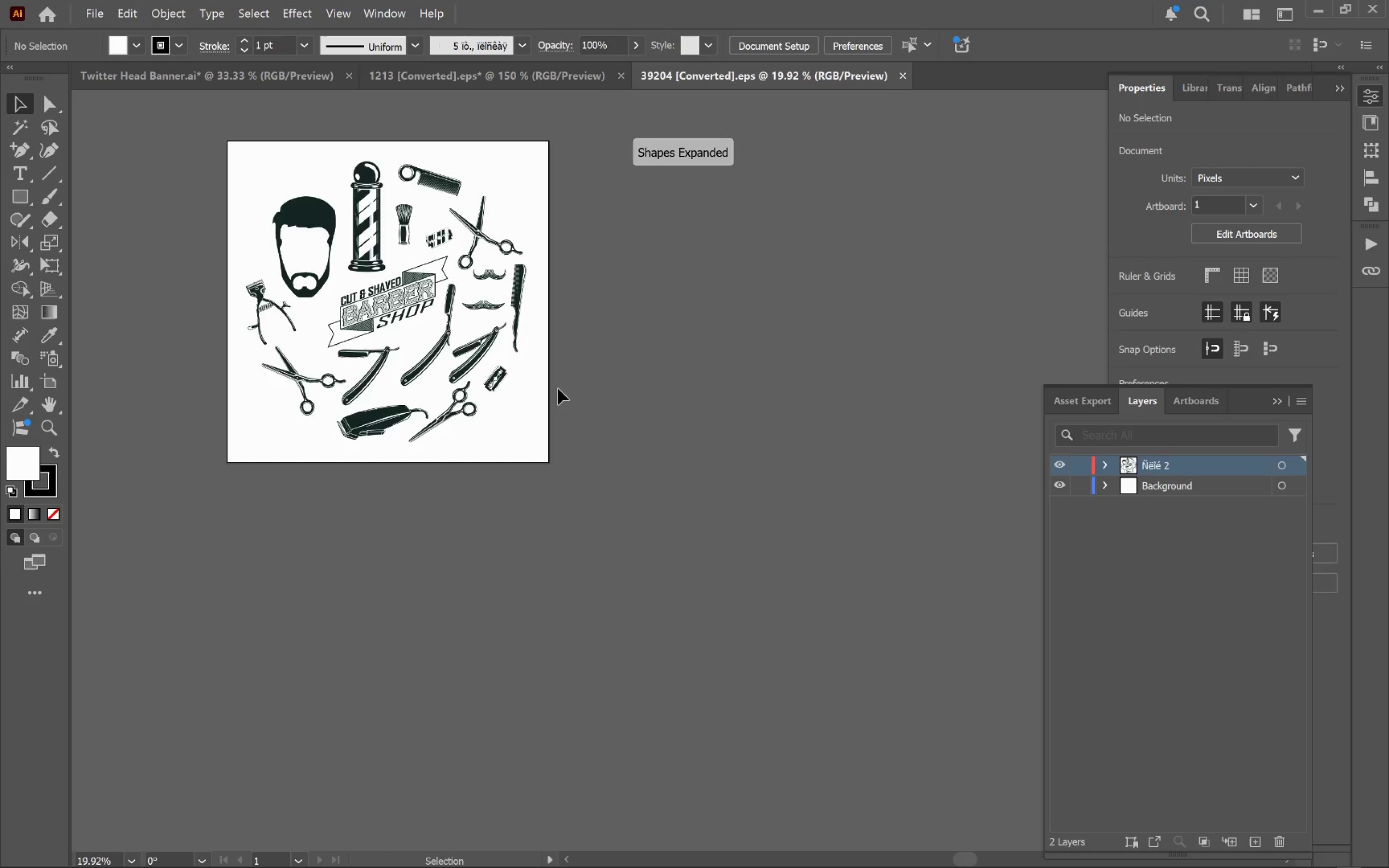 
hold_key(key=Space, duration=0.96)
 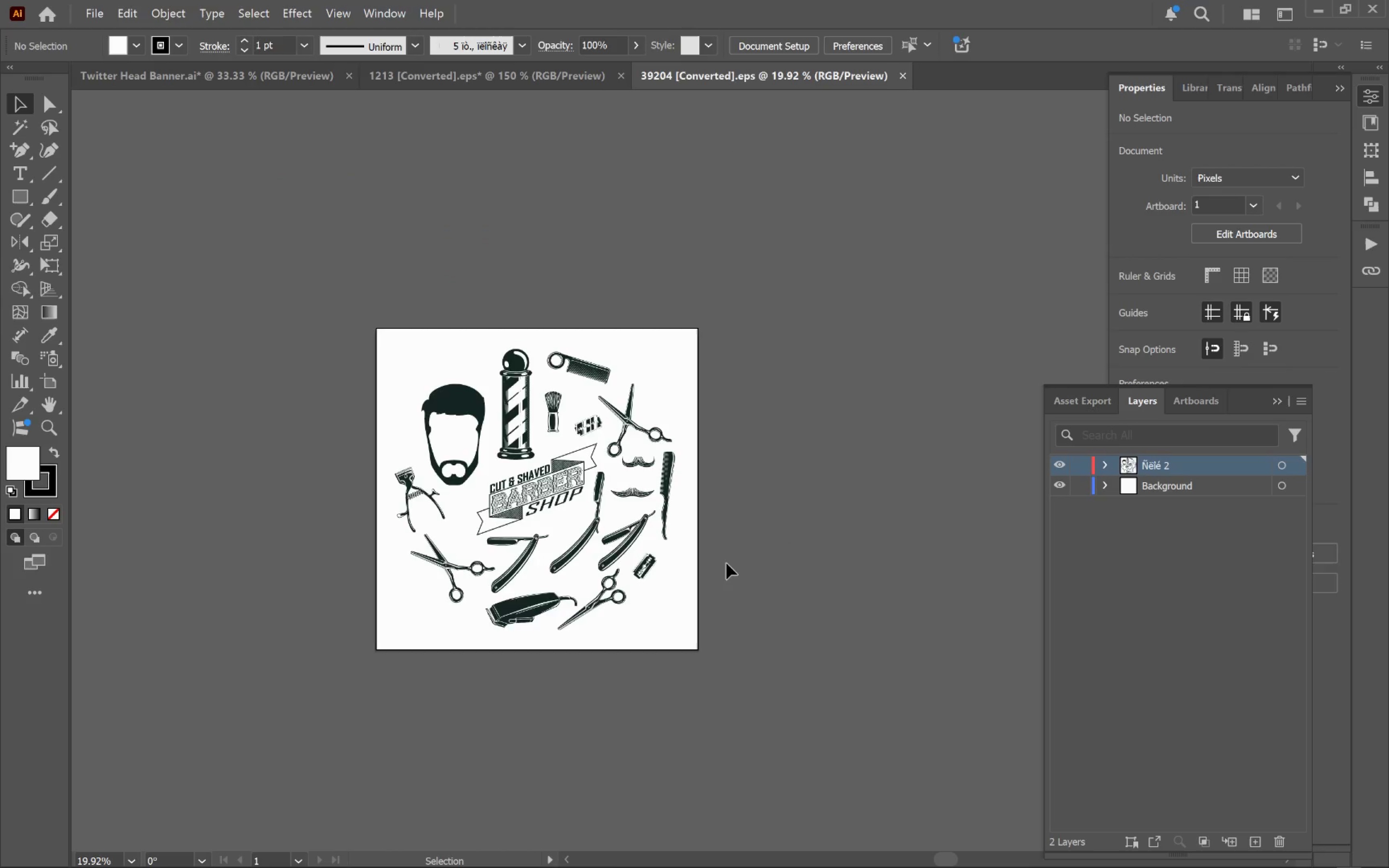 
left_click_drag(start_coordinate=[562, 396], to_coordinate=[711, 584])
 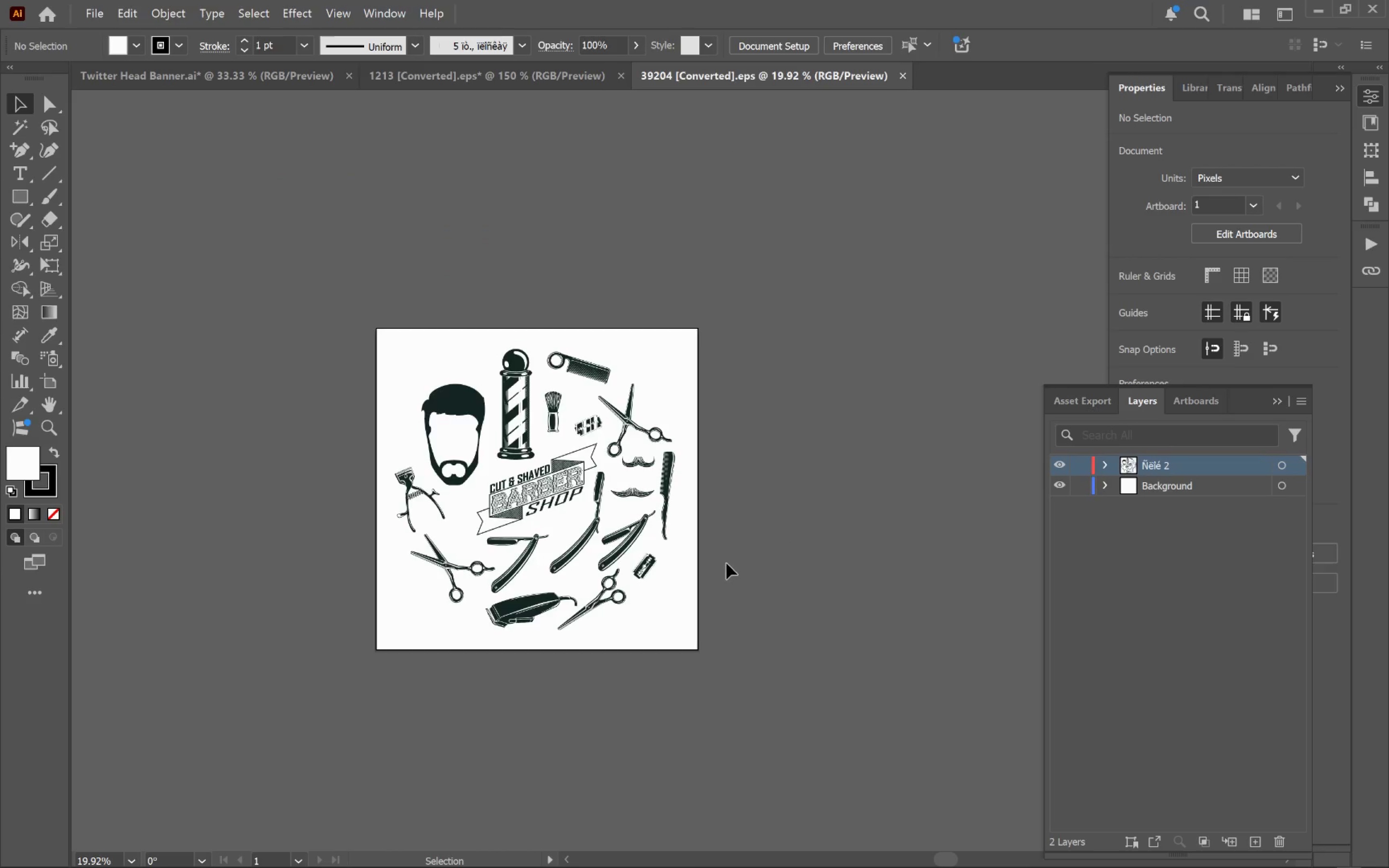 
hold_key(key=AltLeft, duration=1.44)
scroll: coordinate [726, 563], scroll_direction: up, amount: 3.0
 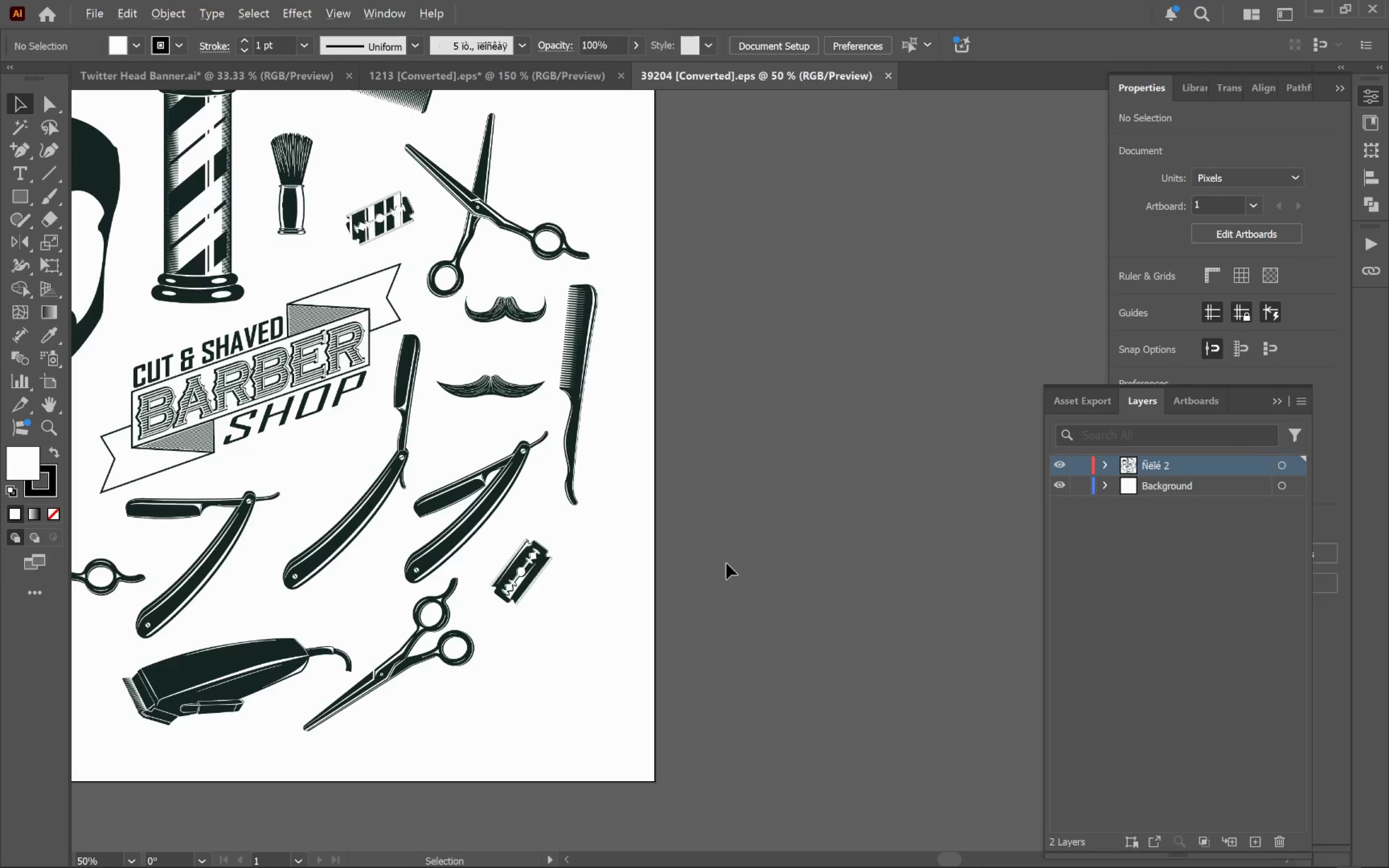 
scroll: coordinate [726, 563], scroll_direction: none, amount: 0.0
 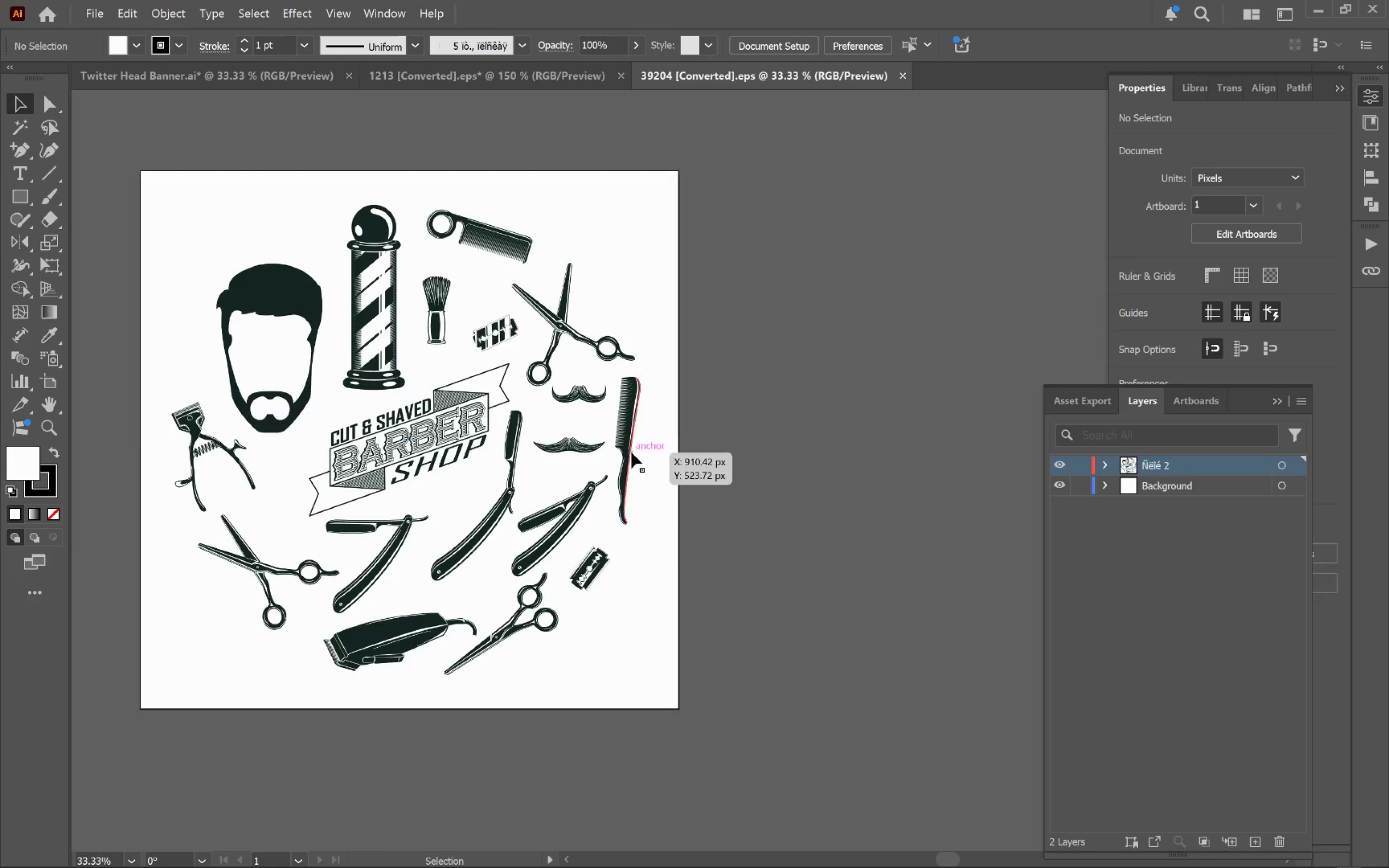 
left_click([628, 448])
 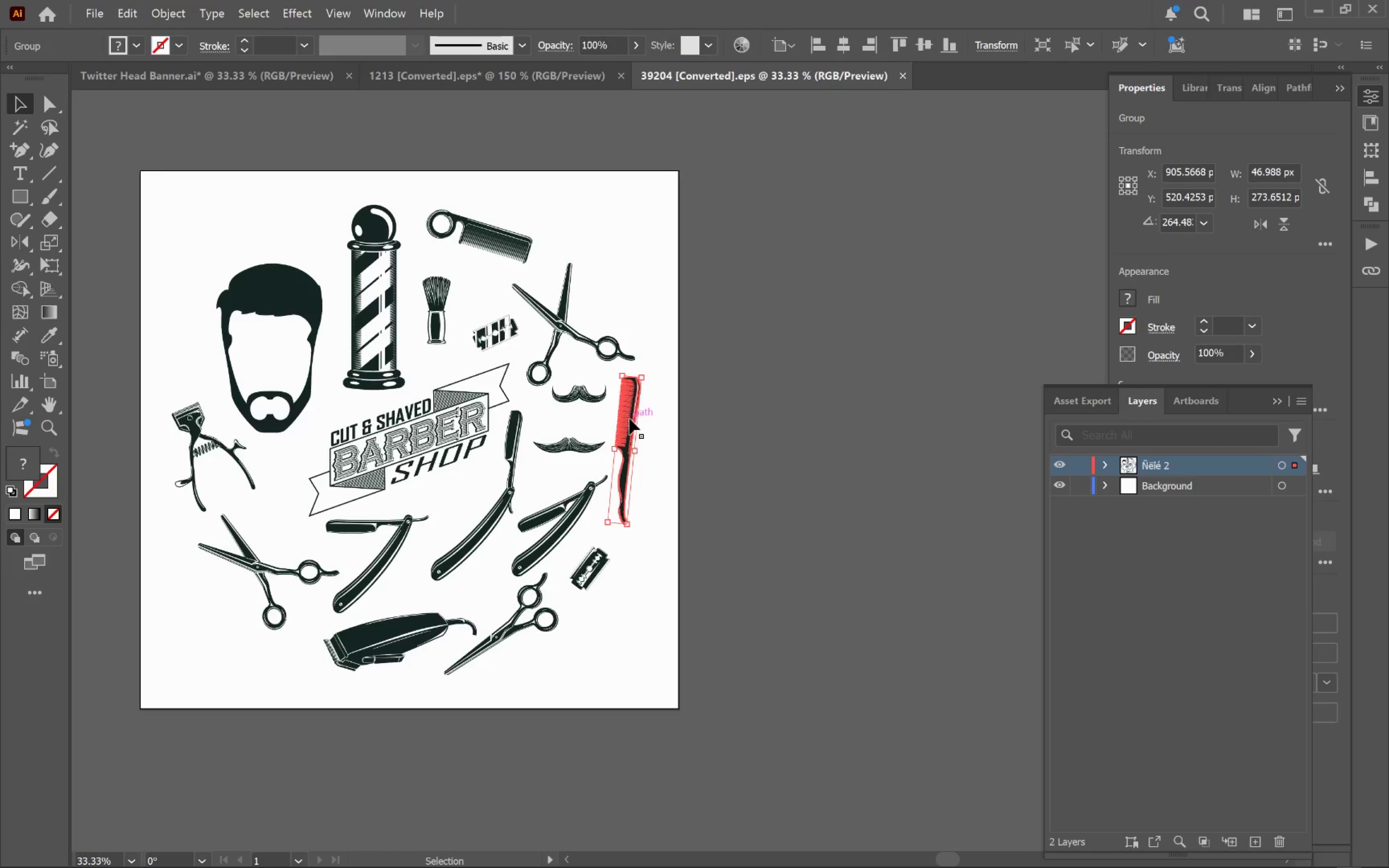 
left_click_drag(start_coordinate=[629, 420], to_coordinate=[845, 429])
 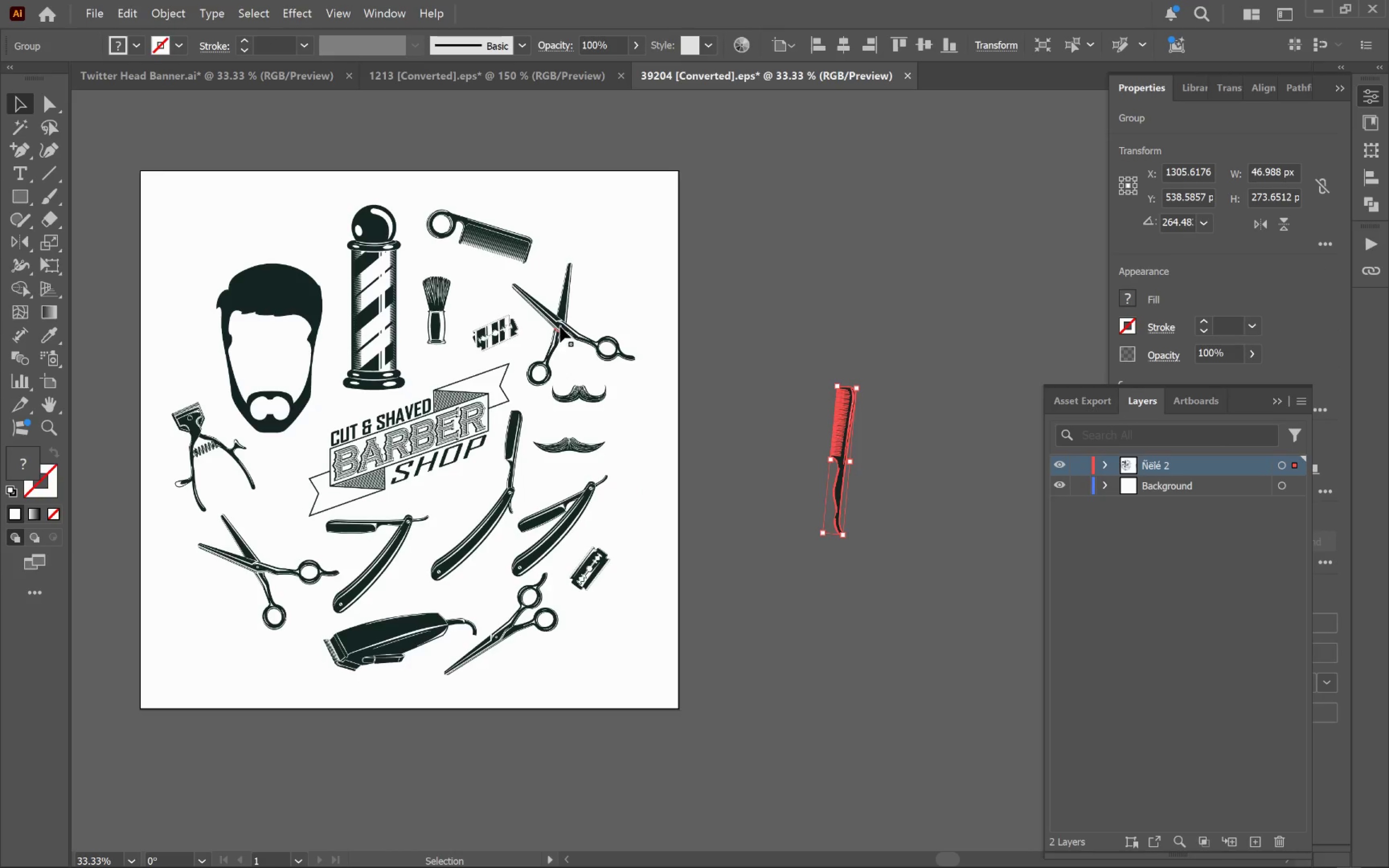 
left_click_drag(start_coordinate=[560, 325], to_coordinate=[784, 314])
 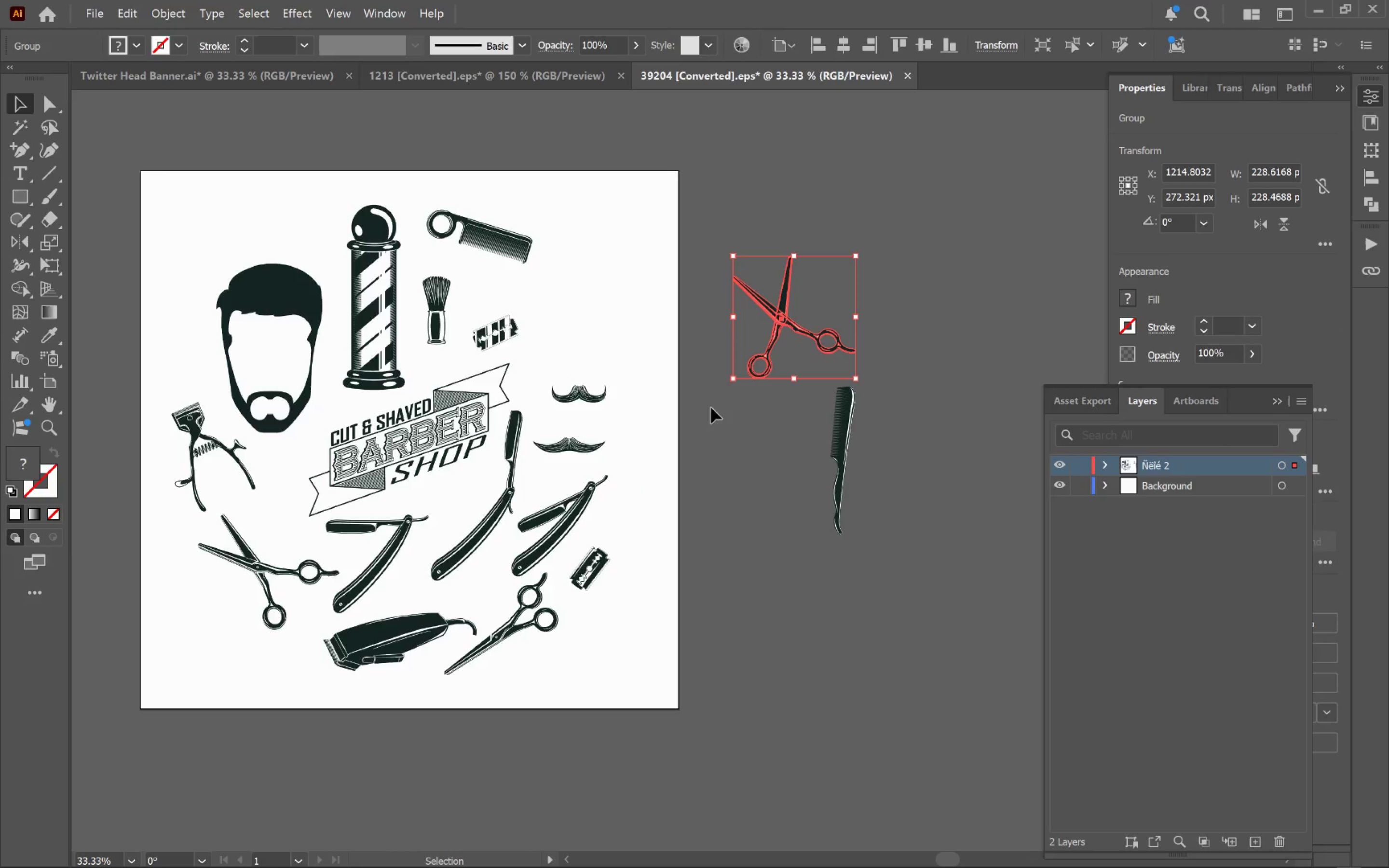 
left_click([713, 414])
 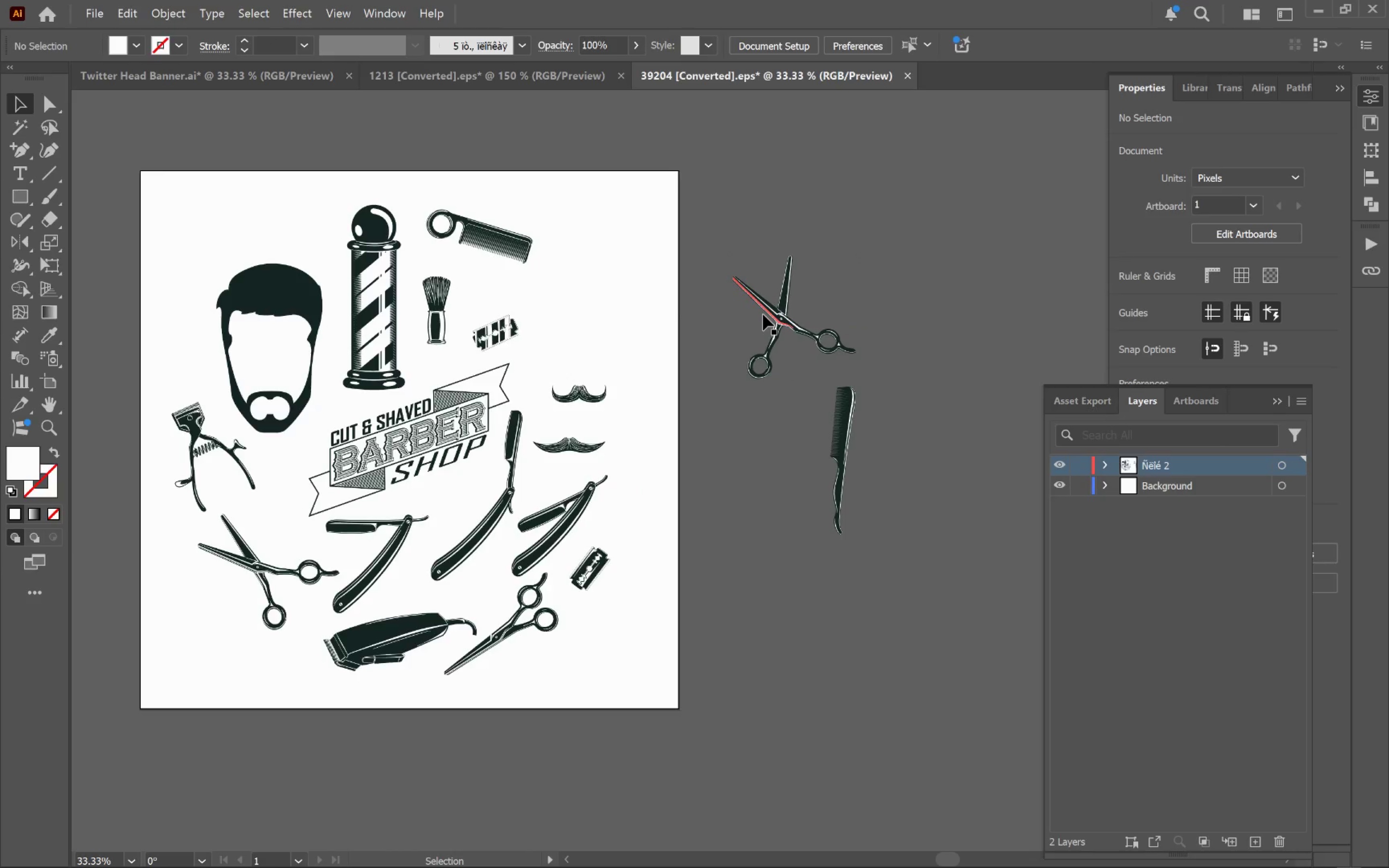 
wait(8.11)
 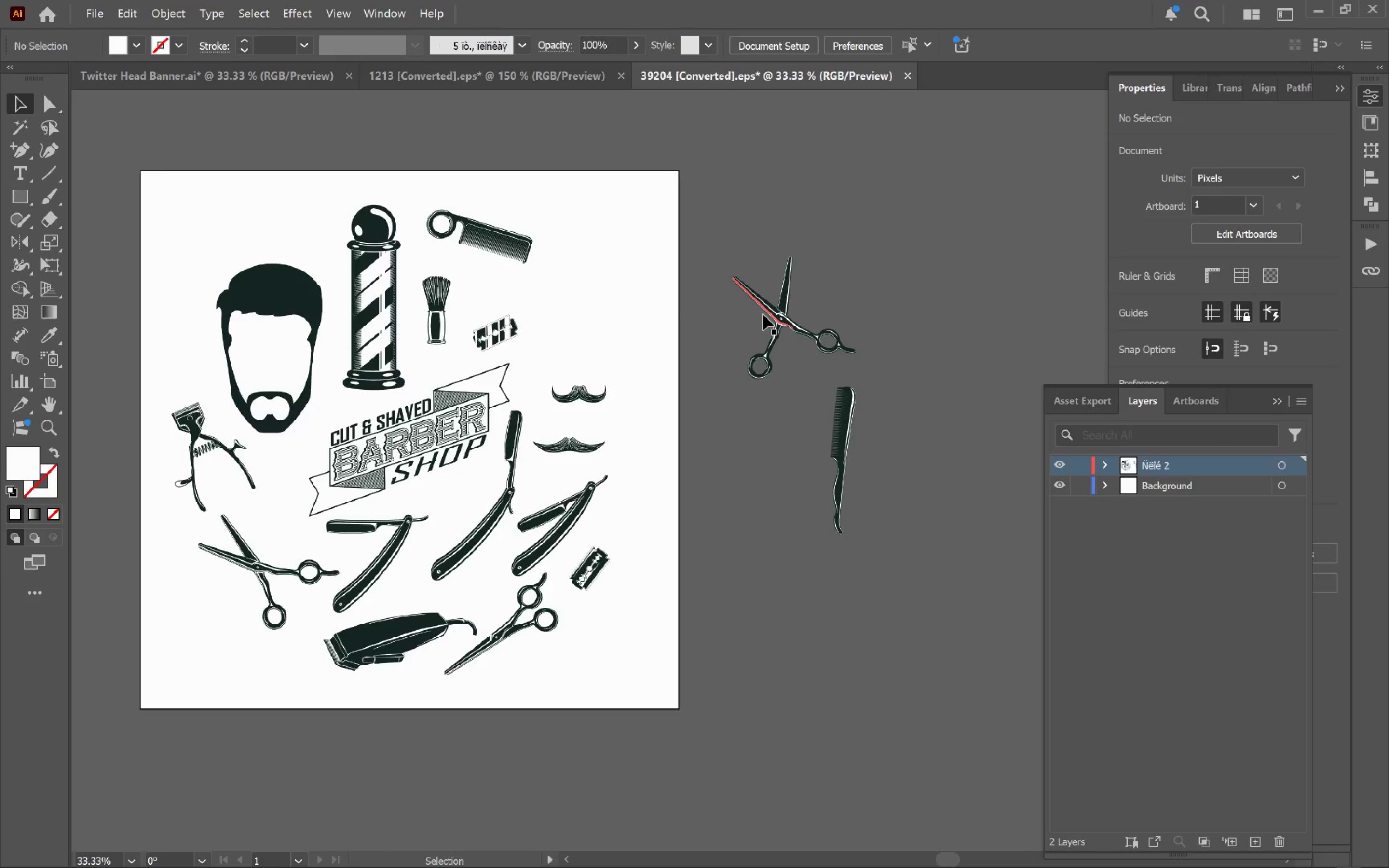 
left_click_drag(start_coordinate=[573, 518], to_coordinate=[785, 467])
 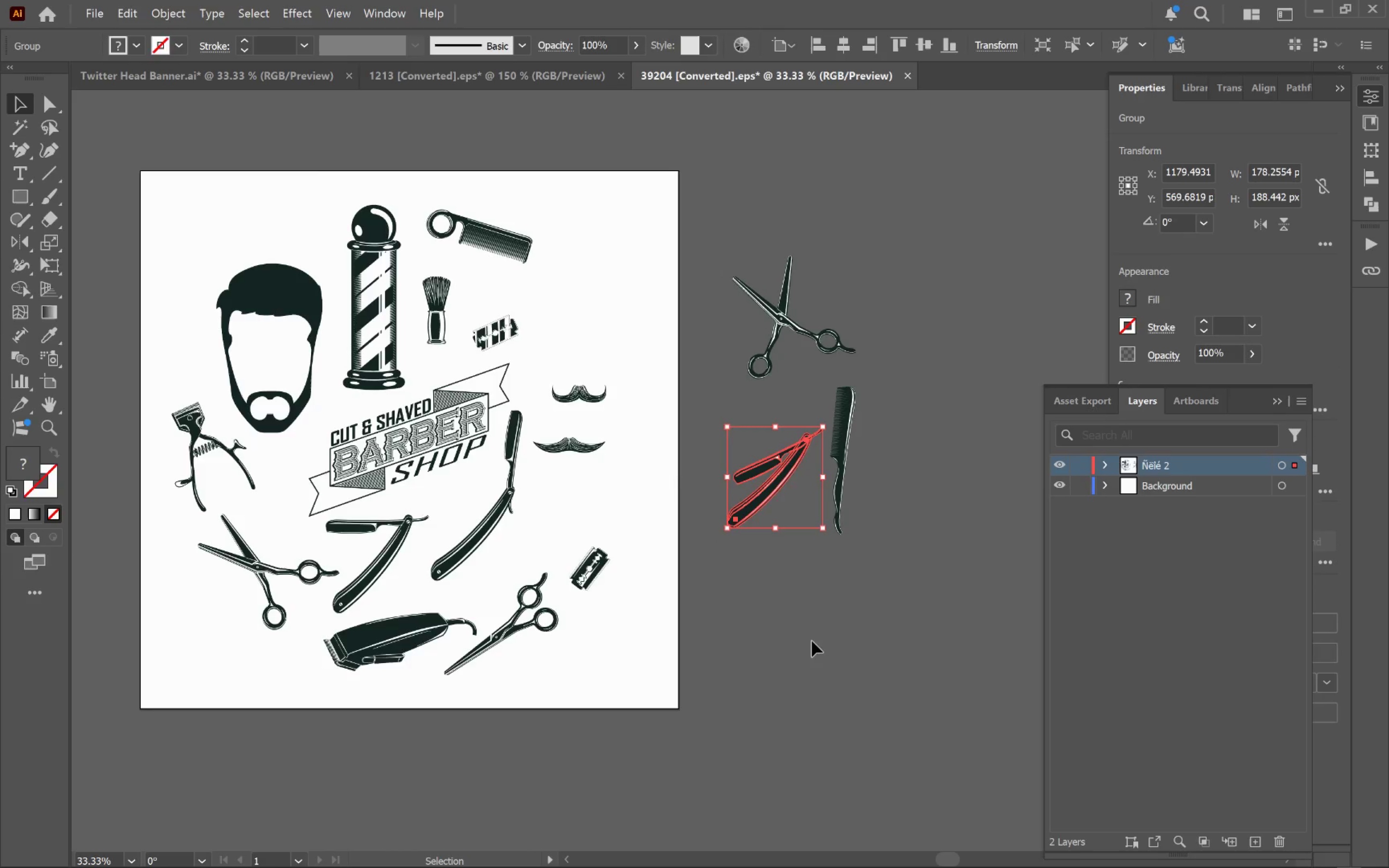 
left_click([811, 641])
 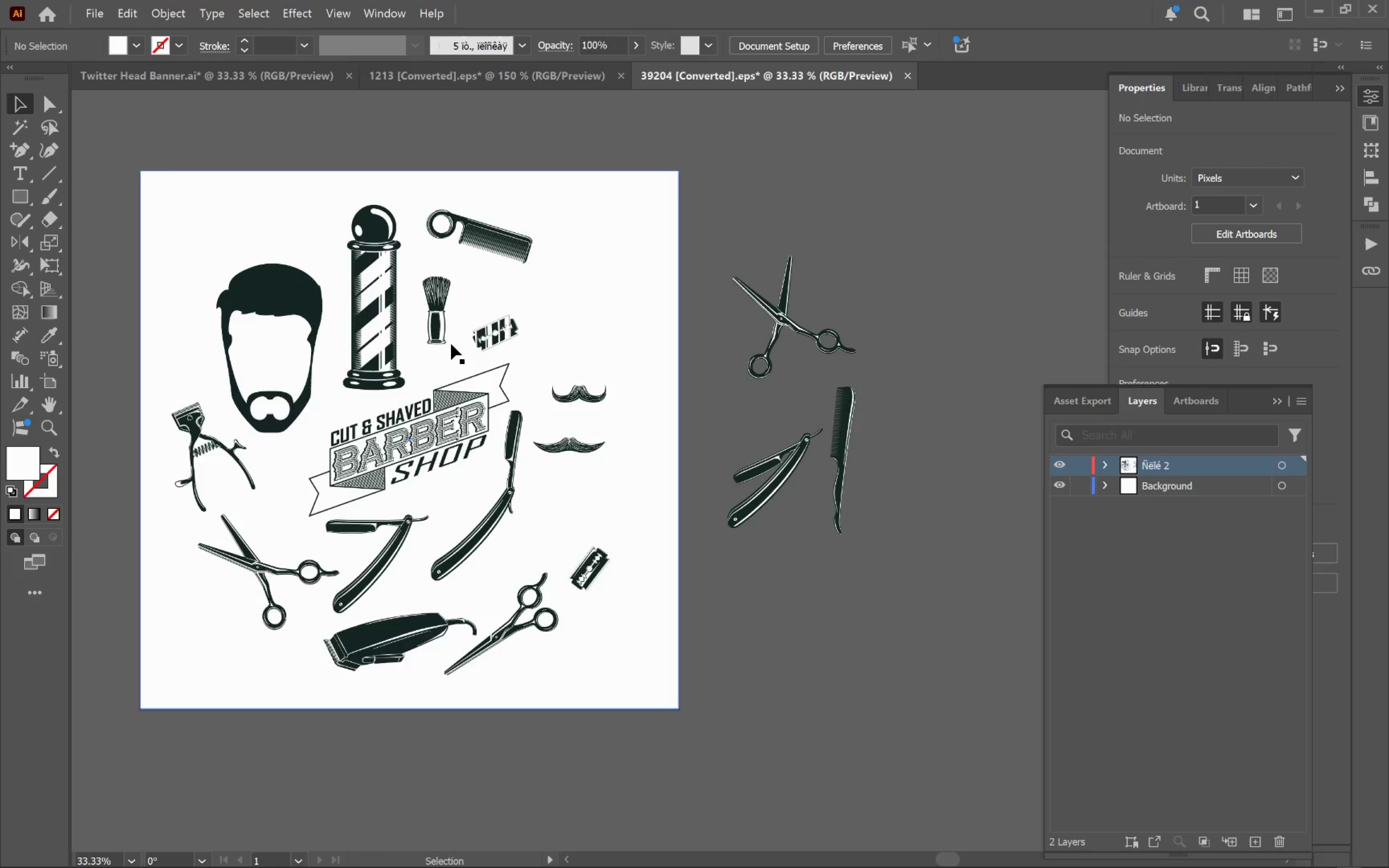 
wait(7.83)
 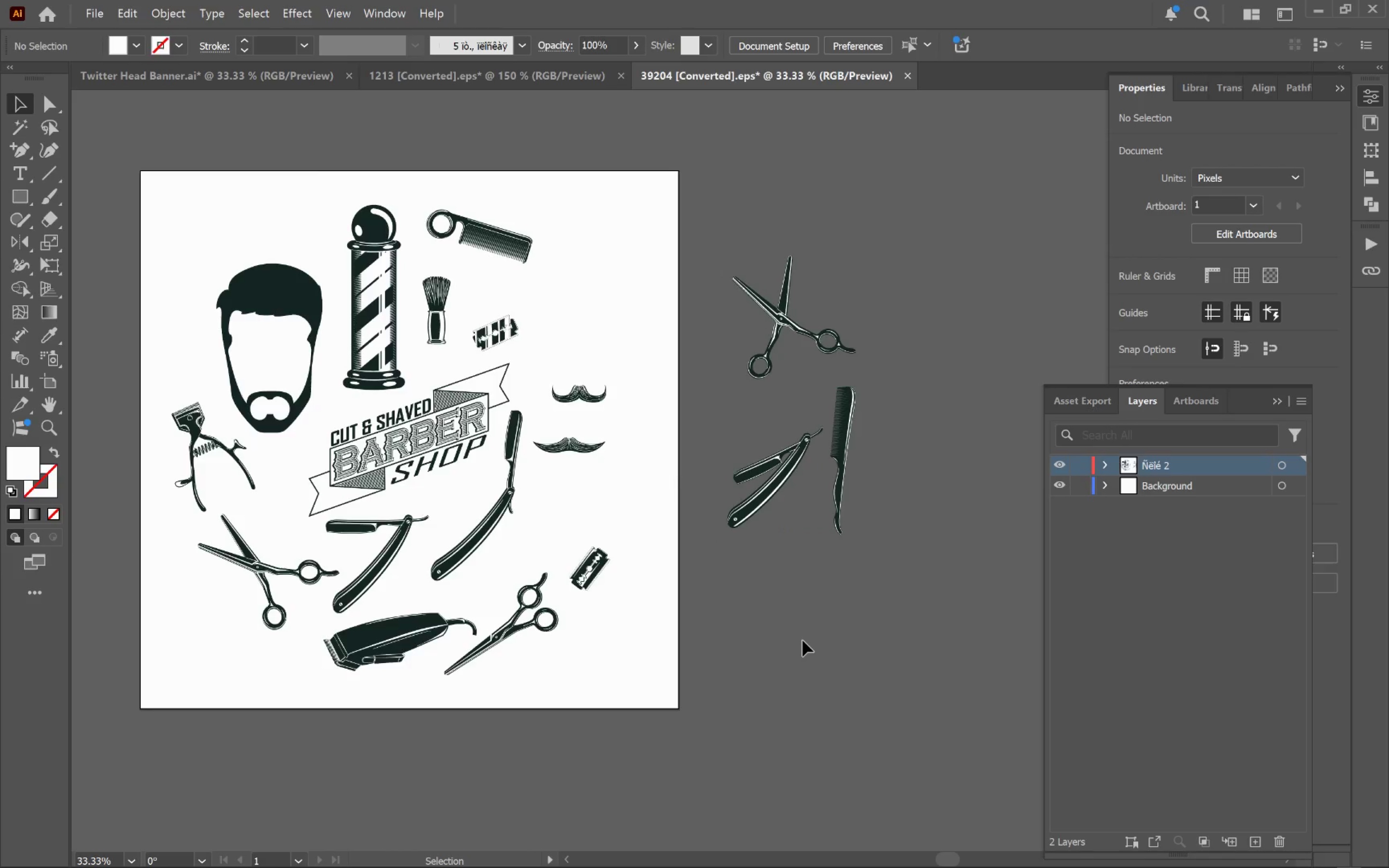 
key(Alt+AltLeft)
 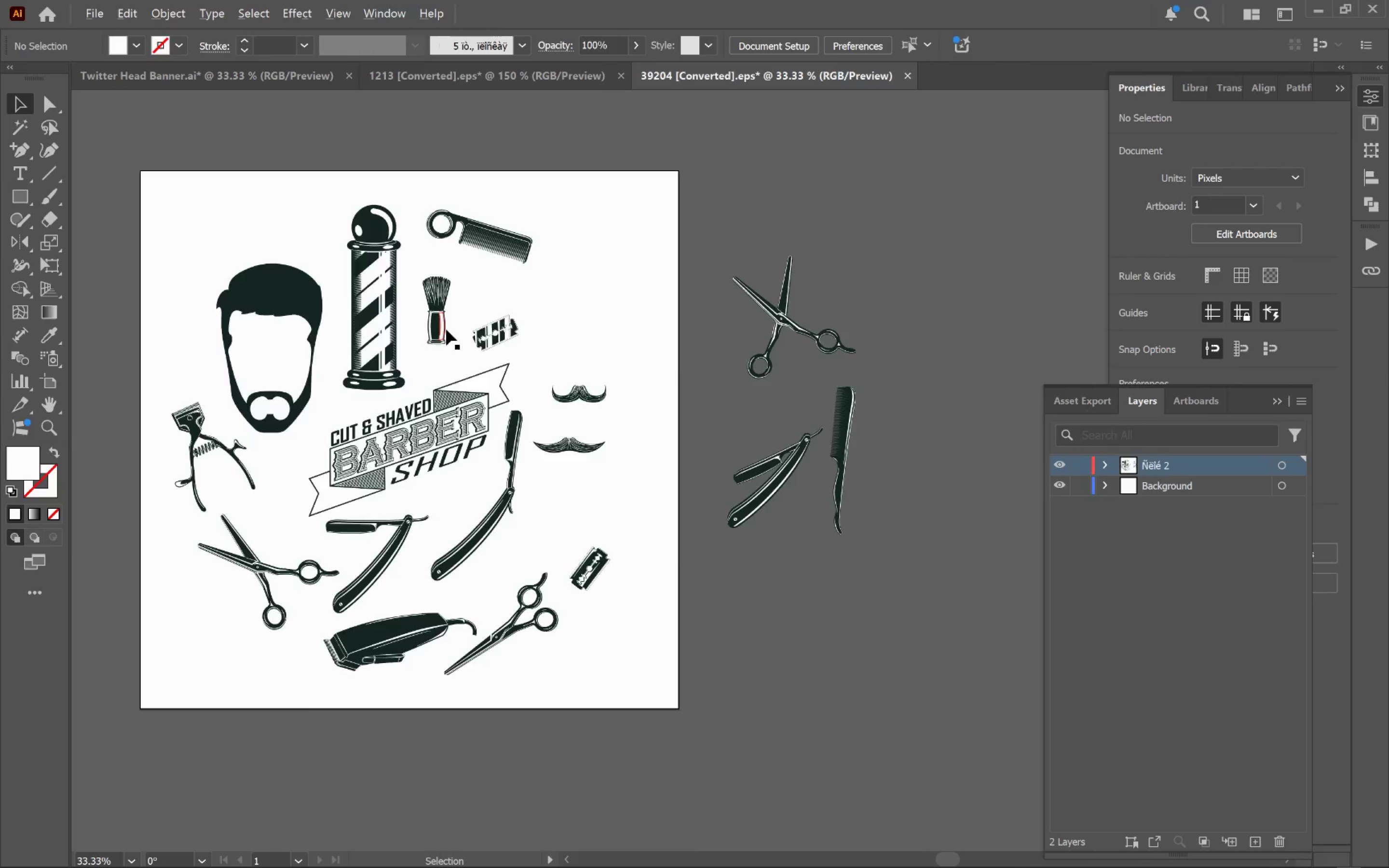 
key(Alt+Tab)
 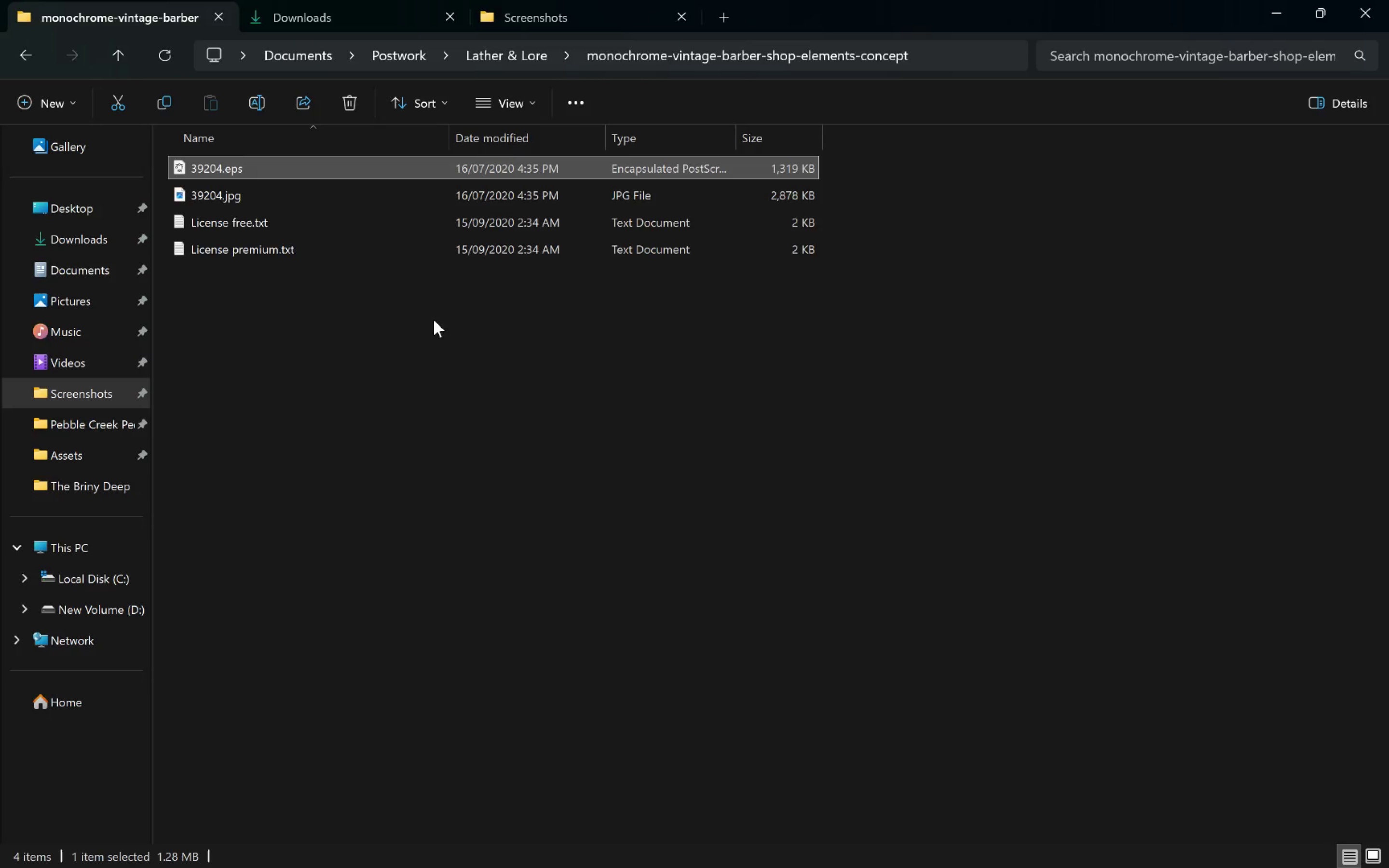 
key(Alt+AltLeft)
 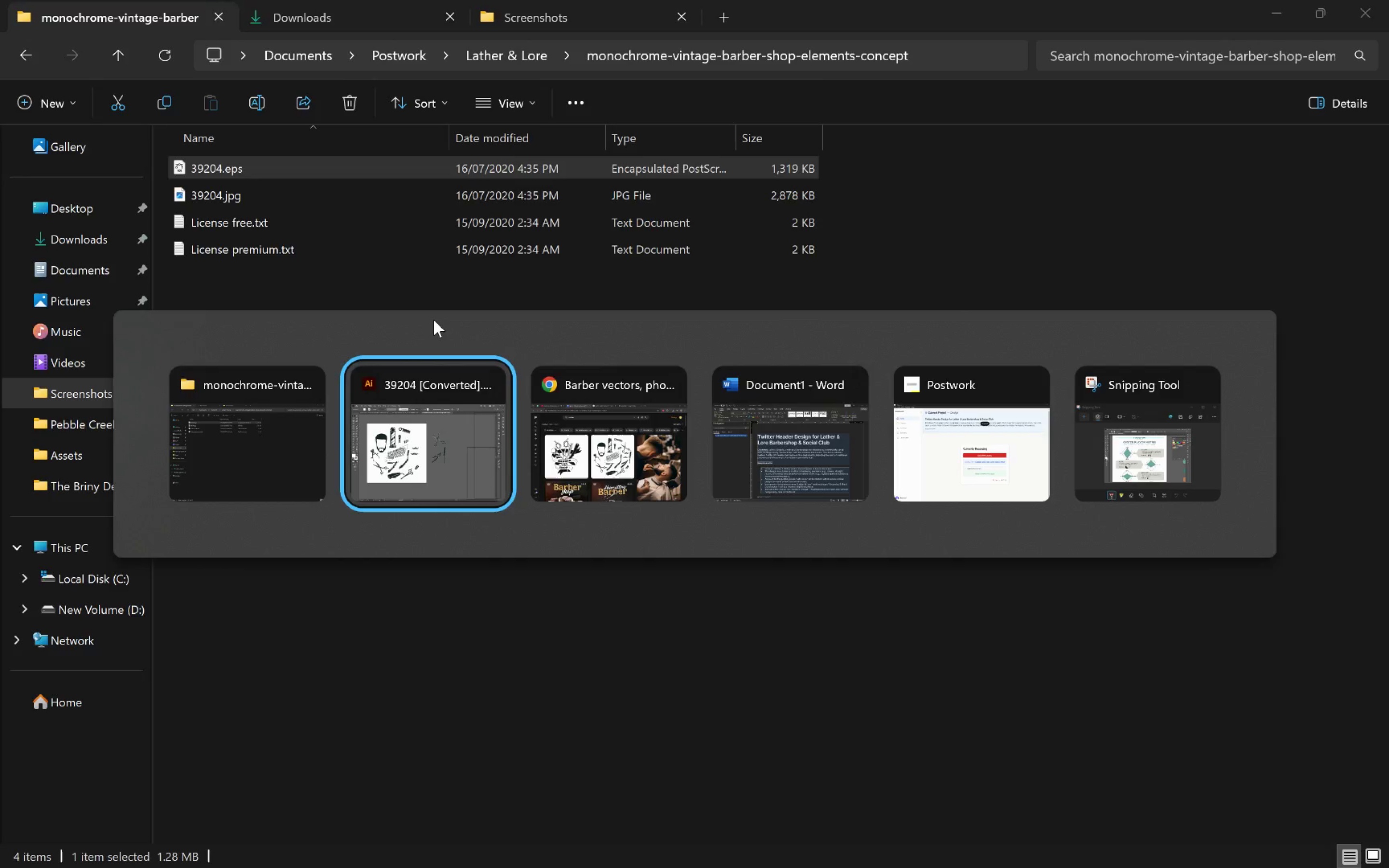 
key(Alt+Tab)
 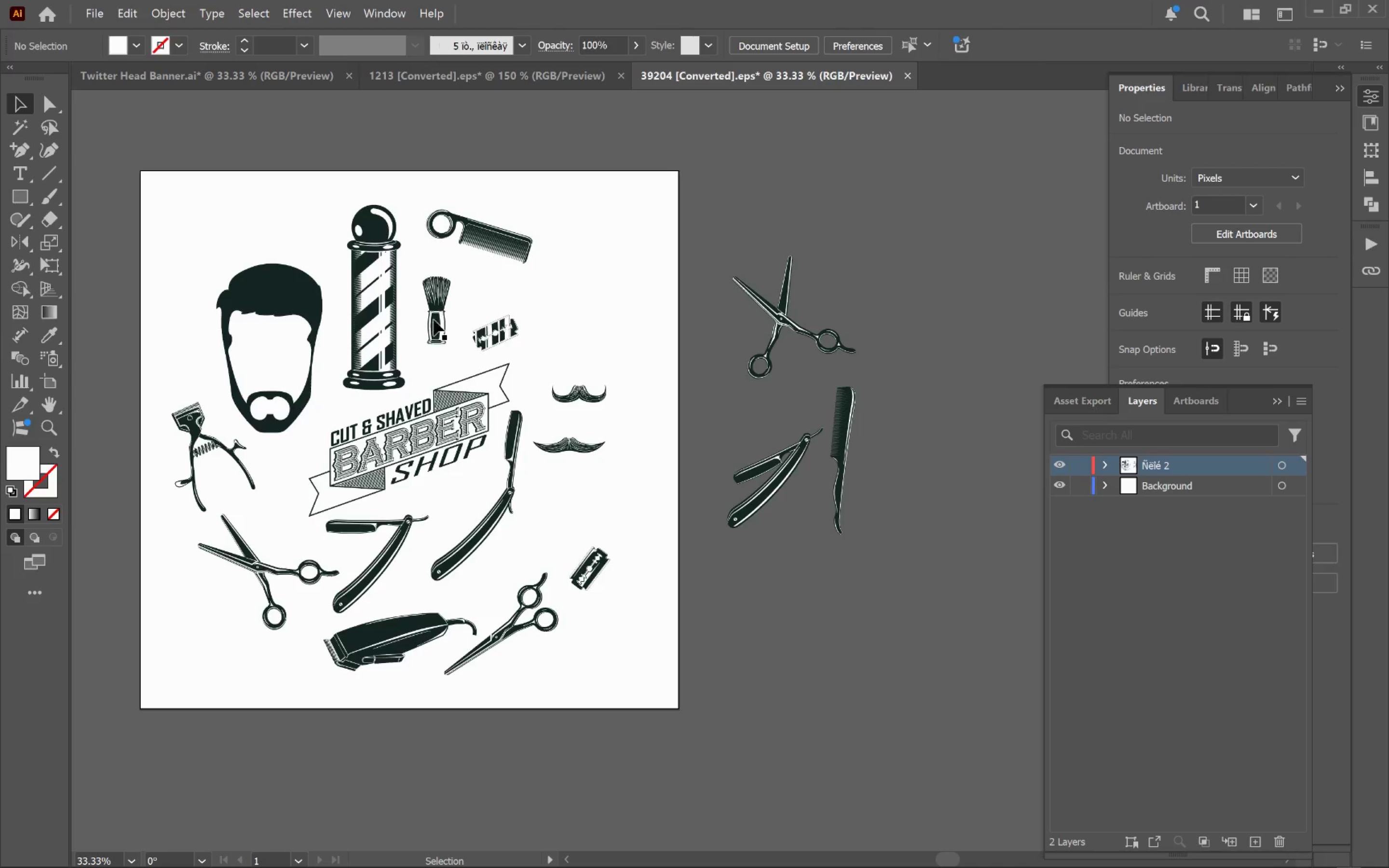 
key(Alt+Tab)
 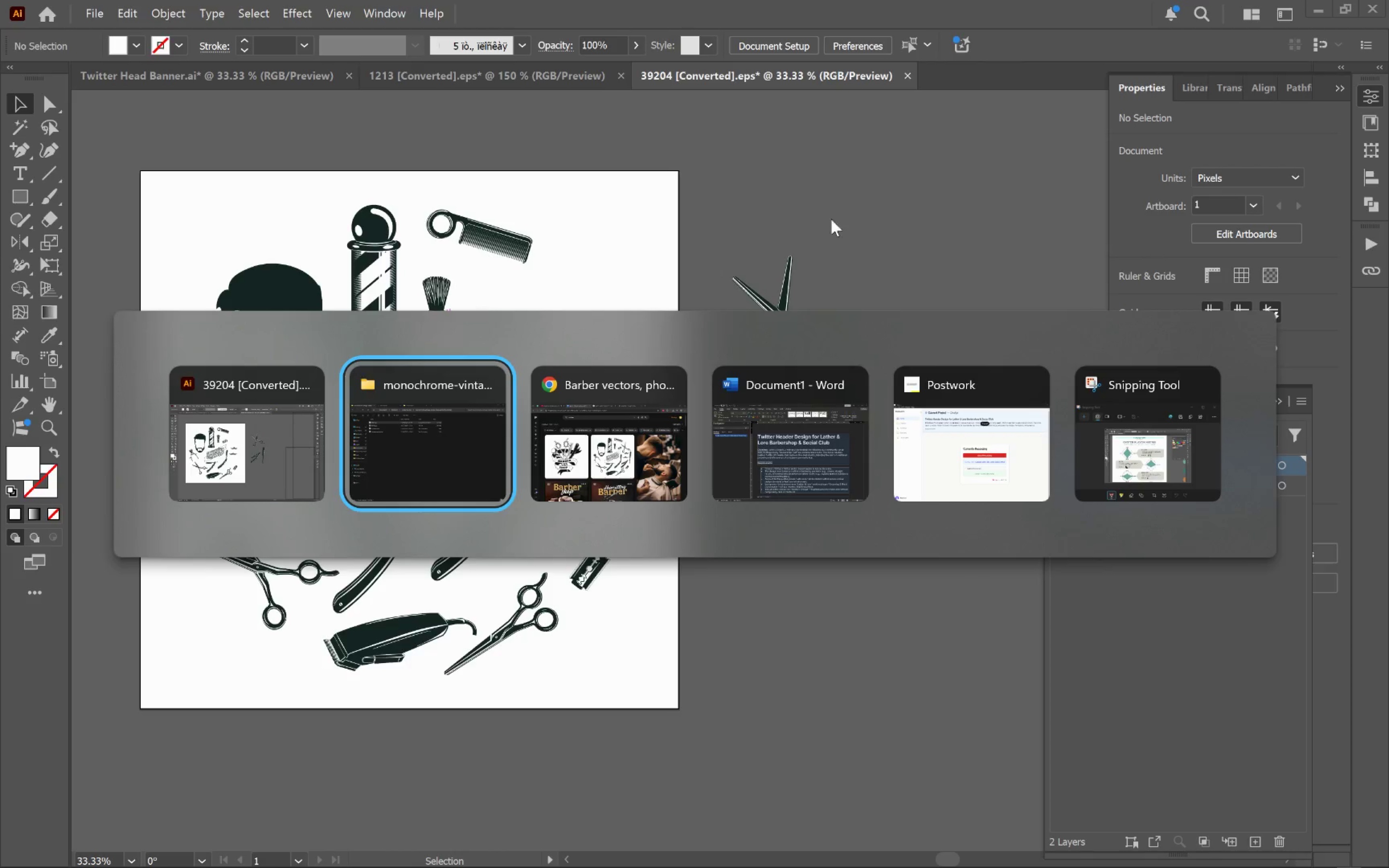 
left_click([937, 194])
 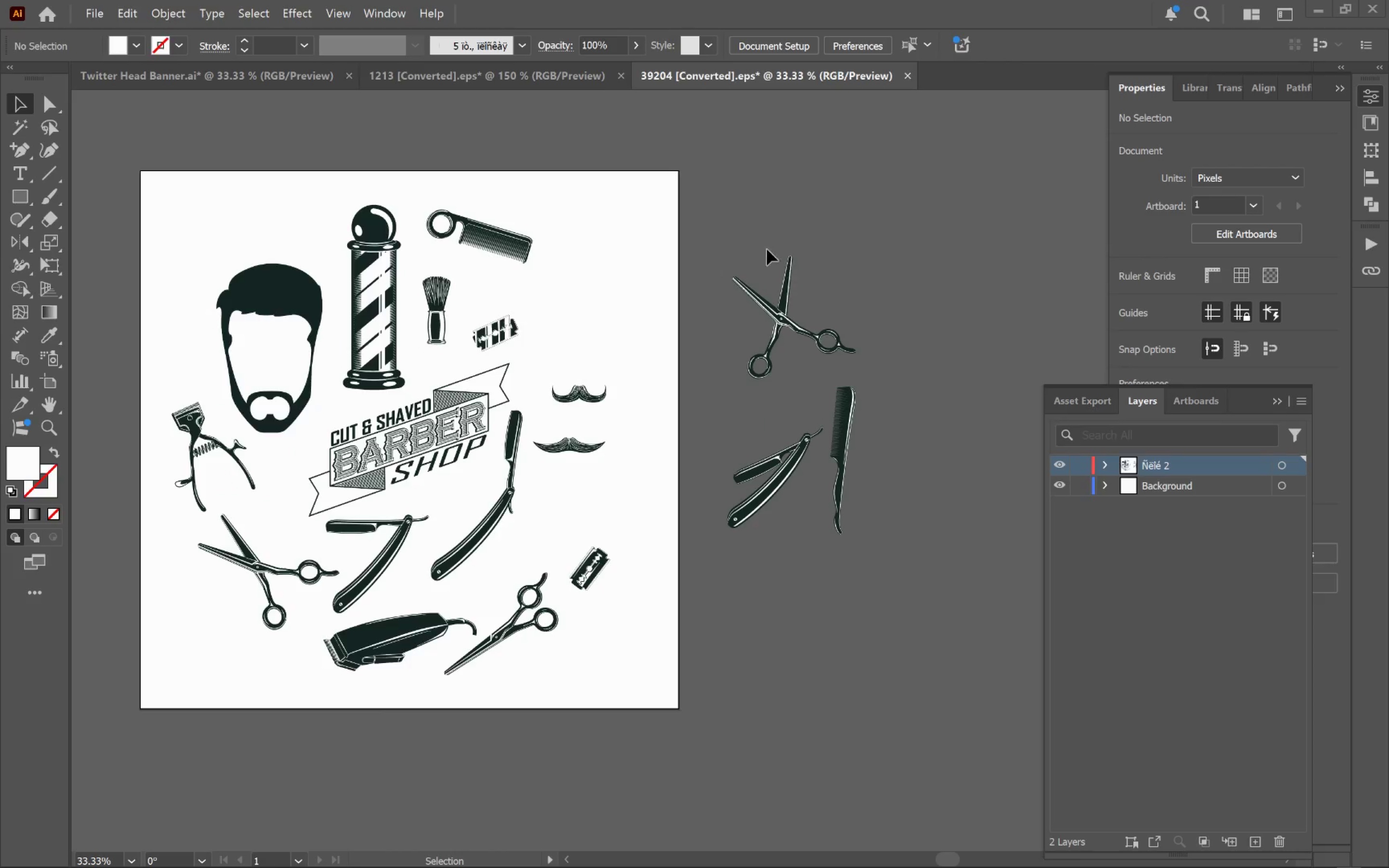 
key(Alt+Tab)
 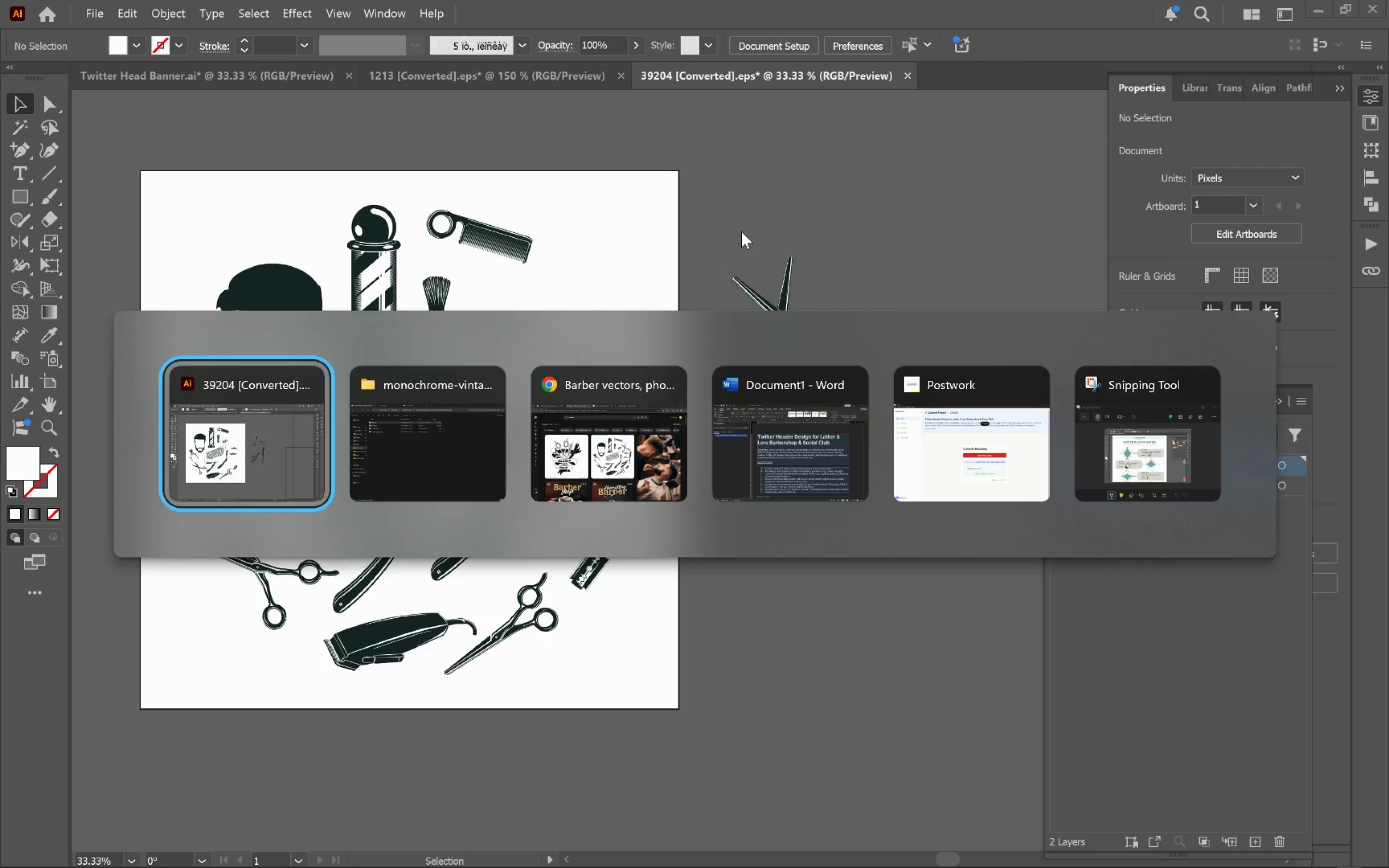 
key(Alt+Tab)
 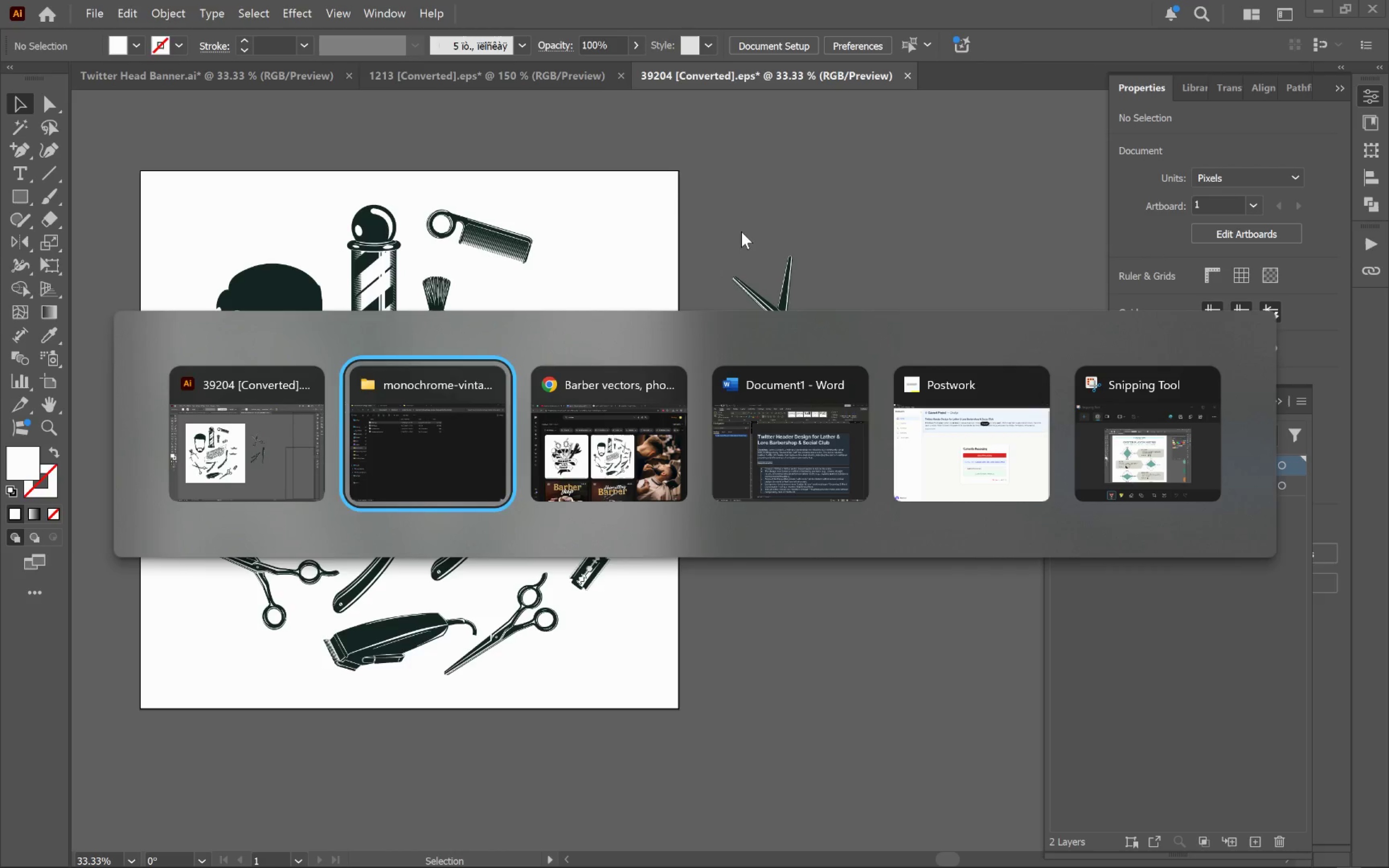 
key(Alt+Tab)
 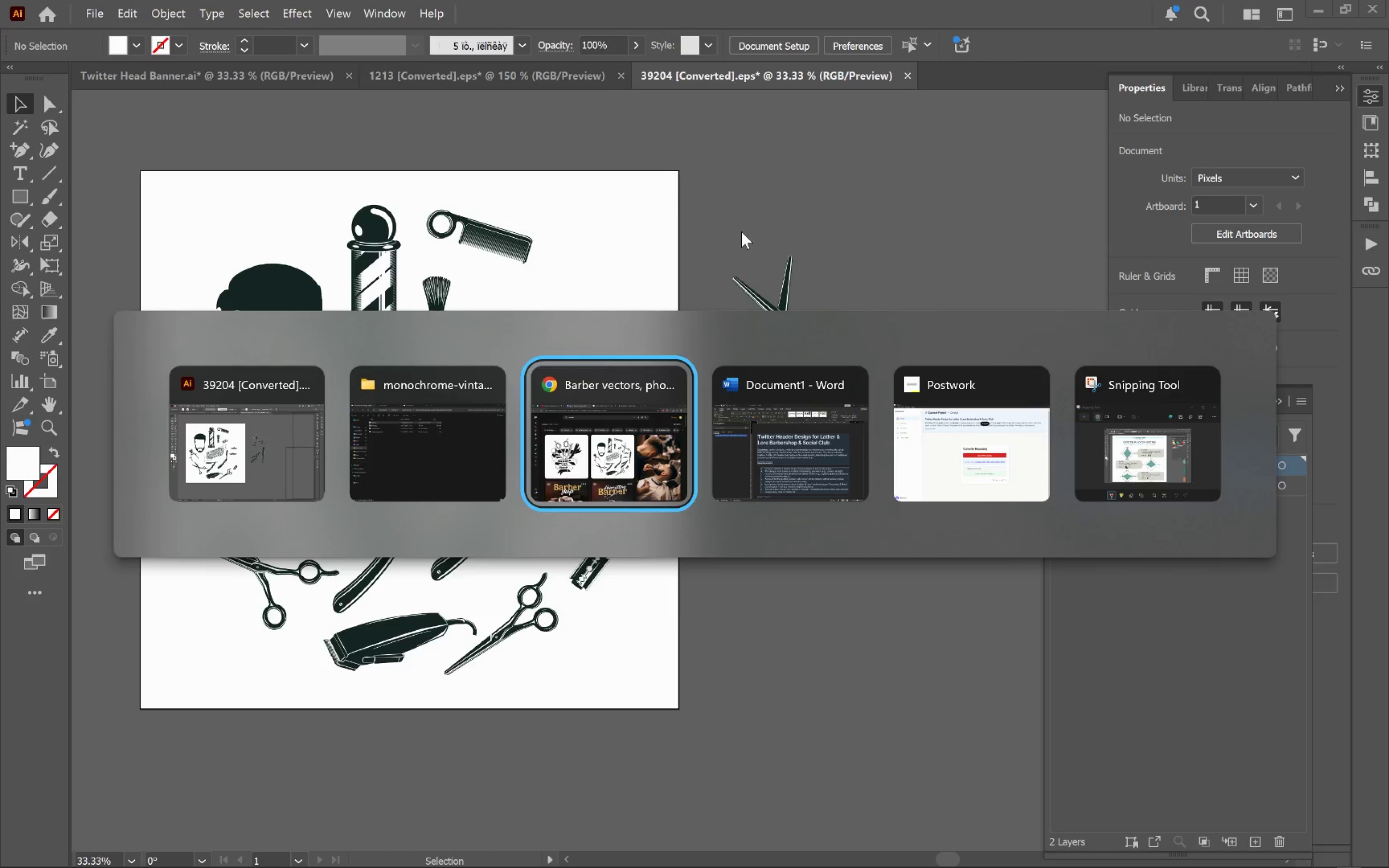 
key(Alt+Tab)
 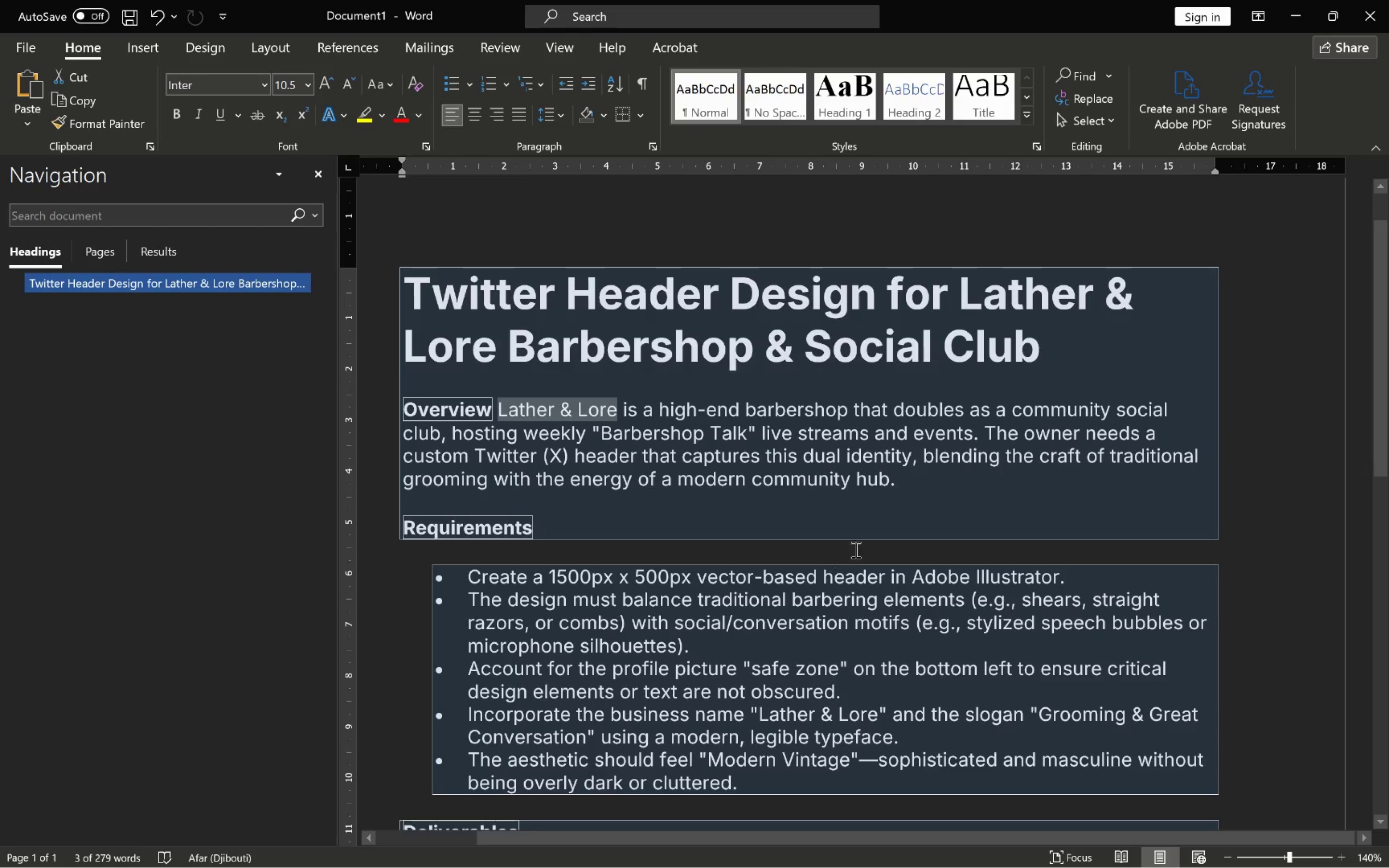 
left_click([760, 462])
 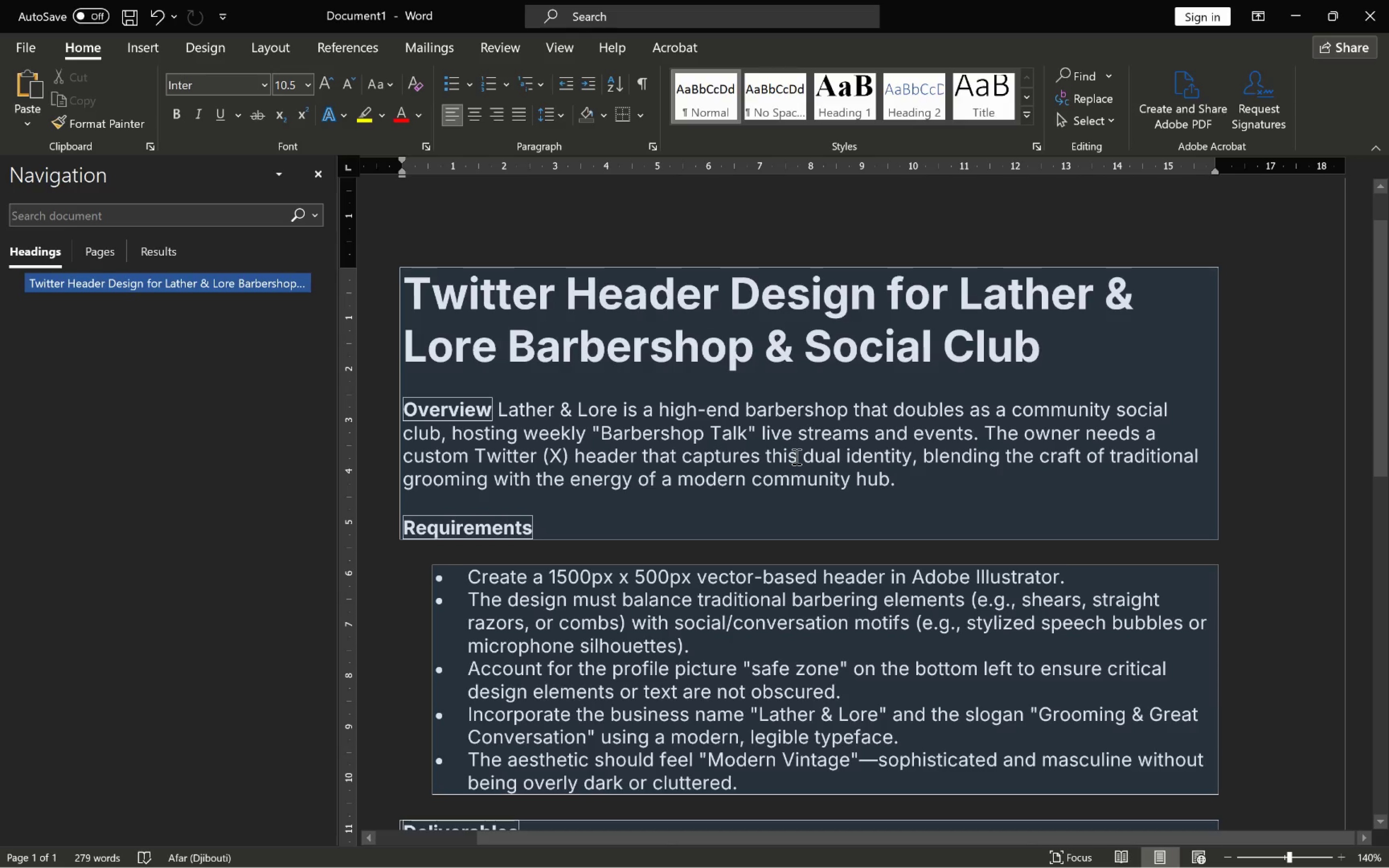 
scroll: coordinate [788, 482], scroll_direction: down, amount: 4.0
 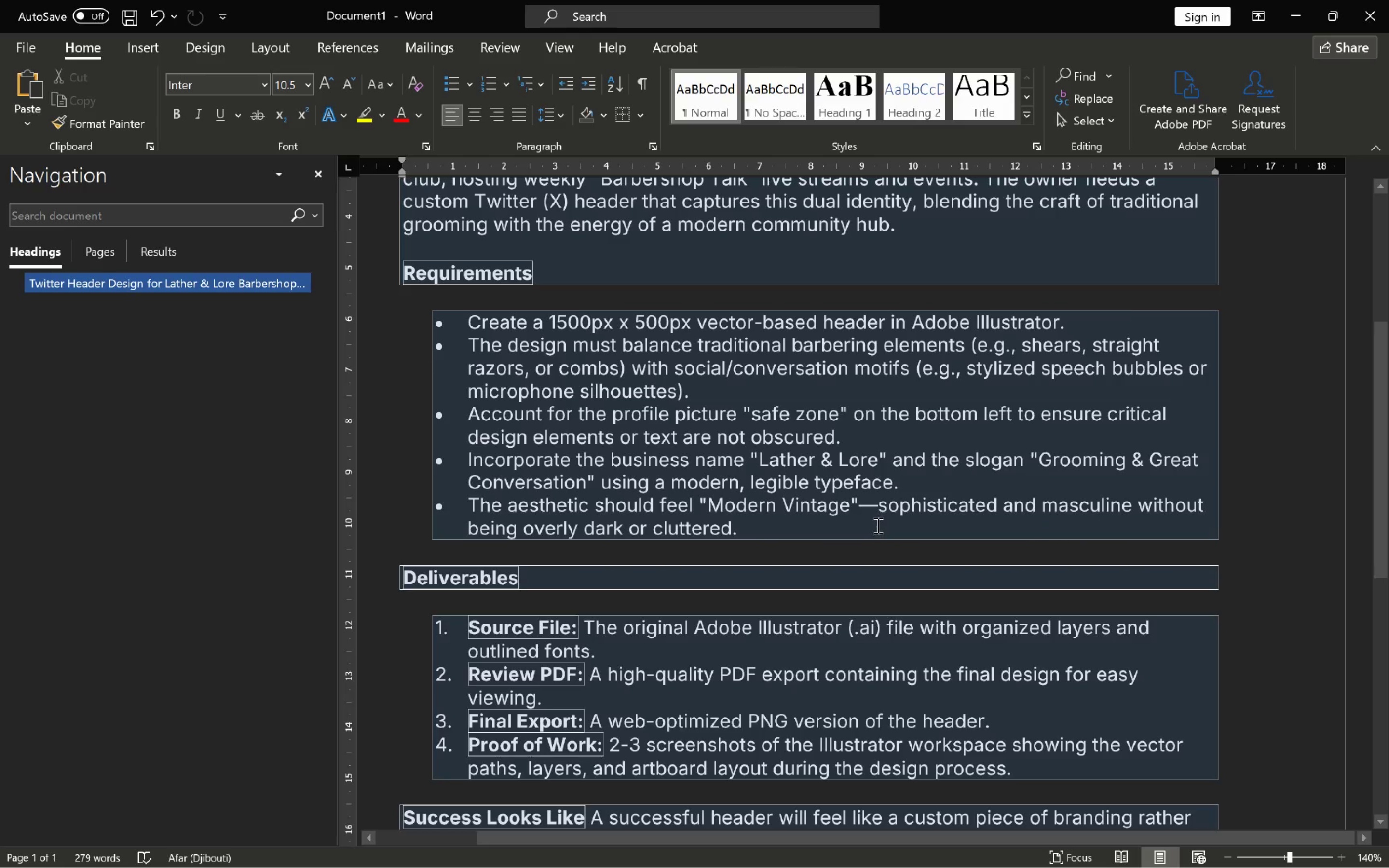 
wait(14.64)
 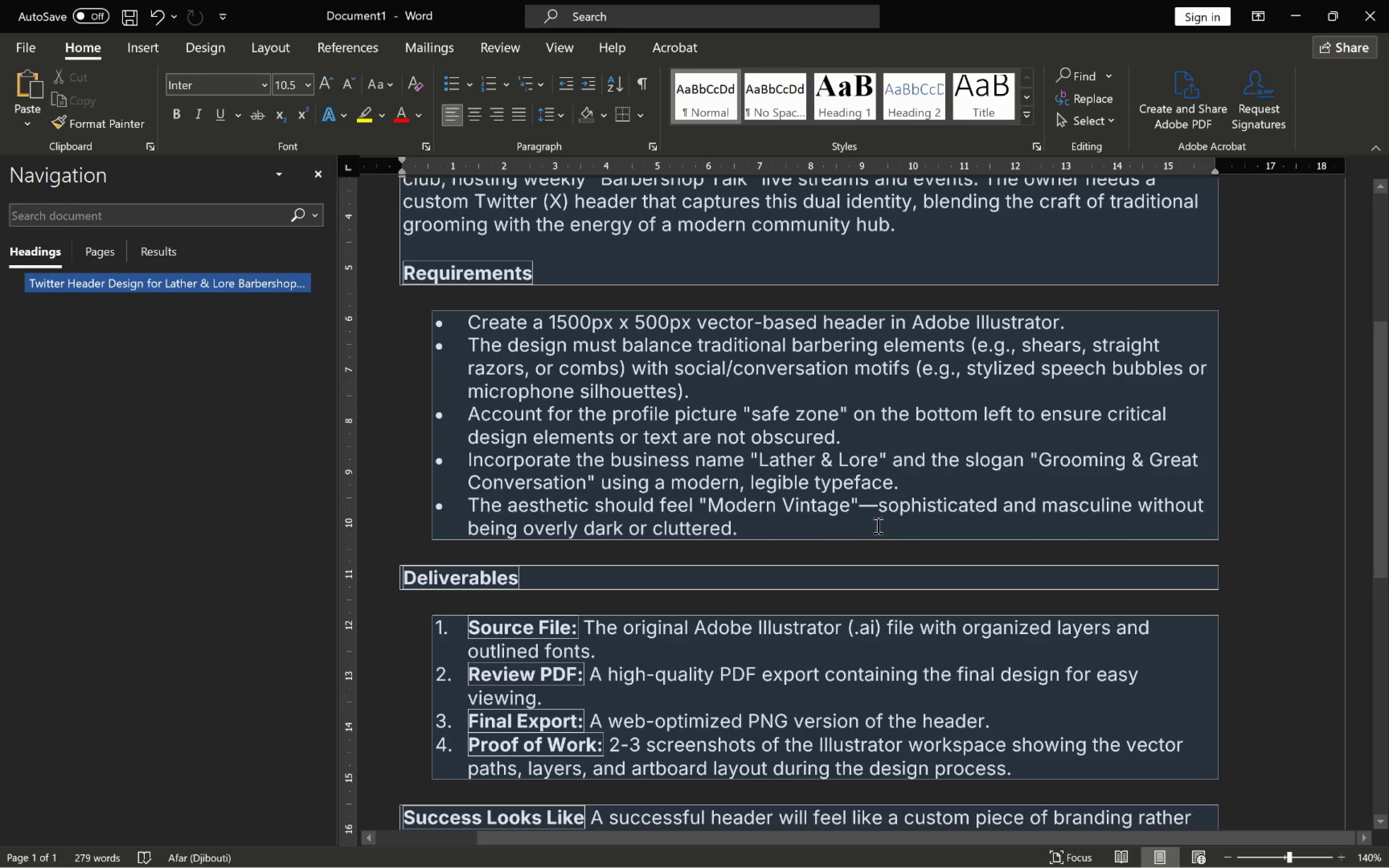 
scroll: coordinate [872, 485], scroll_direction: down, amount: 3.0
 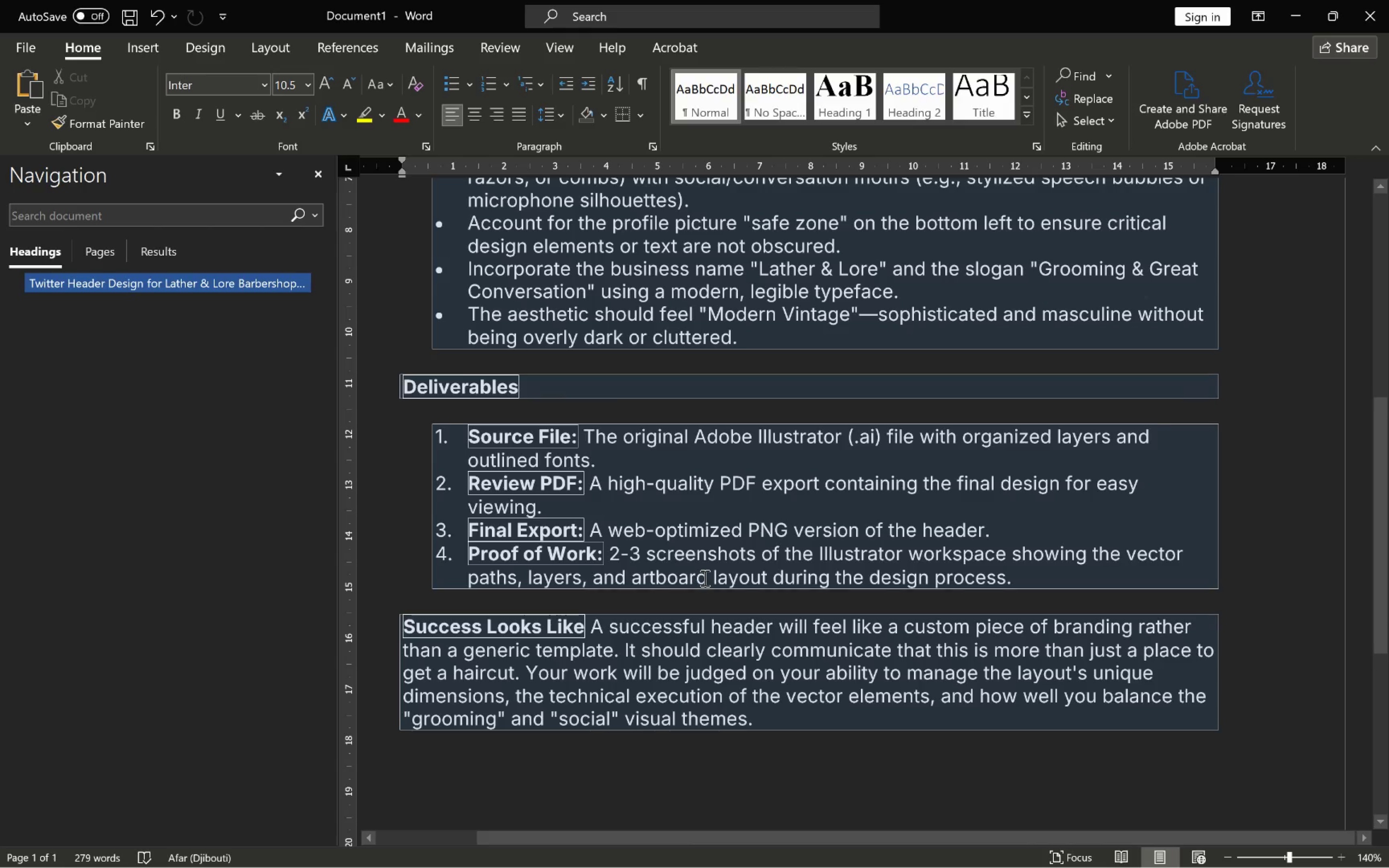 
wait(10.67)
 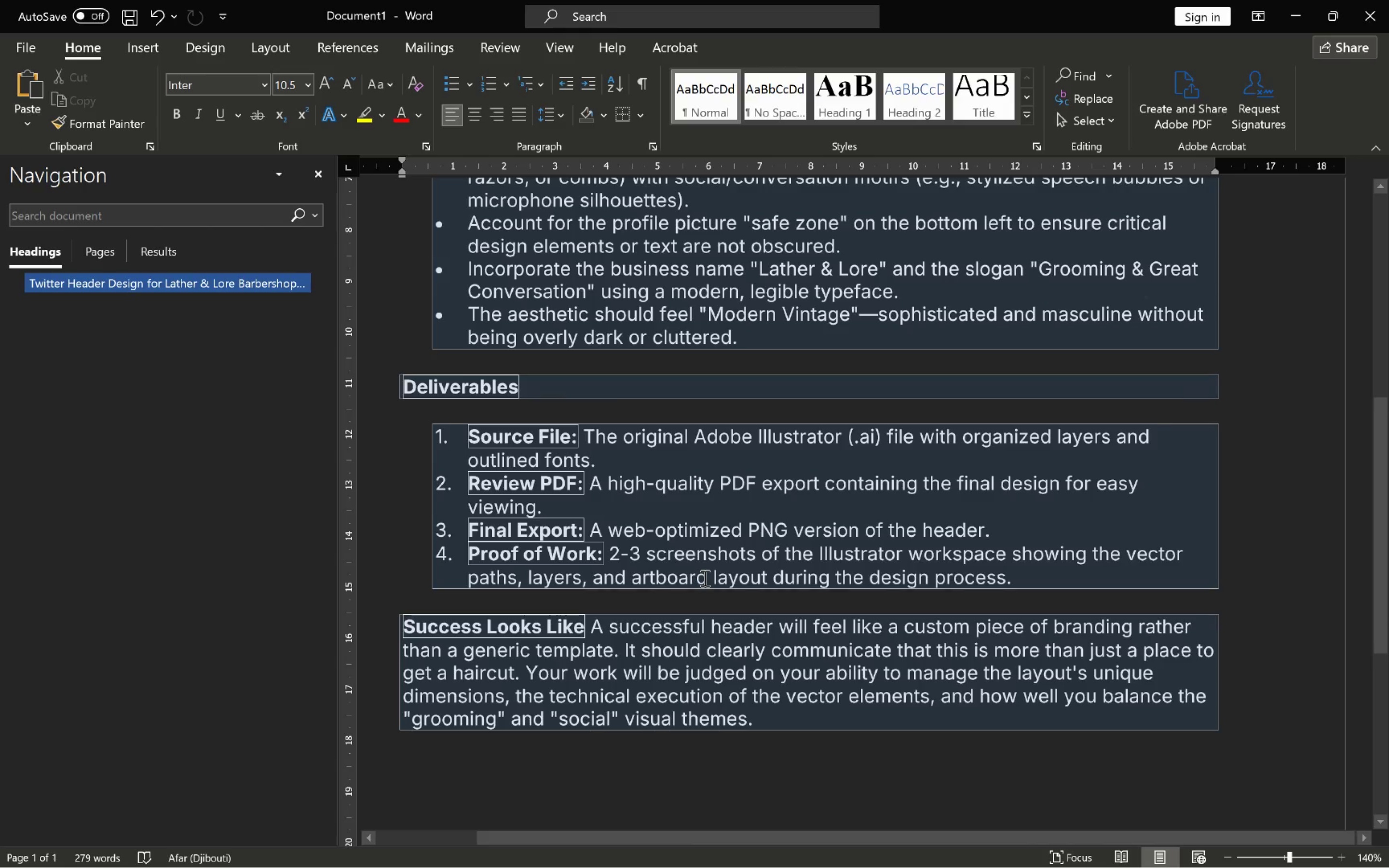 
key(Alt+AltLeft)
 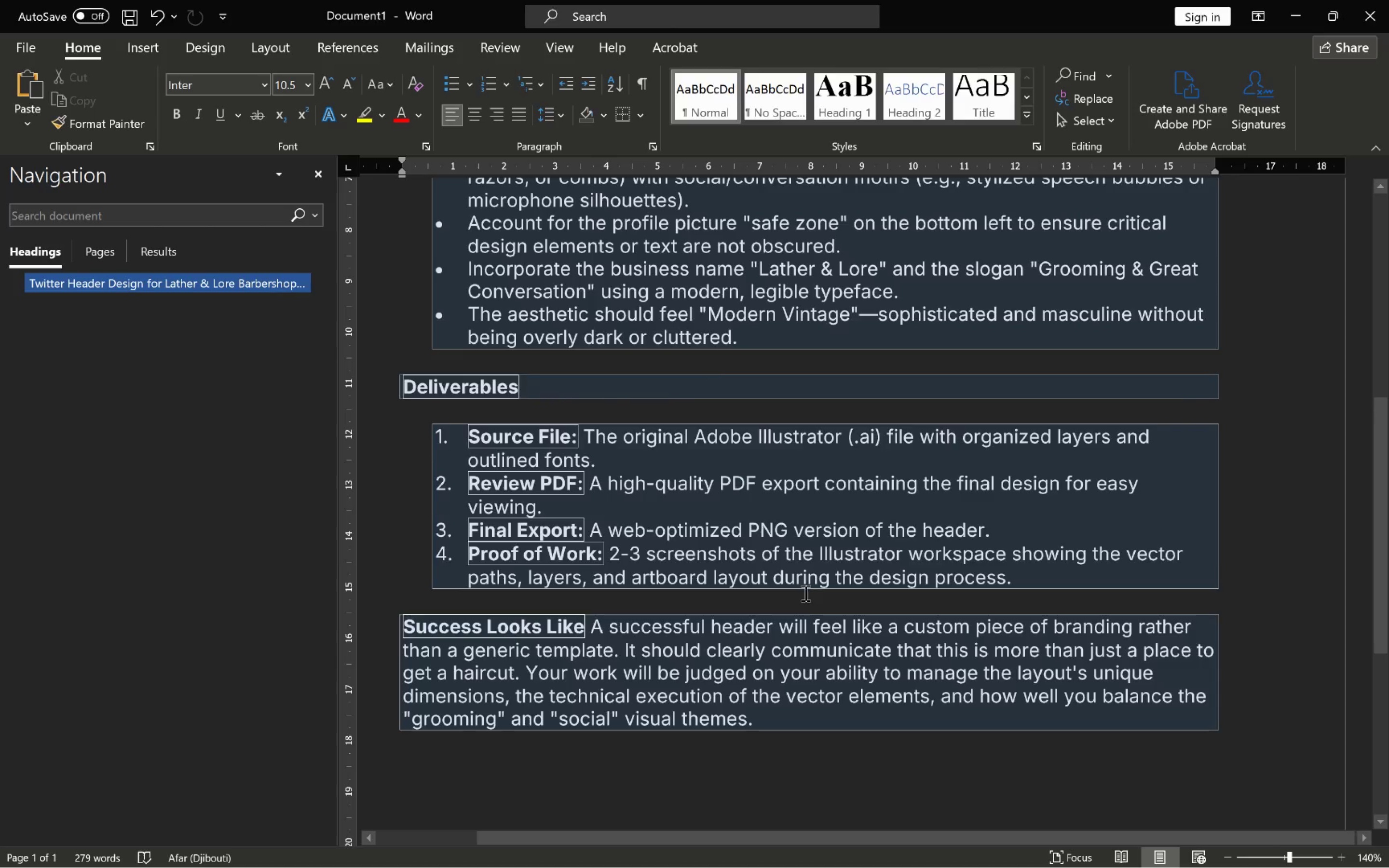 
key(Alt+Tab)
 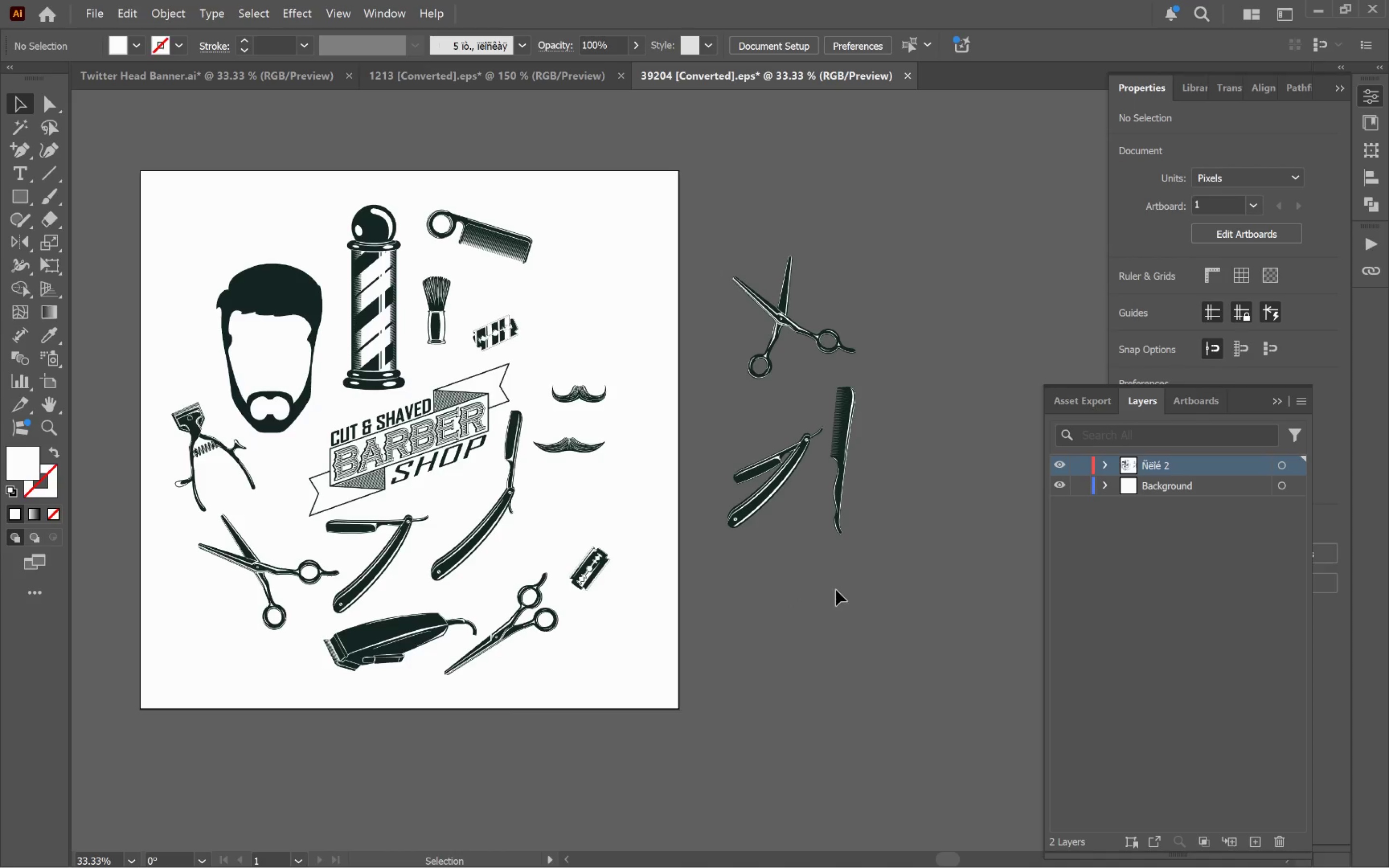 
left_click([837, 586])
 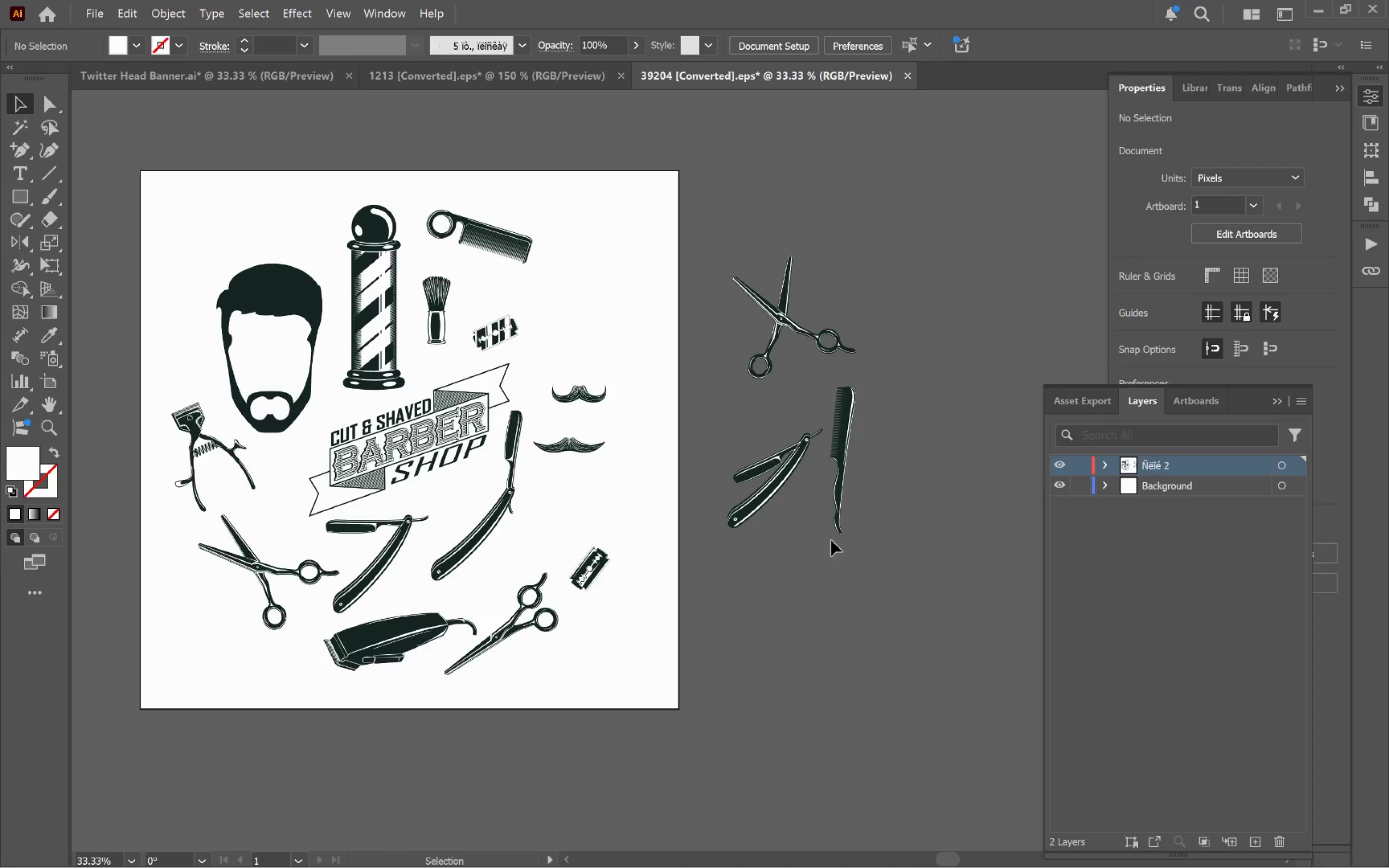 
wait(6.04)
 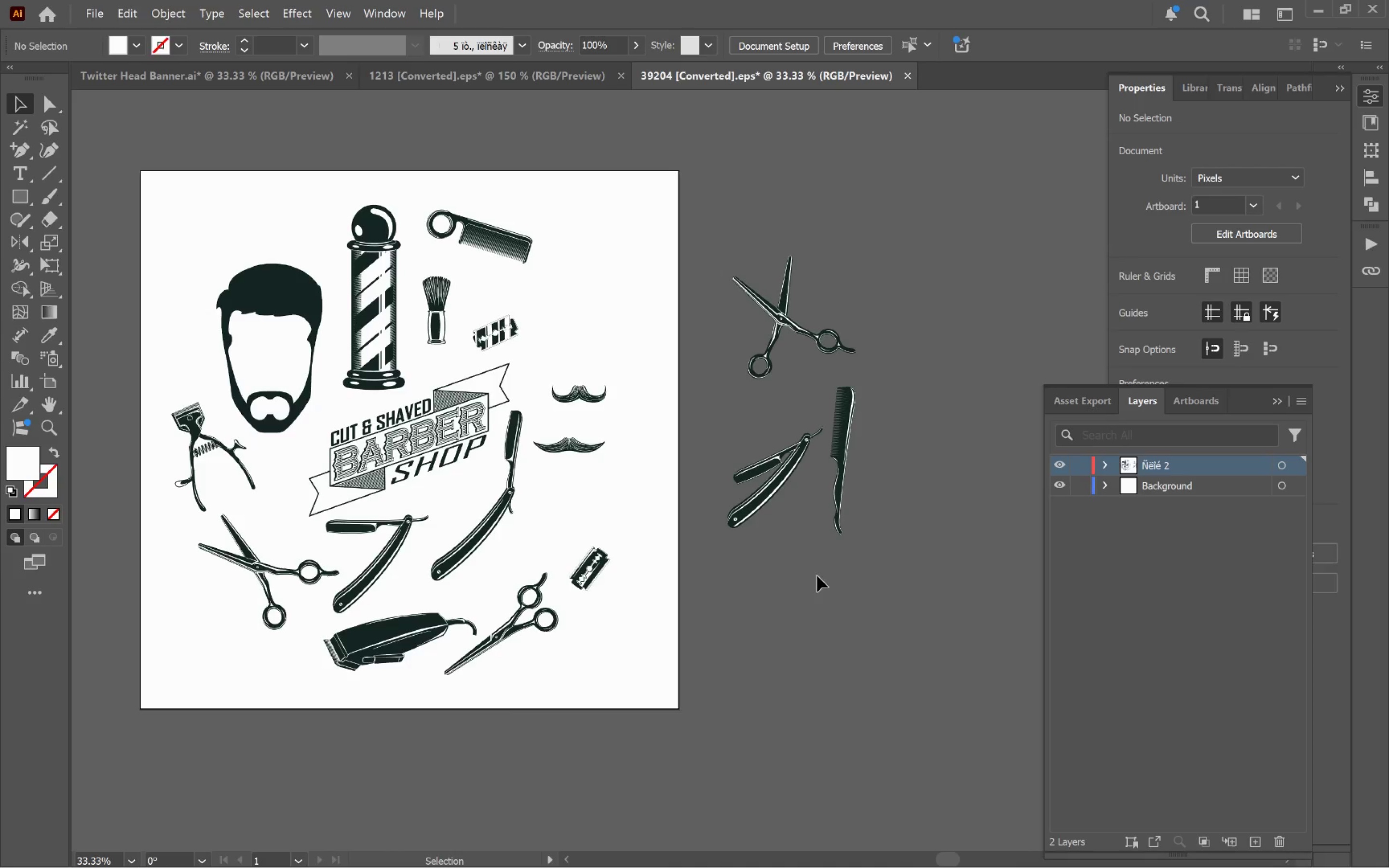 
left_click_drag(start_coordinate=[734, 290], to_coordinate=[900, 557])
 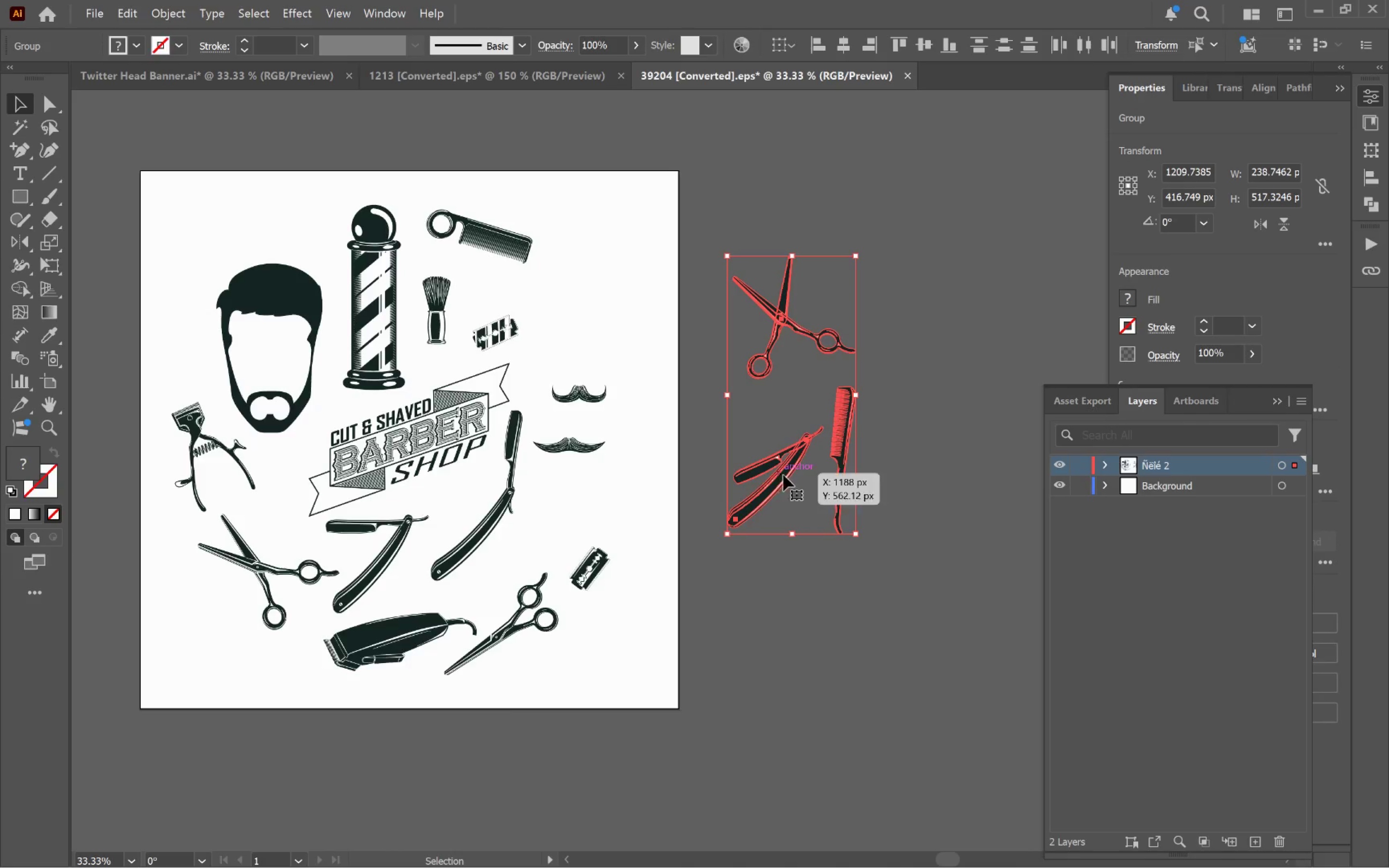 
left_click_drag(start_coordinate=[783, 476], to_coordinate=[785, 724])
 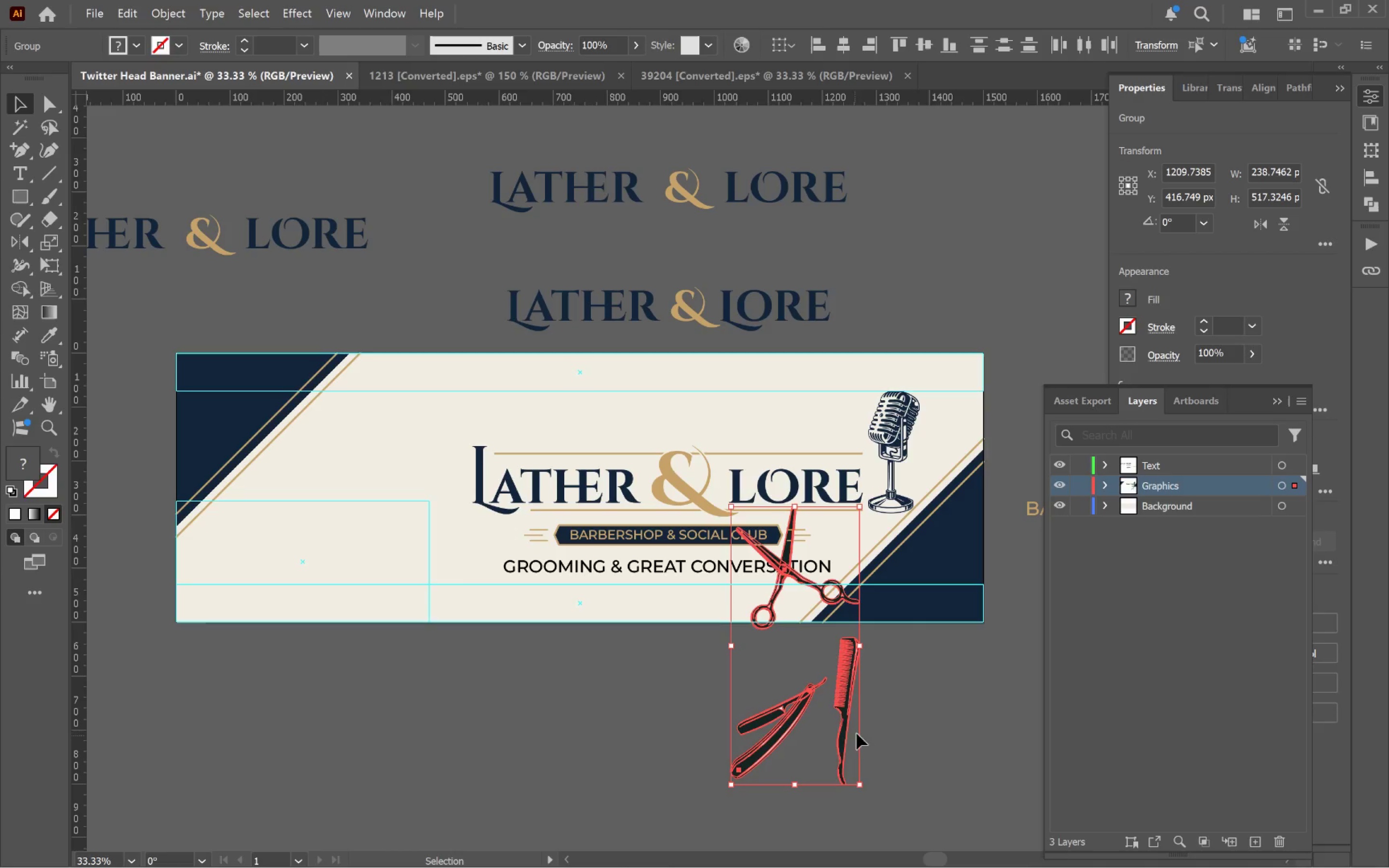 
hold_key(key=Space, duration=0.62)
 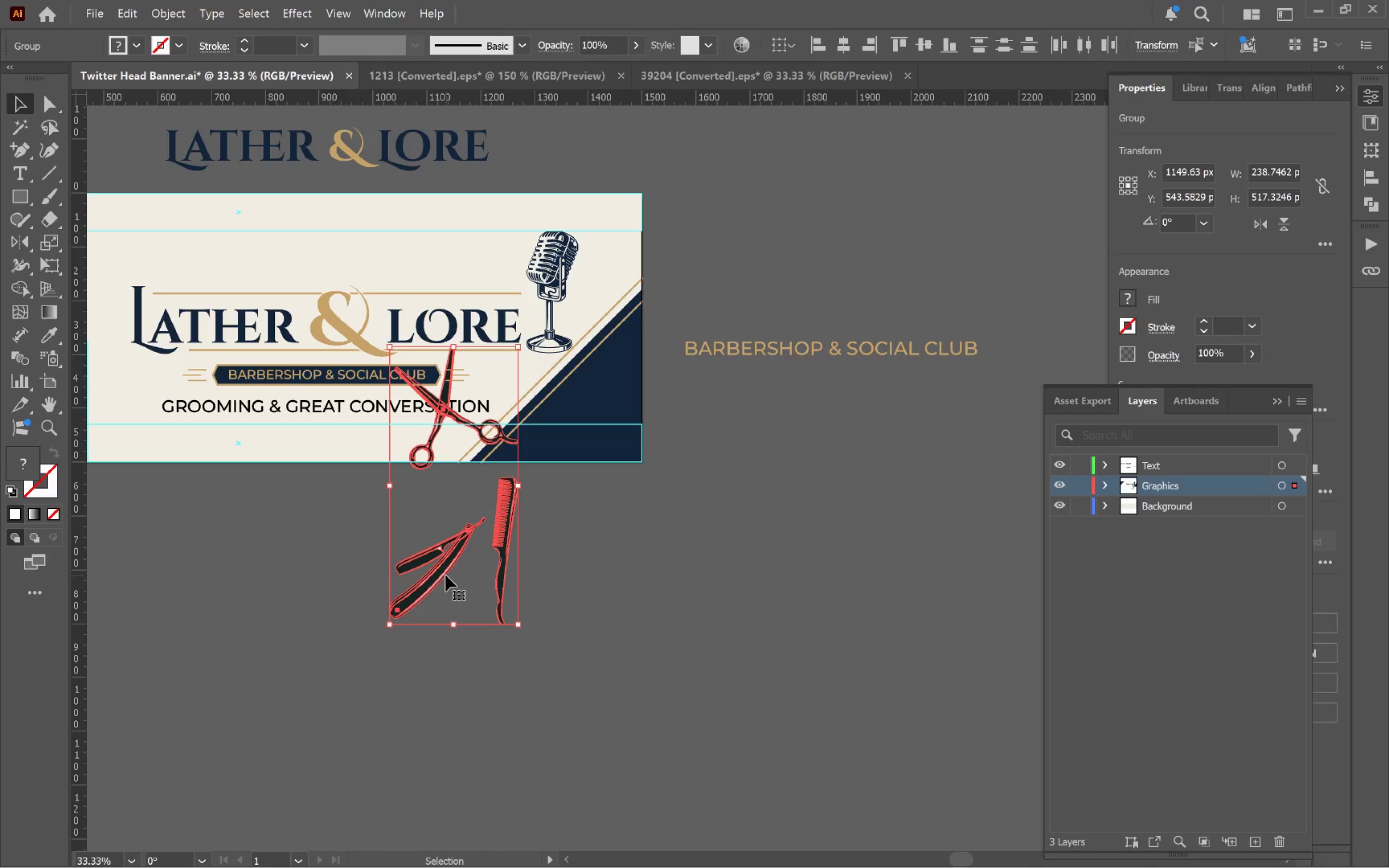 
left_click_drag(start_coordinate=[887, 740], to_coordinate=[545, 579])
 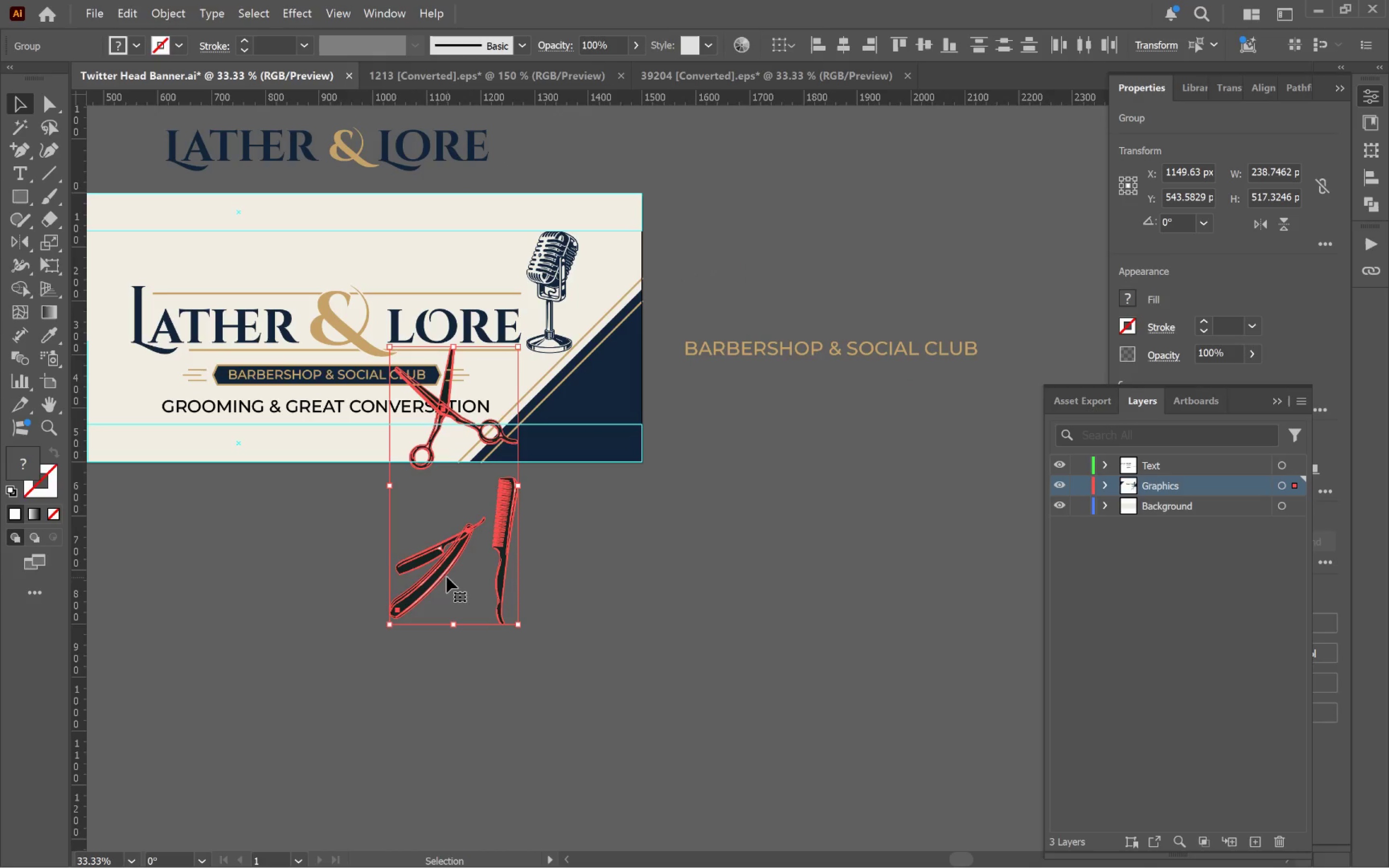 
left_click_drag(start_coordinate=[445, 570], to_coordinate=[791, 637])
 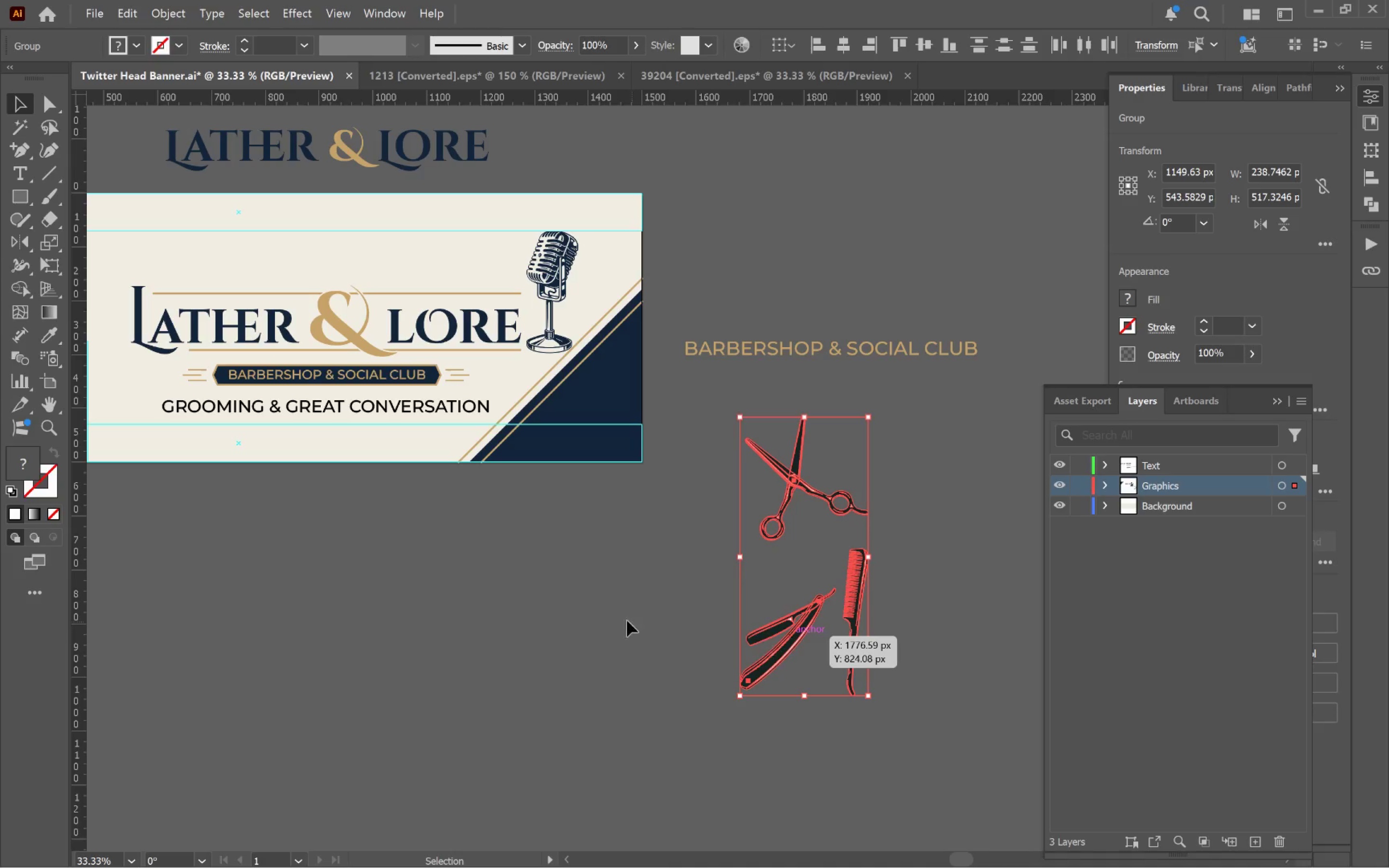 
left_click([620, 617])
 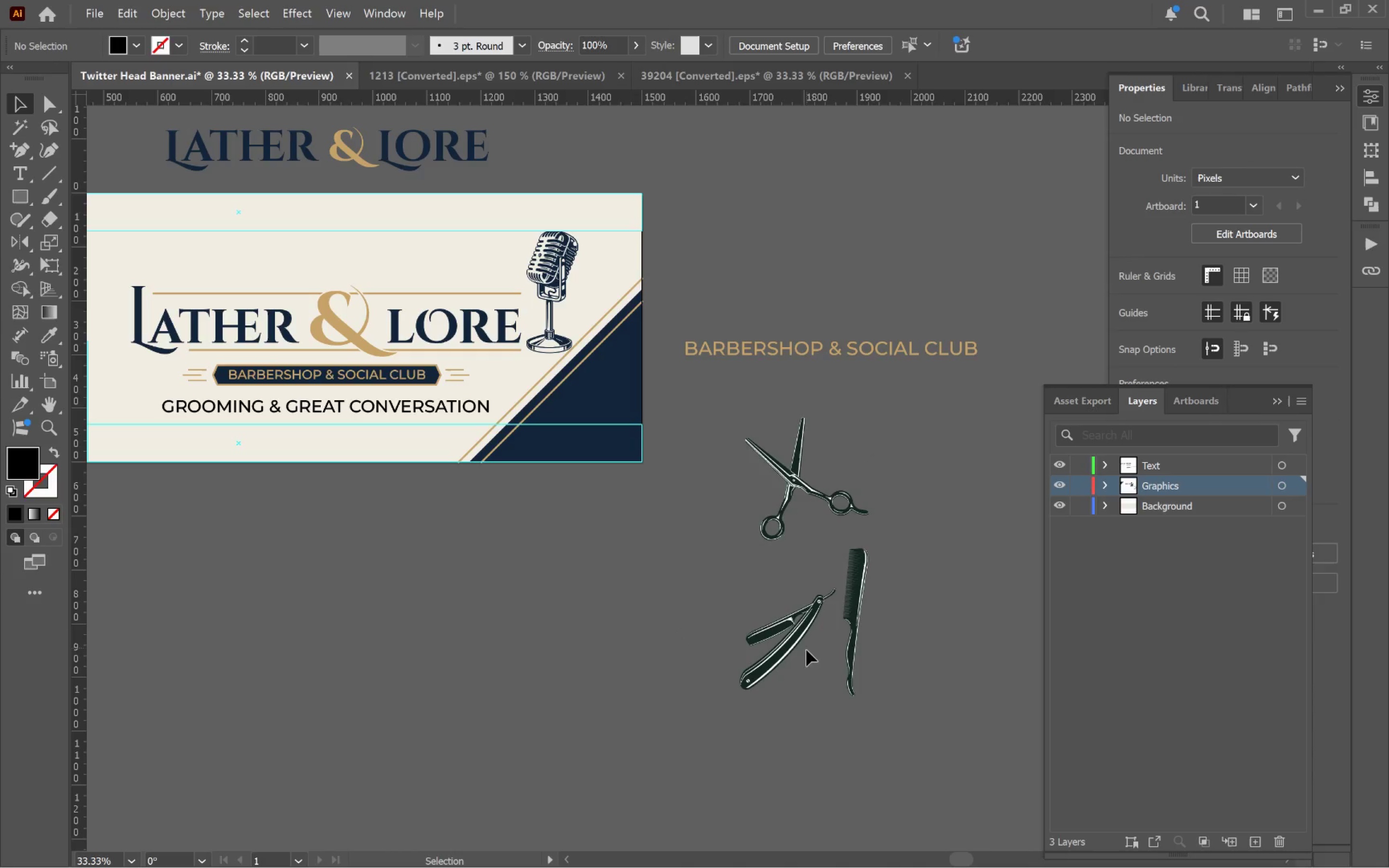 
left_click([786, 647])
 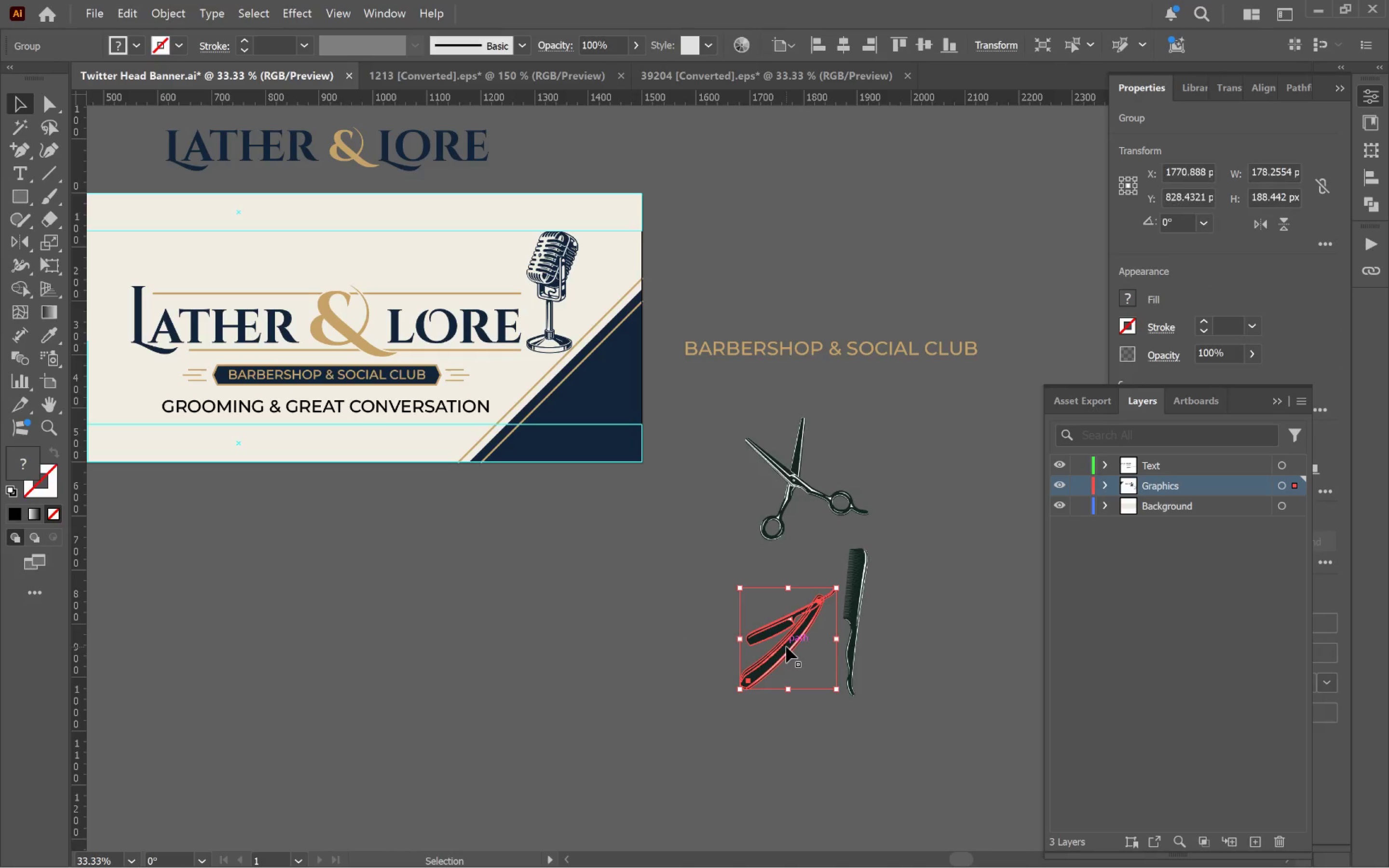 
double_click([786, 647])
 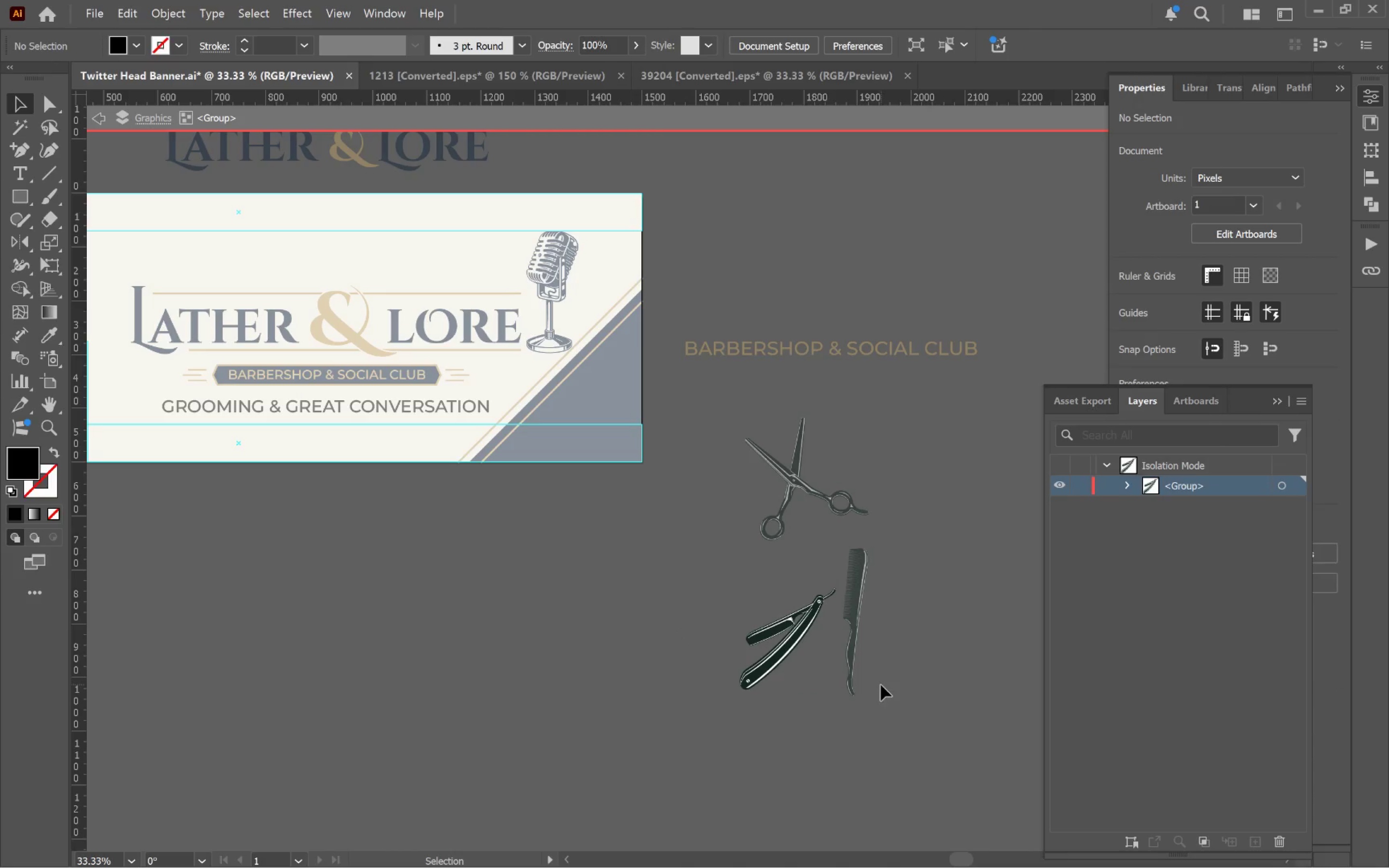 
double_click([936, 659])
 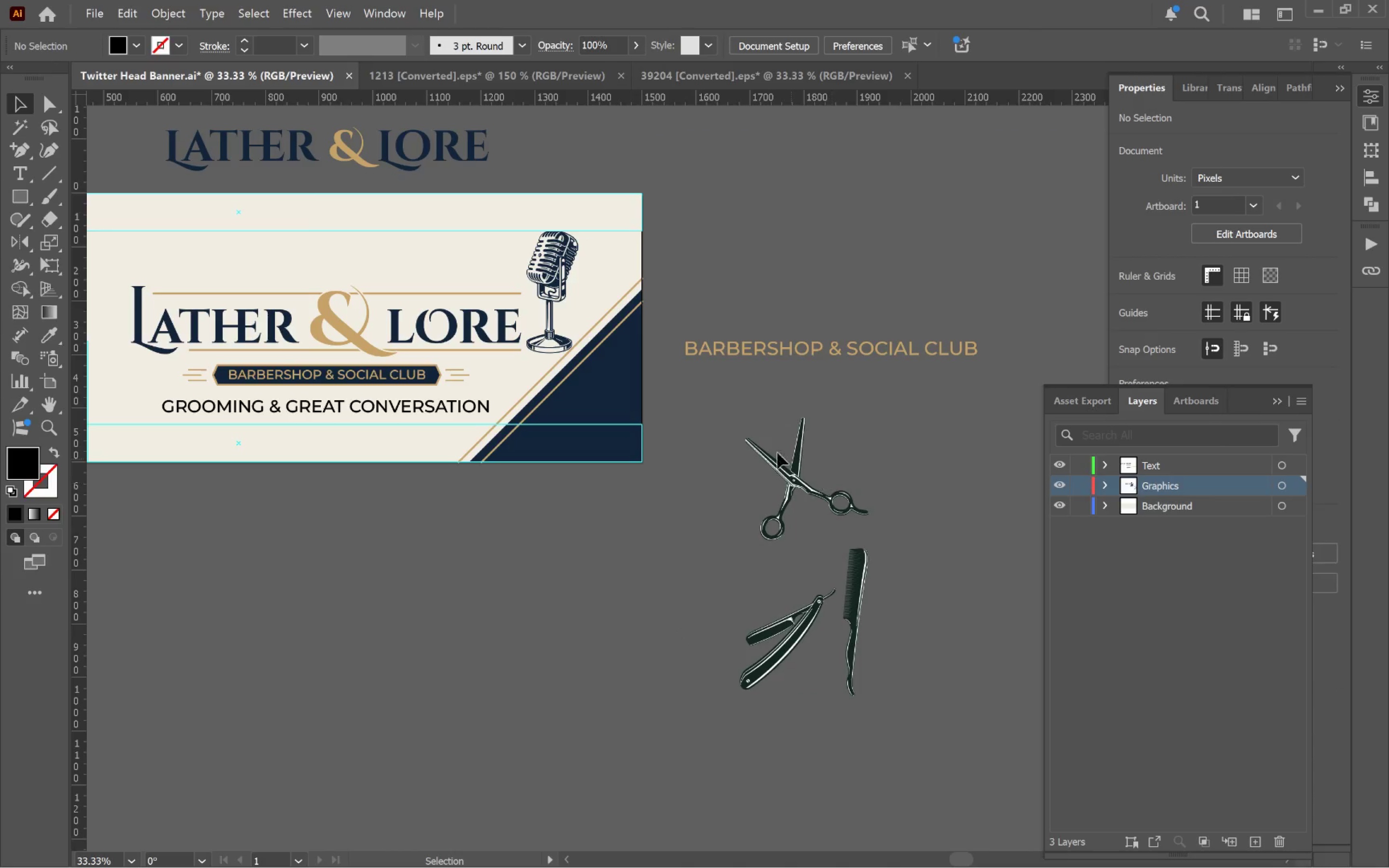 
left_click_drag(start_coordinate=[699, 414], to_coordinate=[973, 780])
 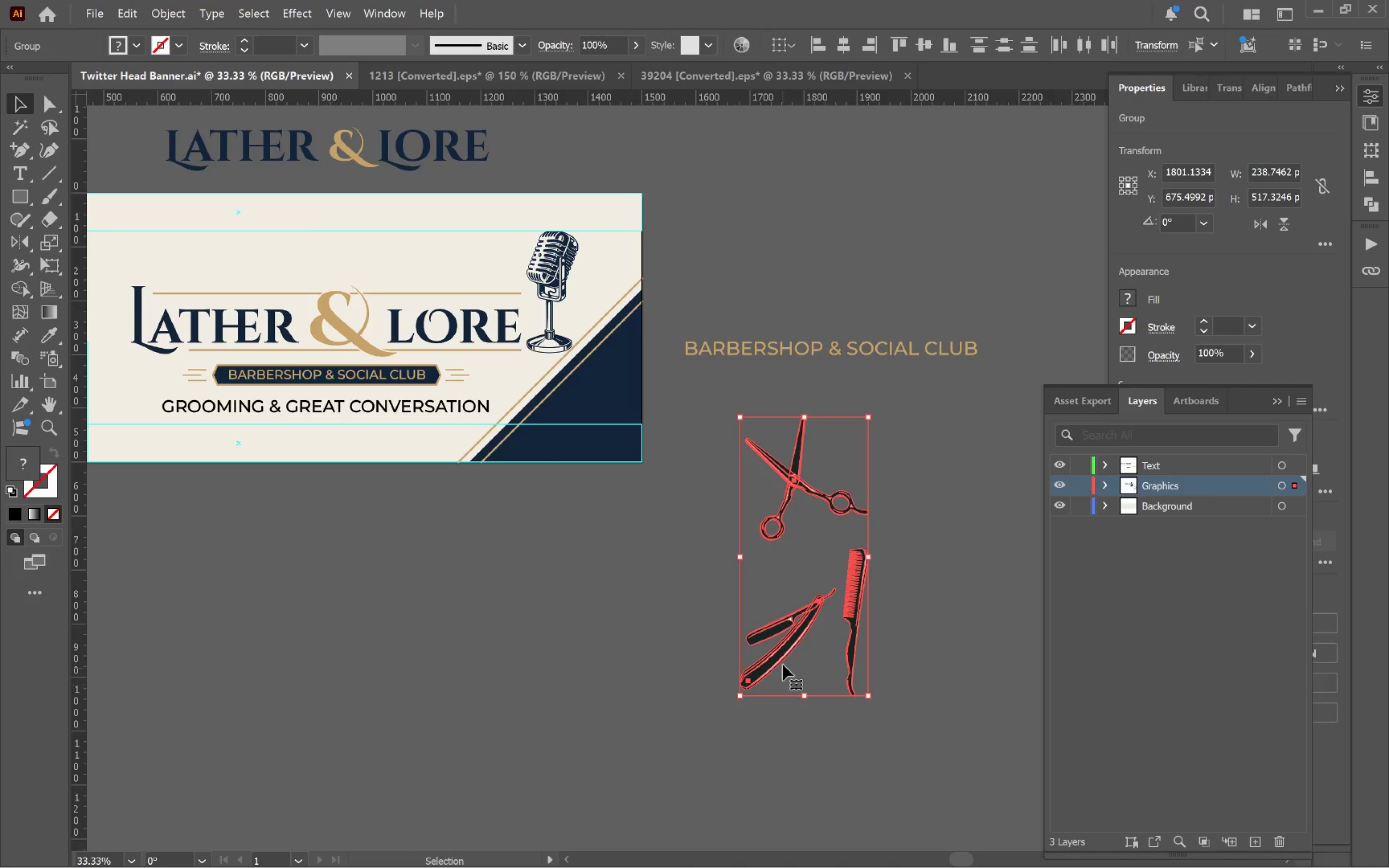 
right_click([783, 658])
 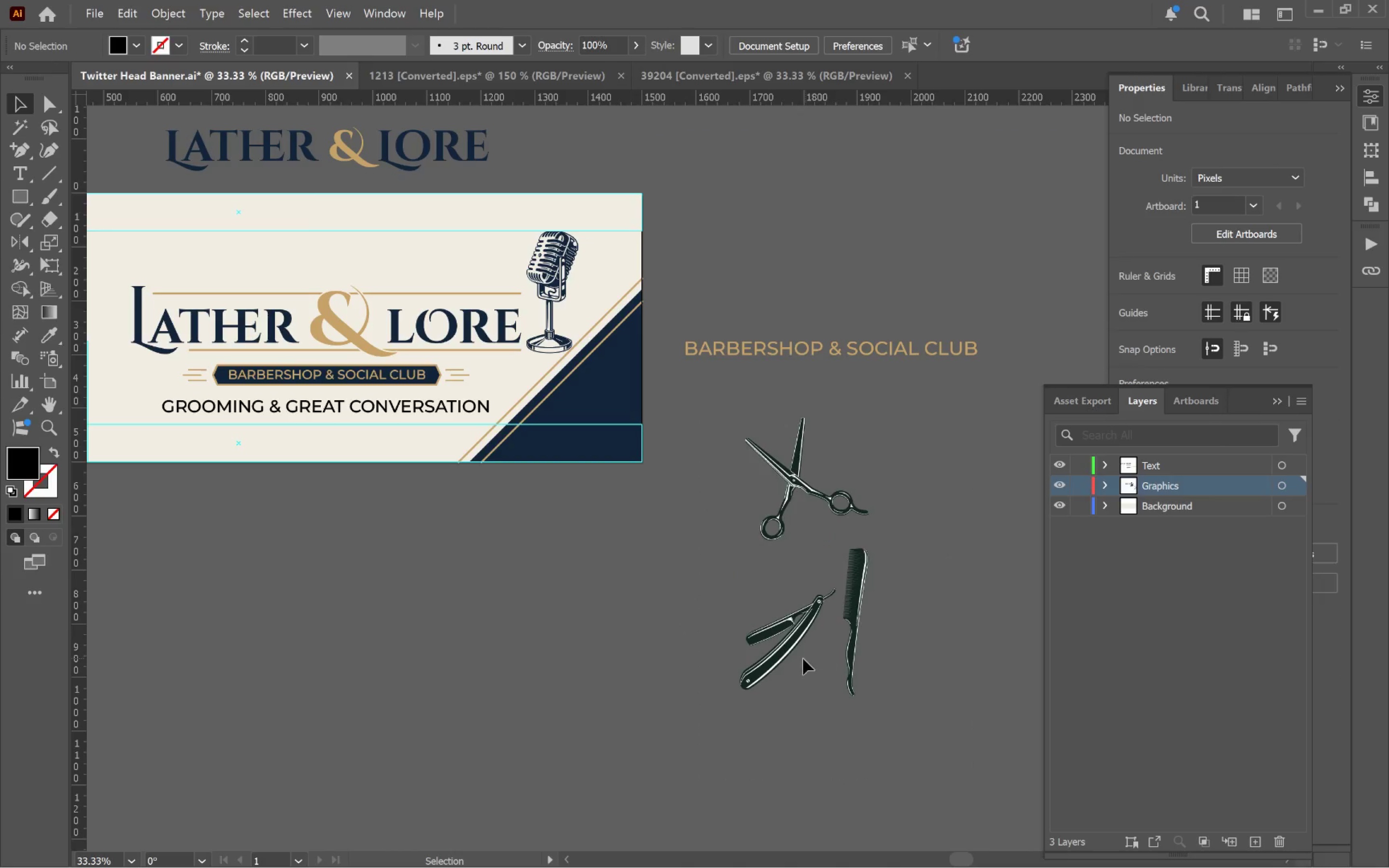 
double_click([792, 654])
 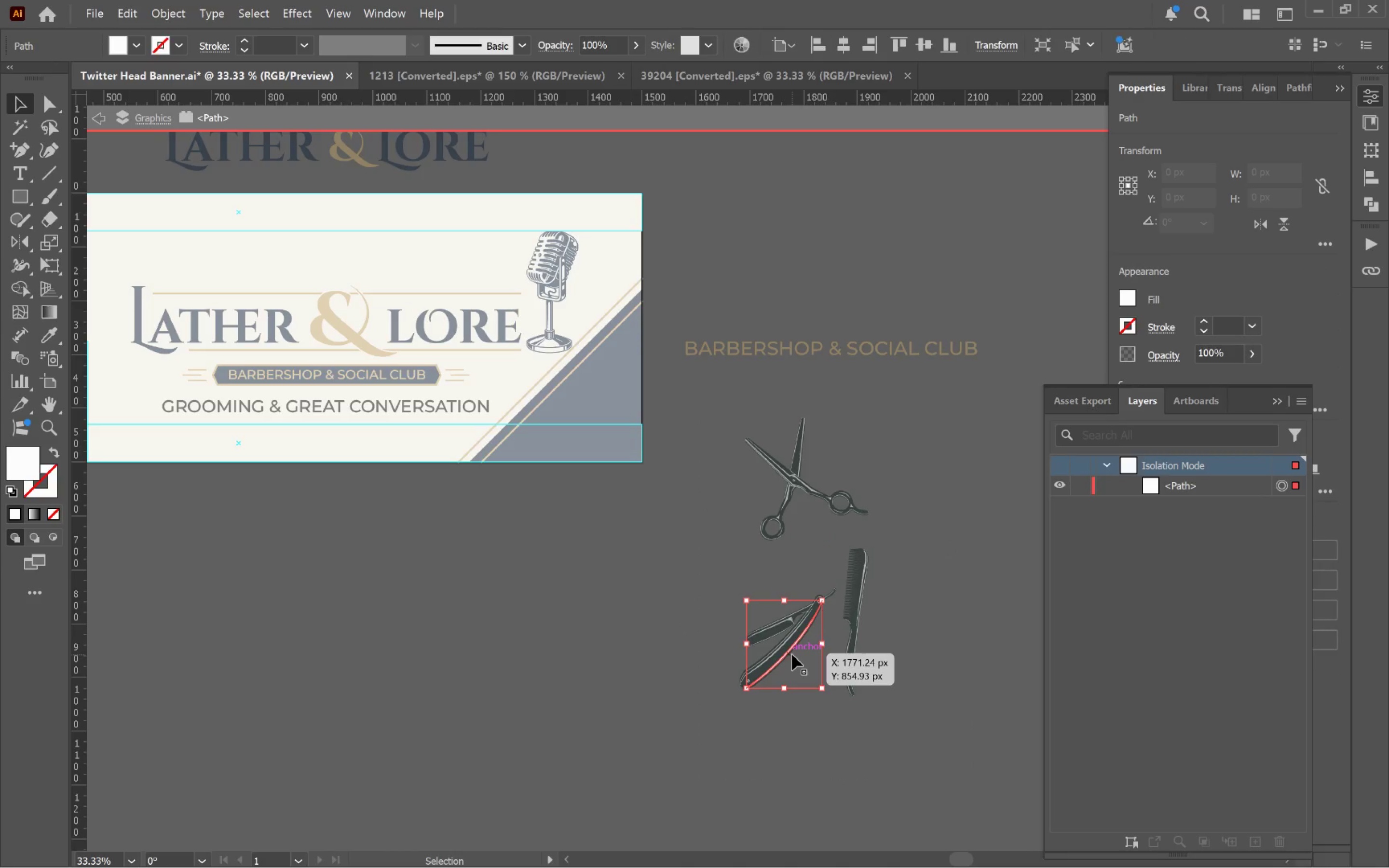 
hold_key(key=AltLeft, duration=0.73)
scroll: coordinate [794, 655], scroll_direction: up, amount: 3.0
 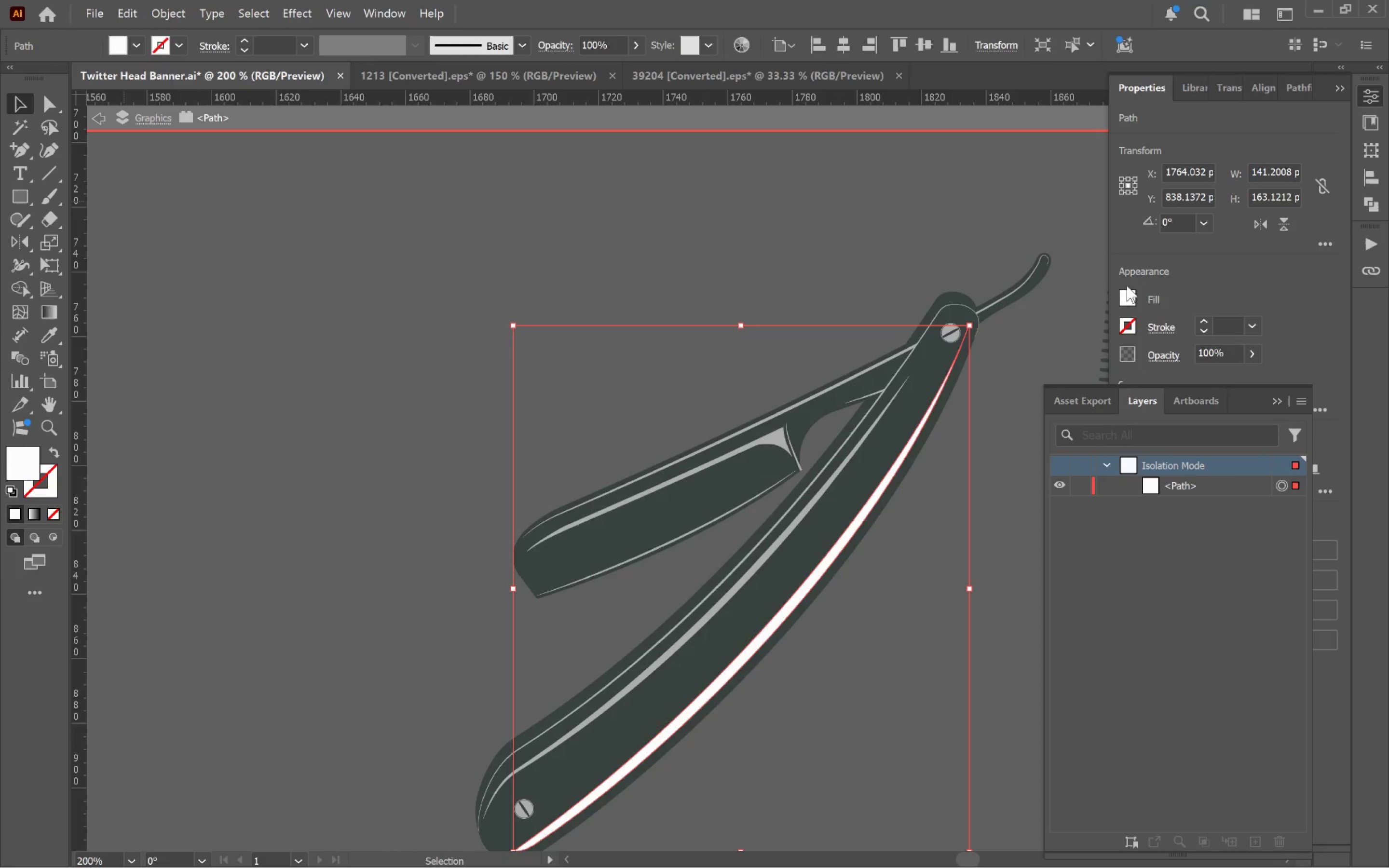 
left_click([253, 17])
 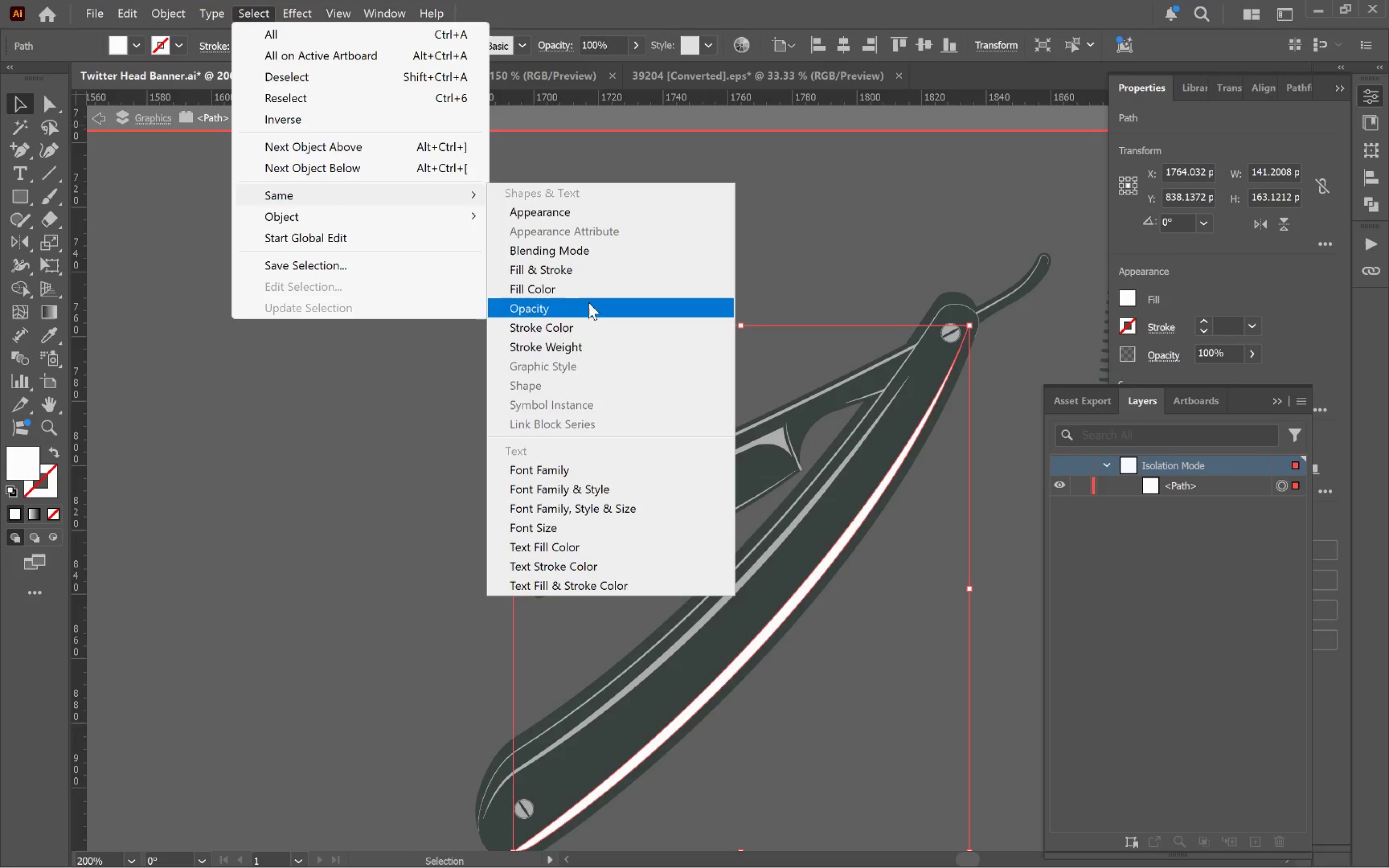 
left_click([588, 292])
 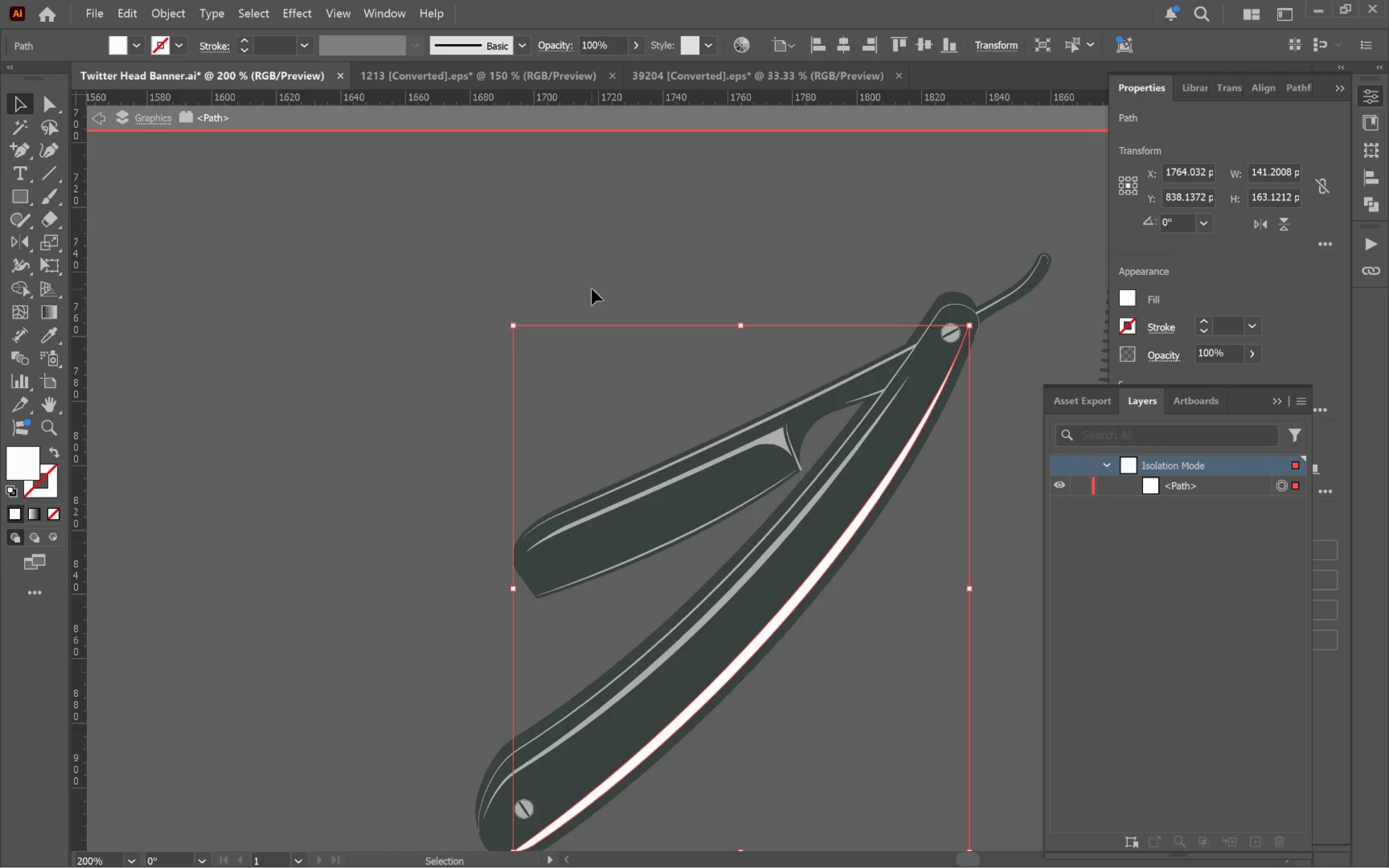 
left_click([681, 251])
 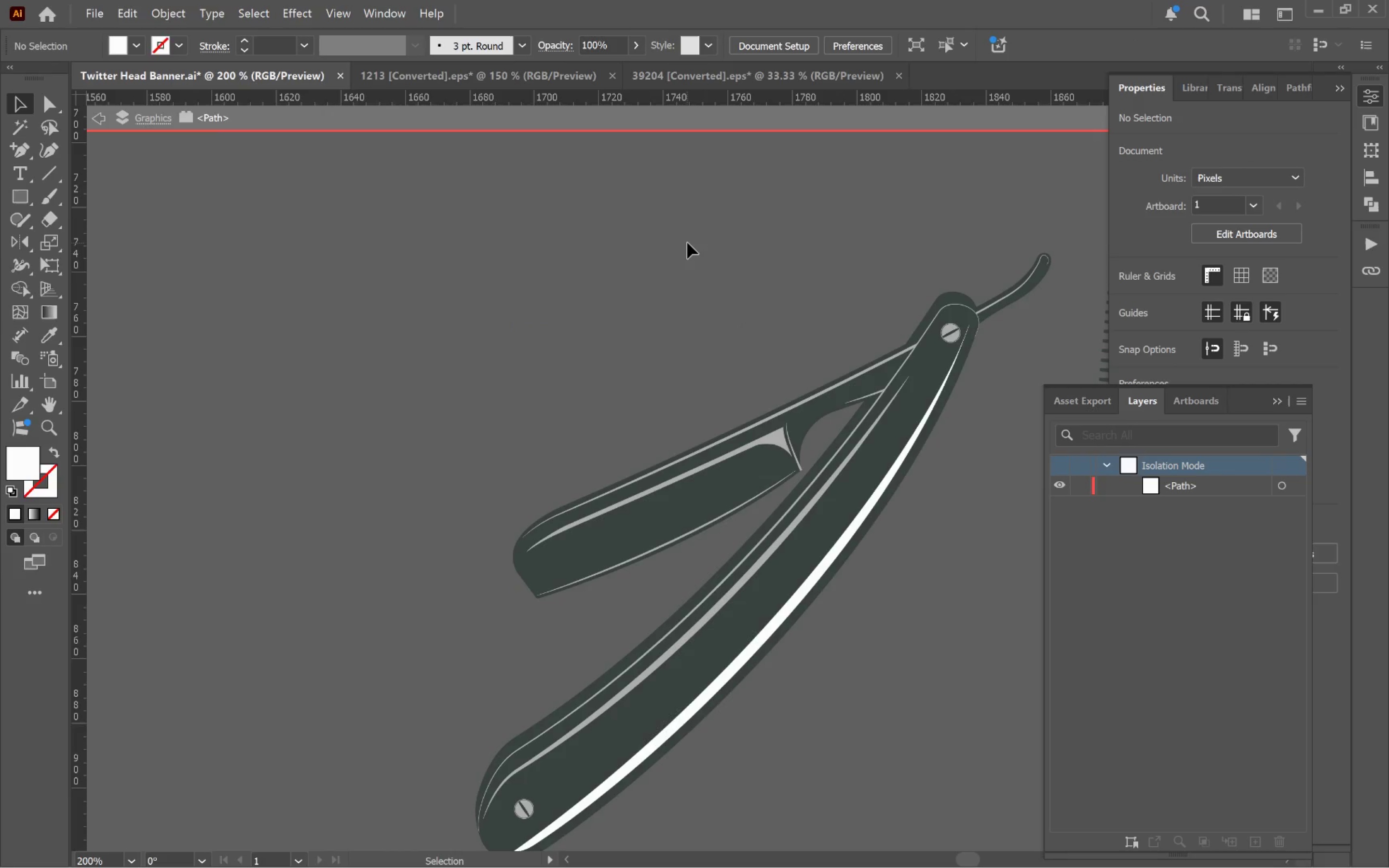 
double_click([687, 243])
 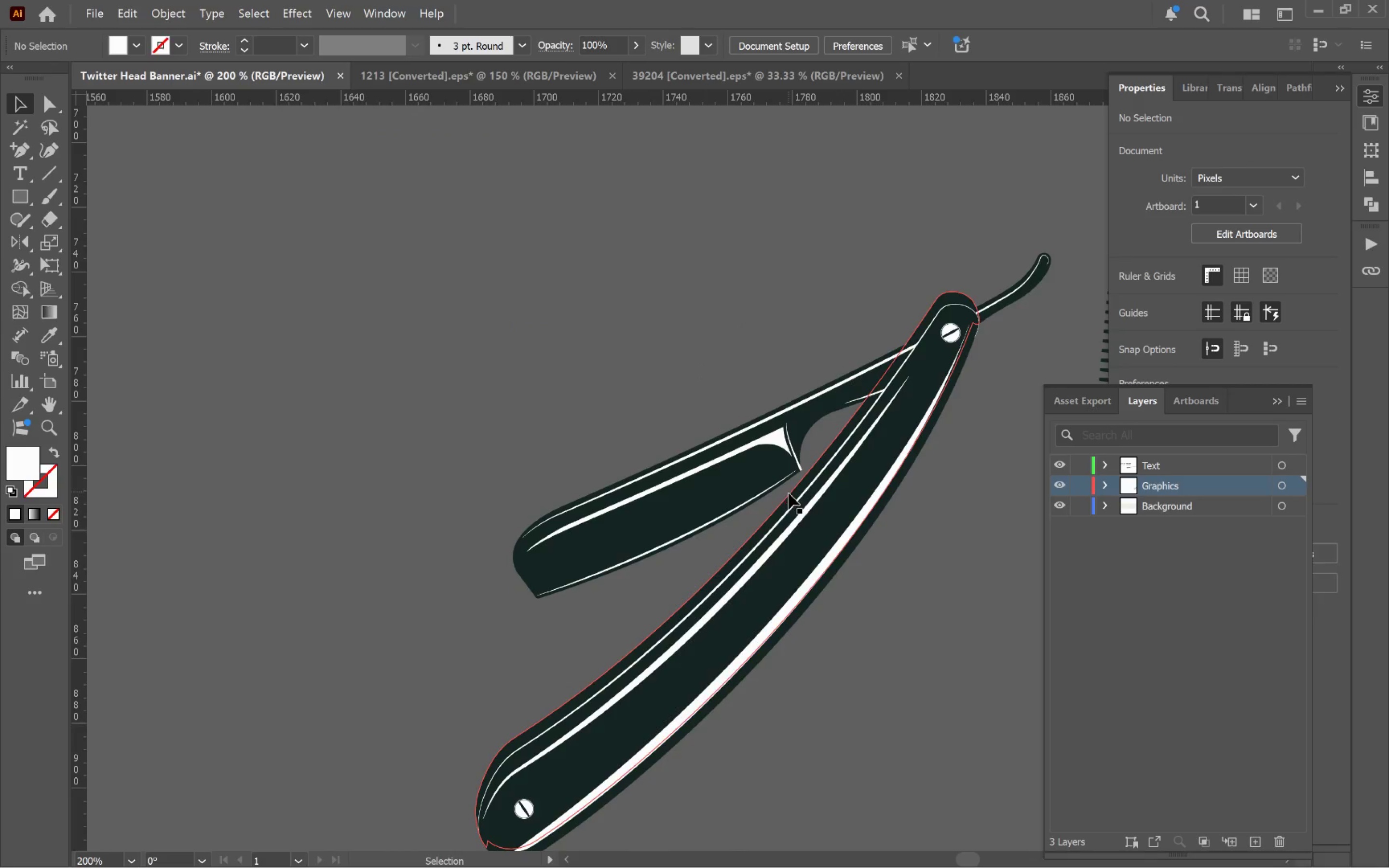 
left_click([807, 526])
 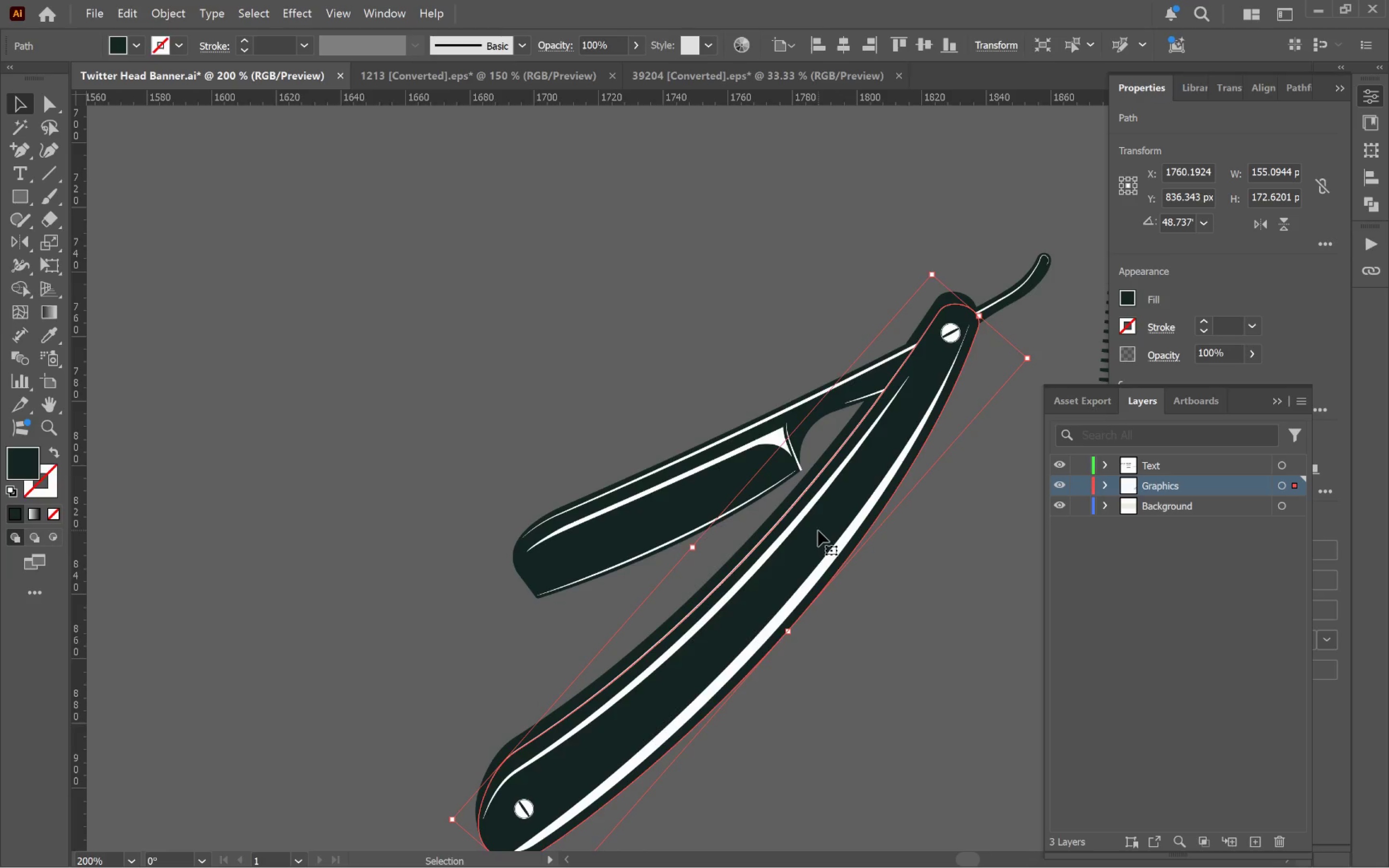 
hold_key(key=AltLeft, duration=0.67)
scroll: coordinate [819, 528], scroll_direction: down, amount: 3.0
 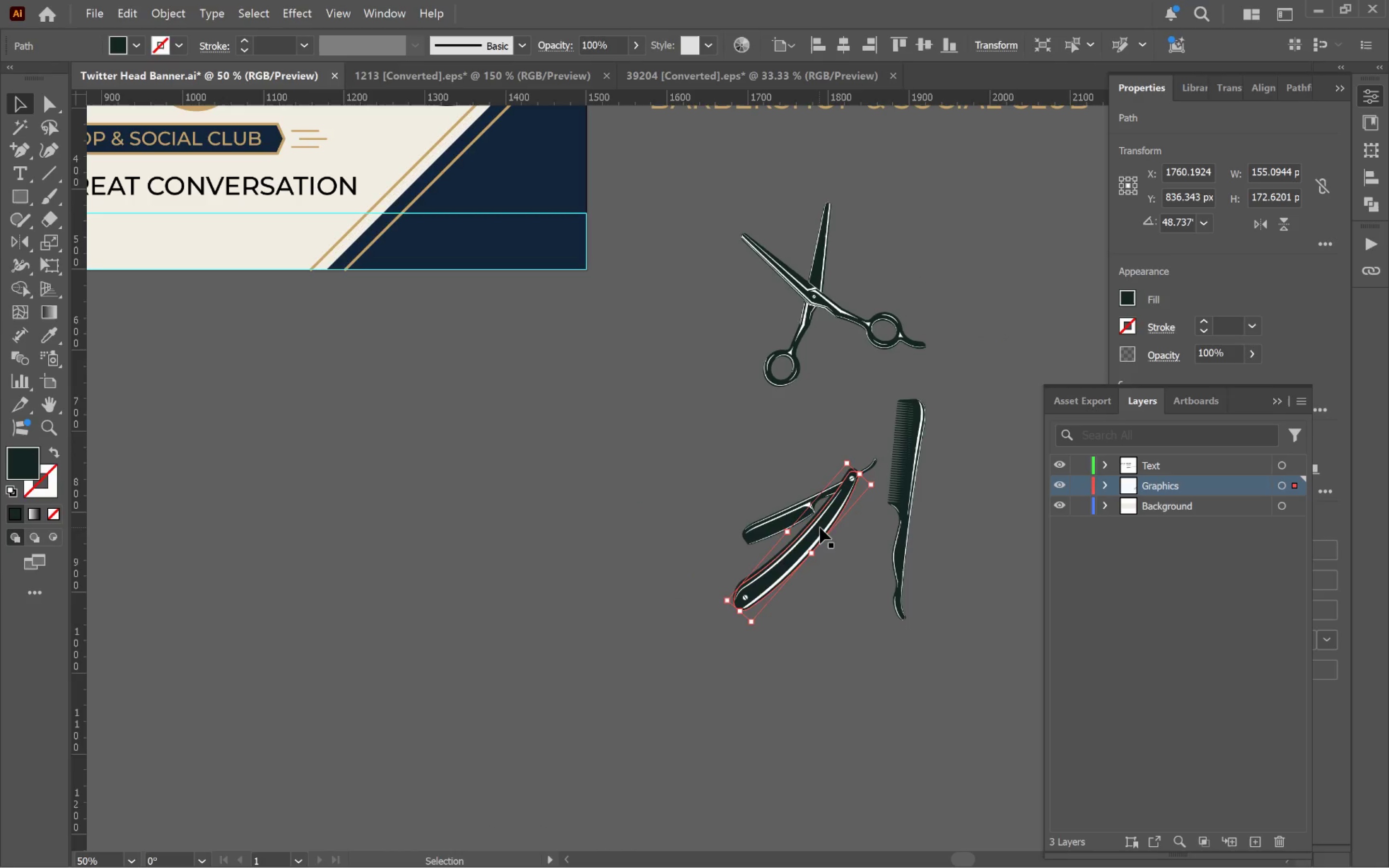 
hold_key(key=Space, duration=0.46)
 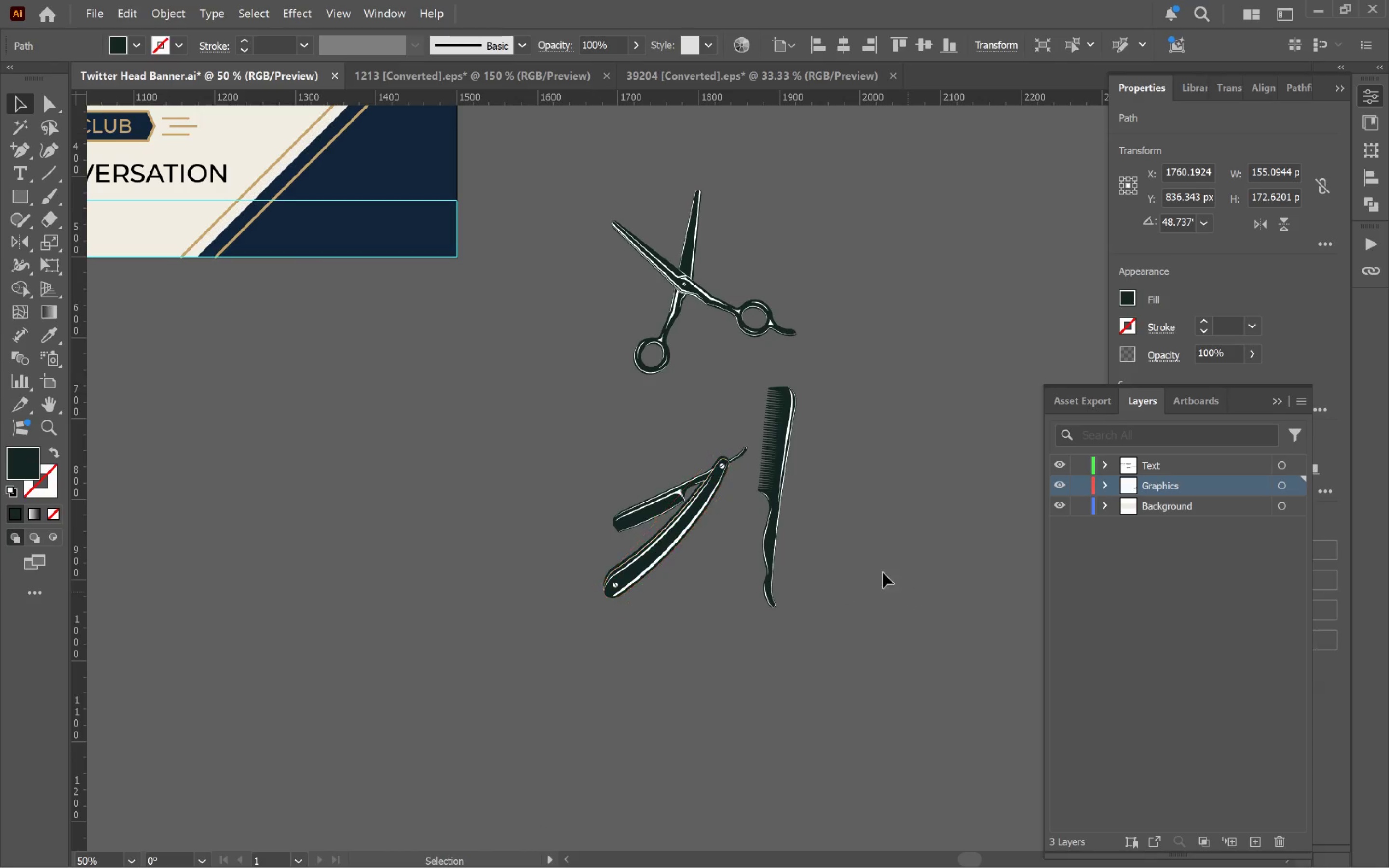 
left_click_drag(start_coordinate=[833, 553], to_coordinate=[704, 540])
 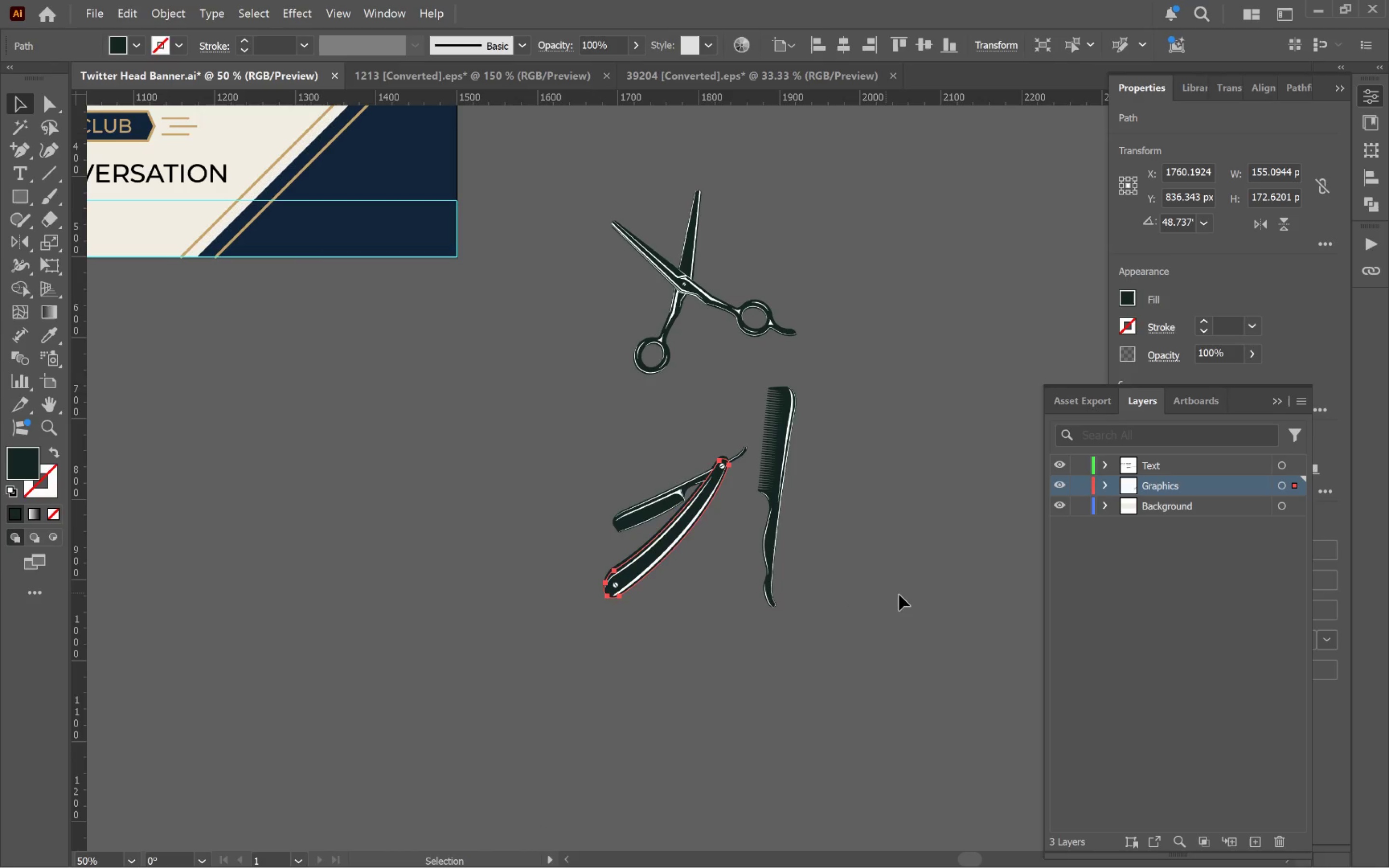 
left_click([908, 592])
 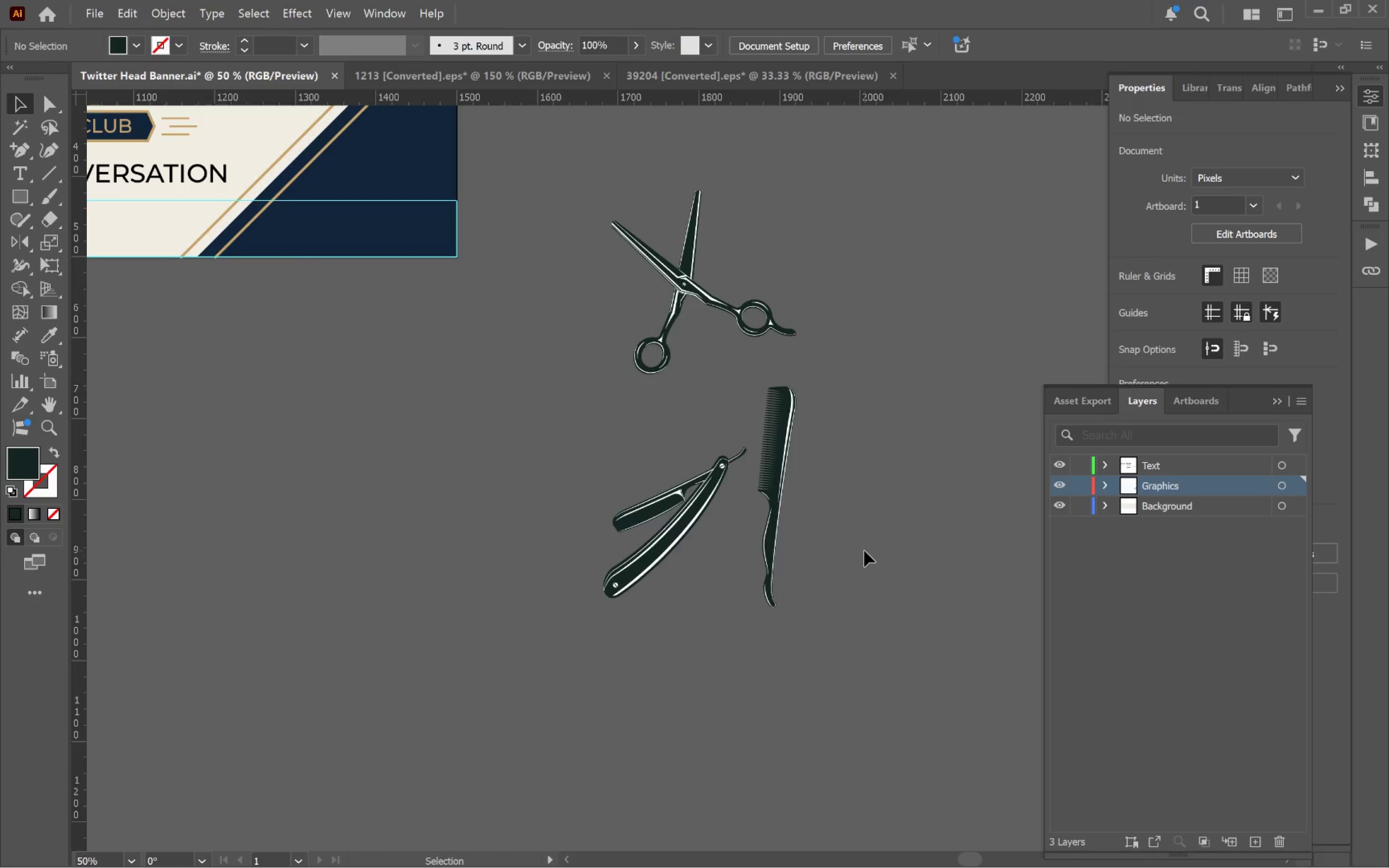 
key(Control+Z)
 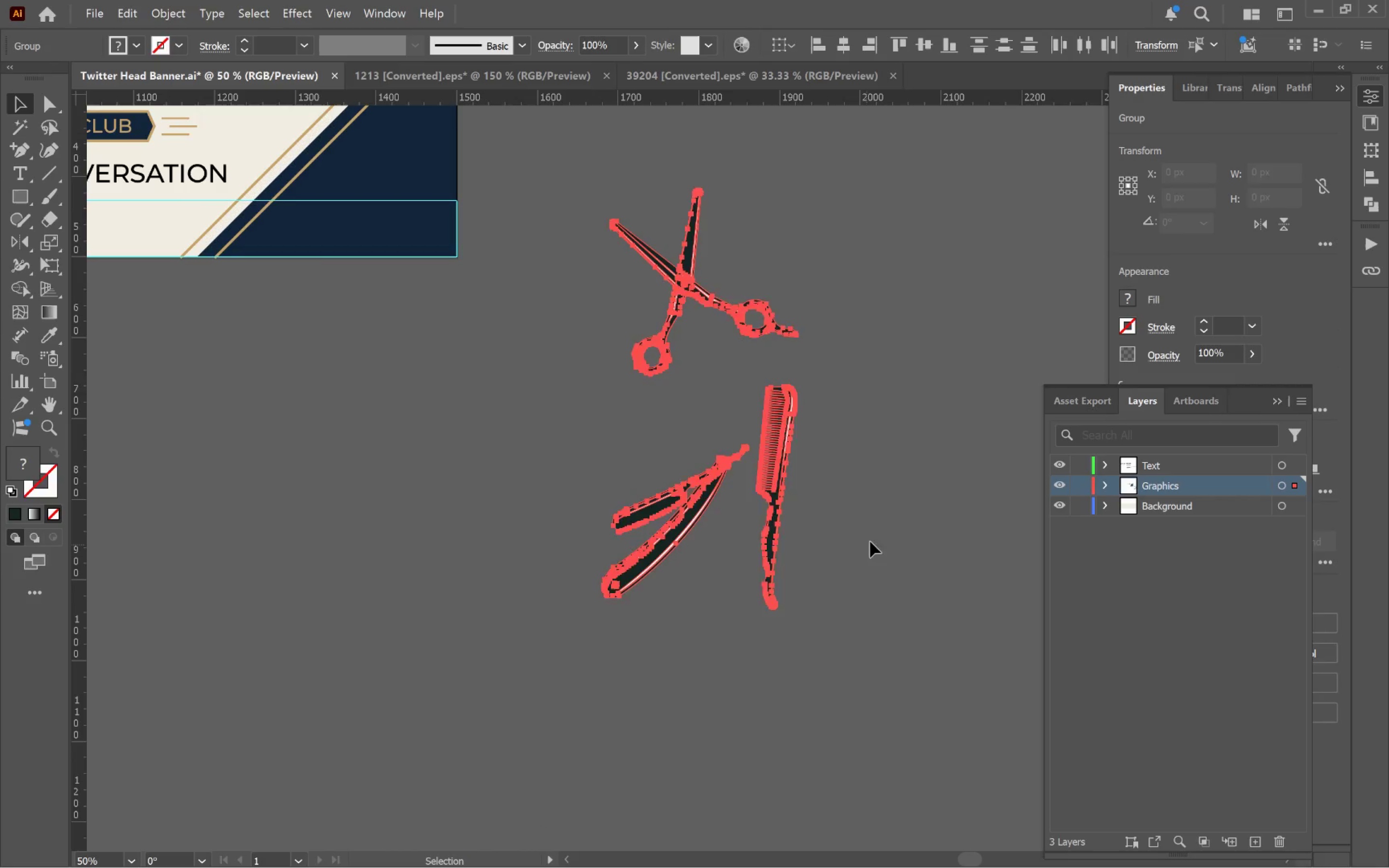 
left_click([886, 526])
 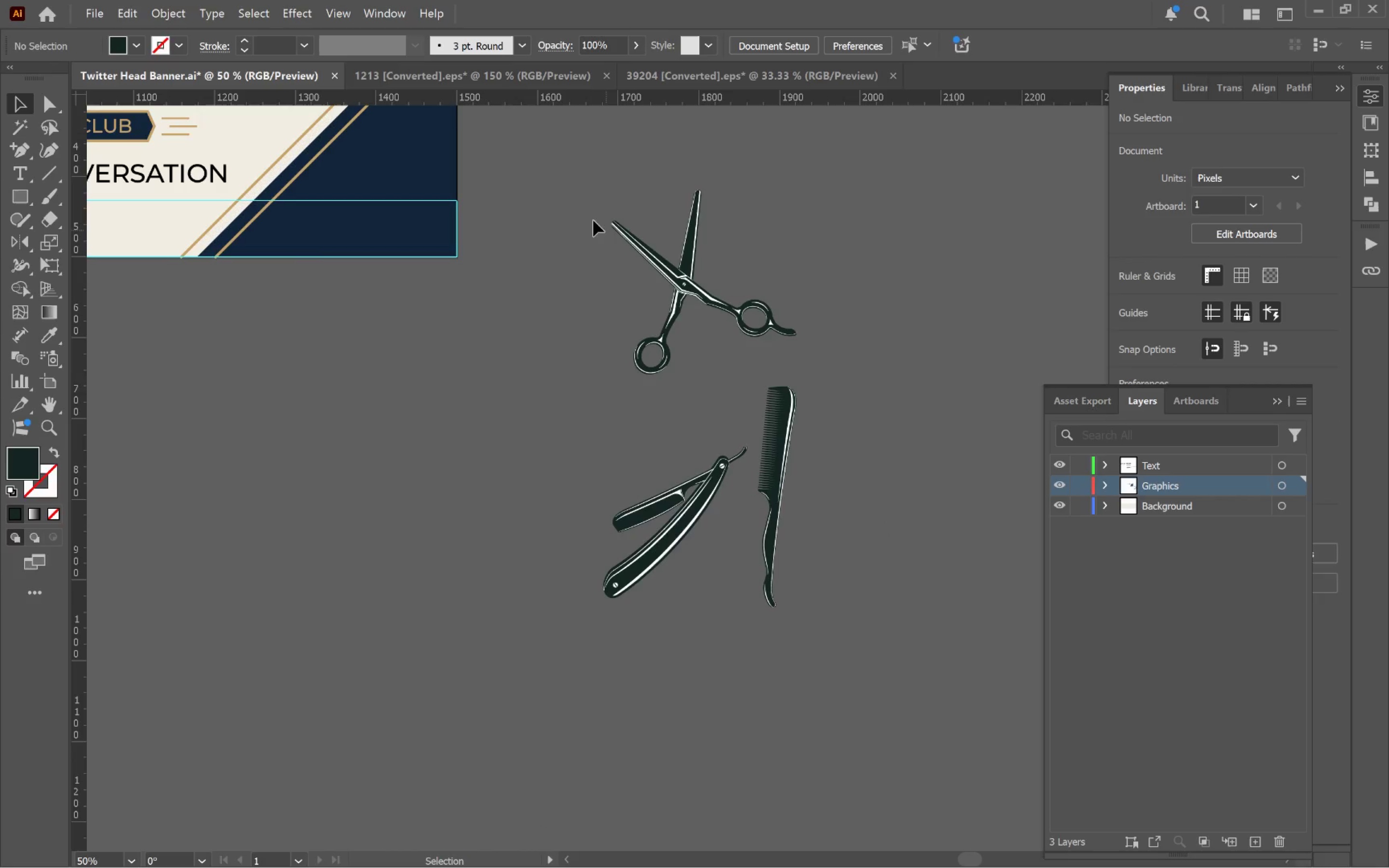 
left_click_drag(start_coordinate=[573, 195], to_coordinate=[878, 783])
 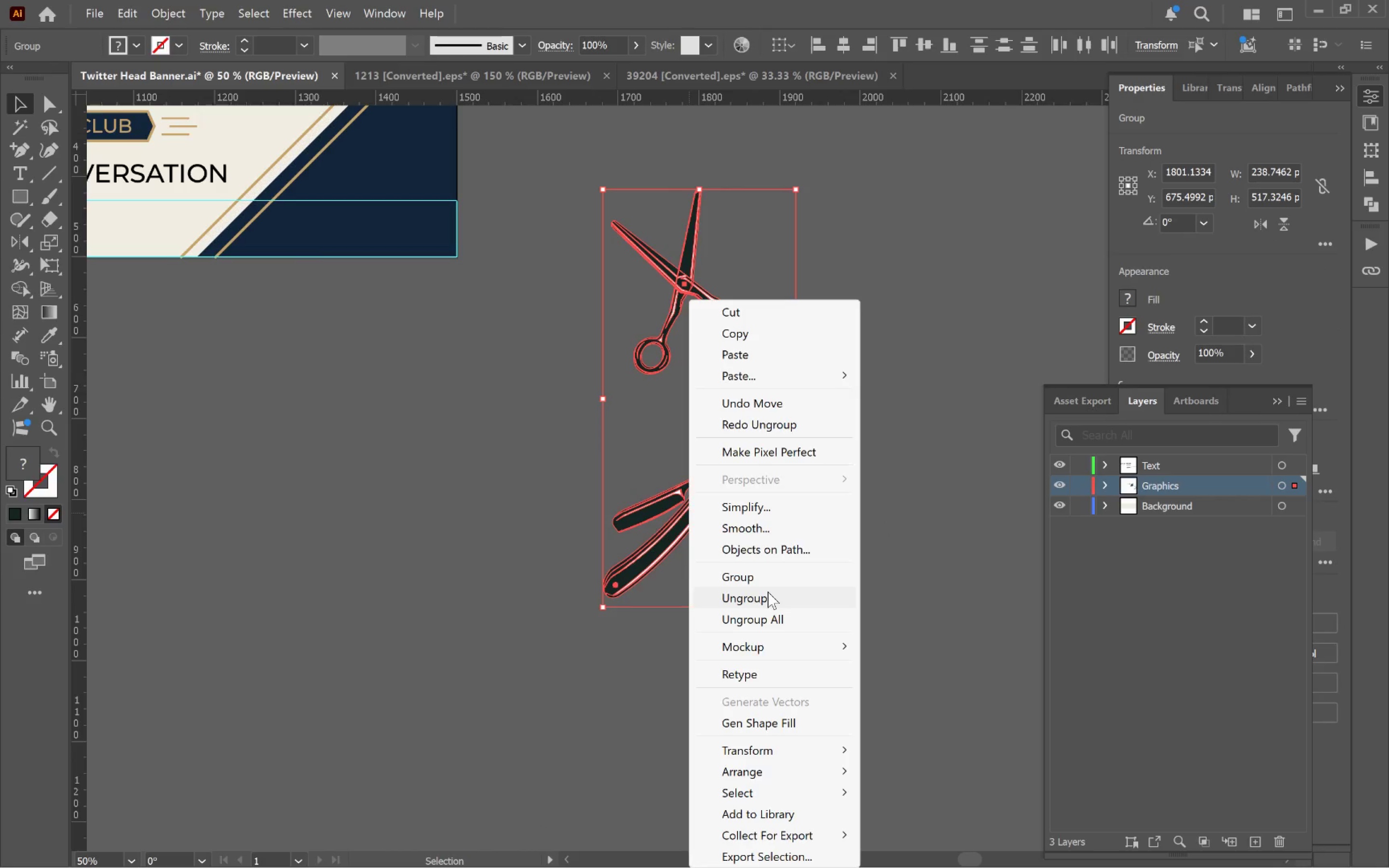 
left_click([764, 575])
 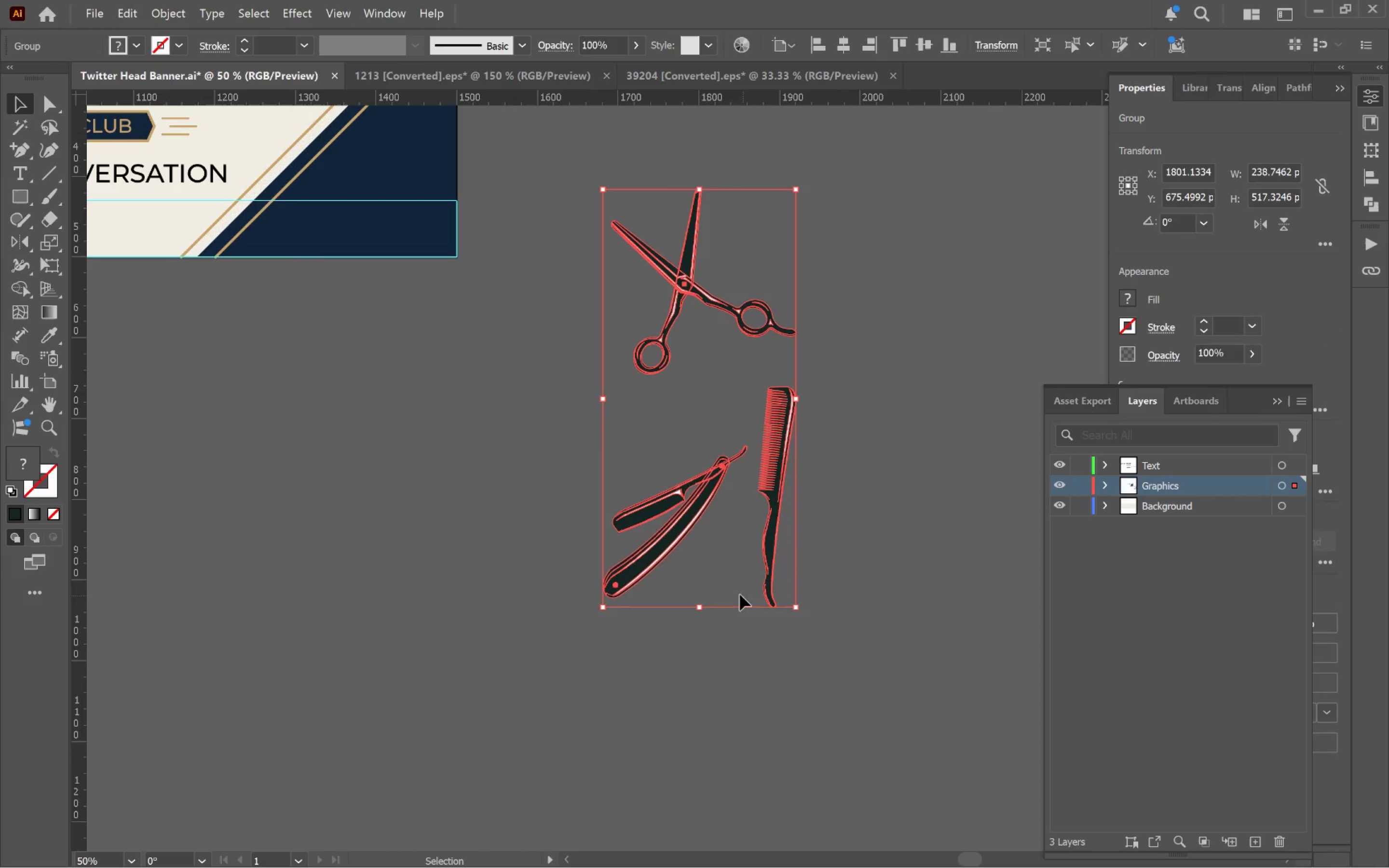 
left_click([717, 584])
 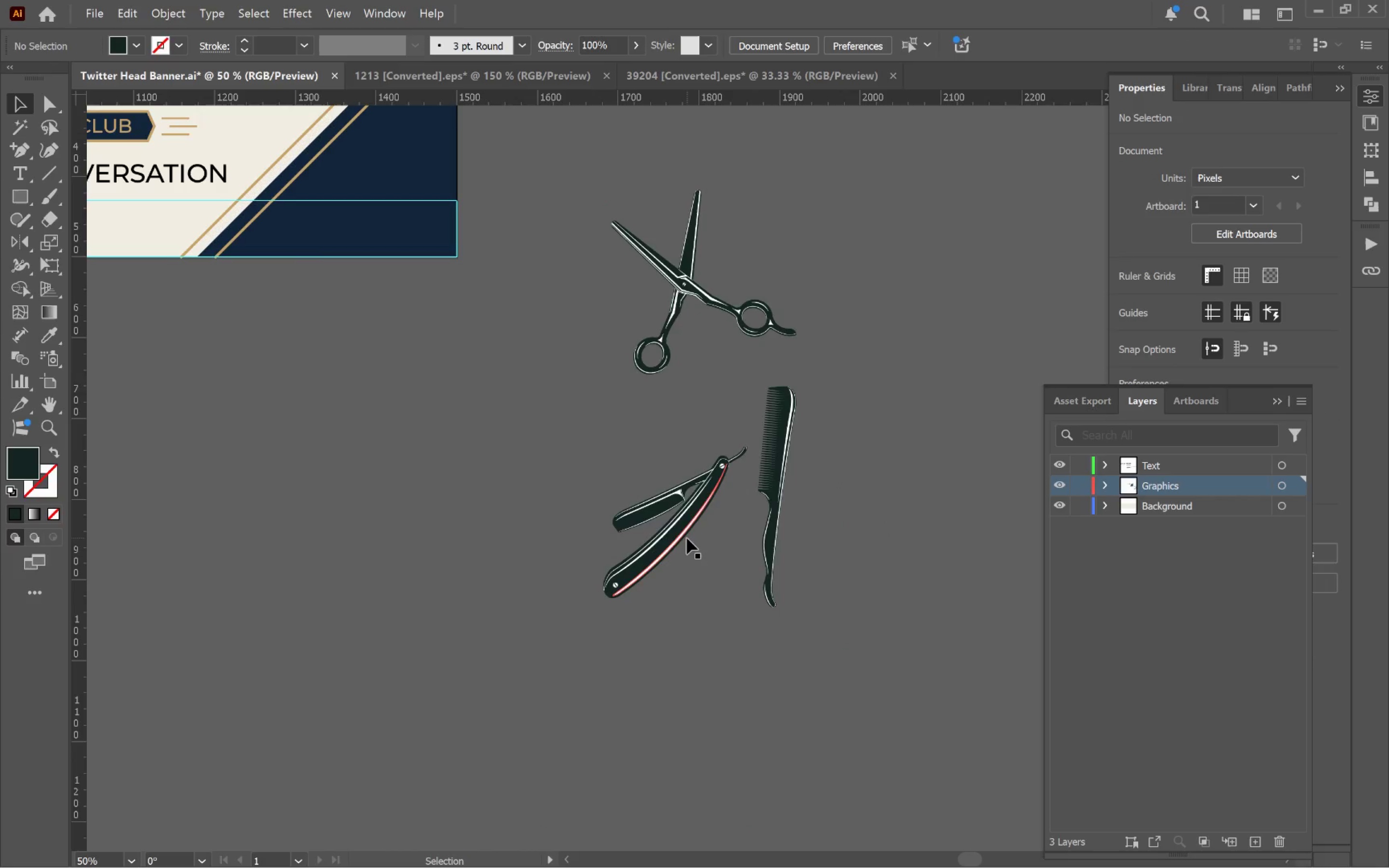 
left_click([687, 538])
 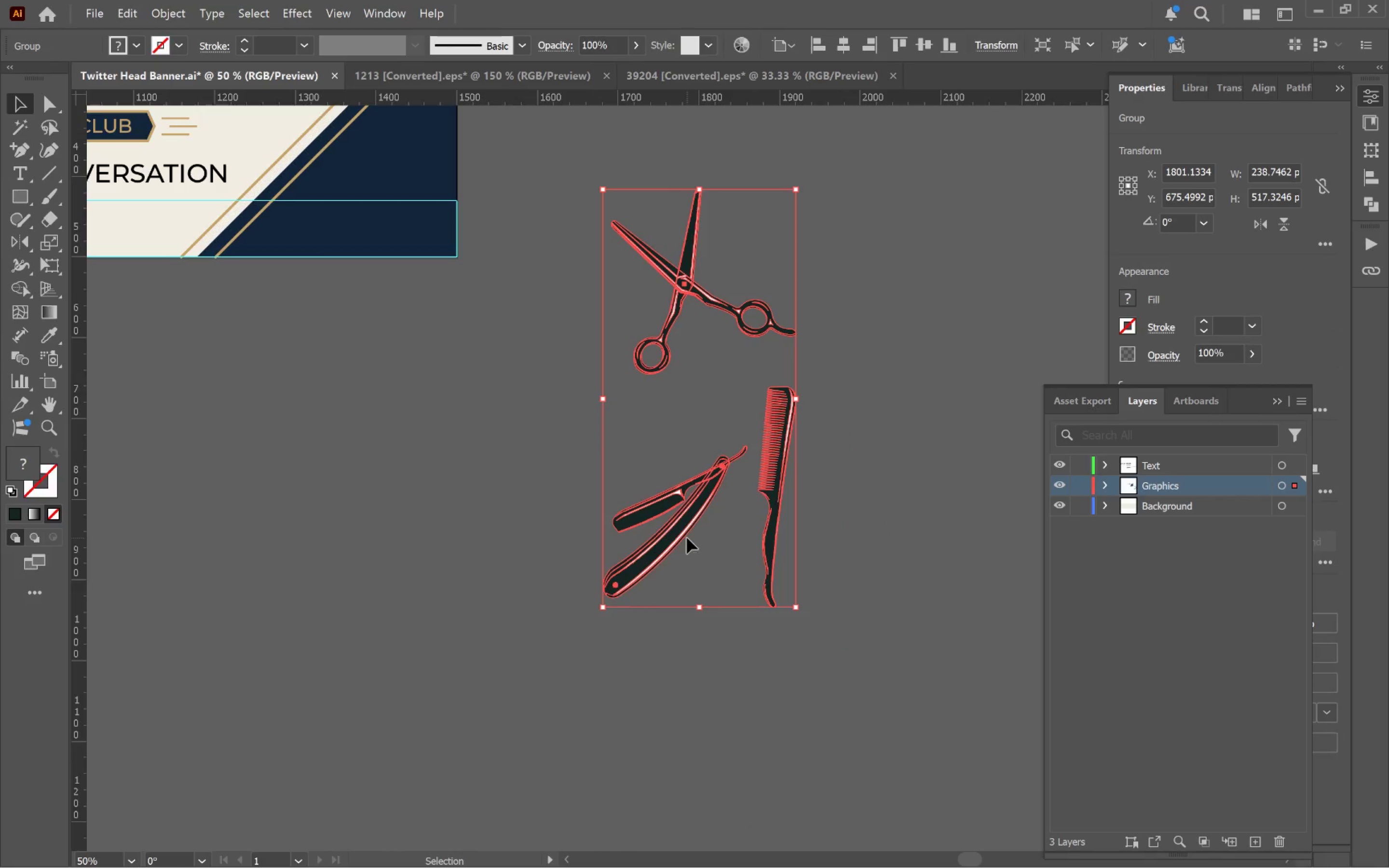 
double_click([687, 538])
 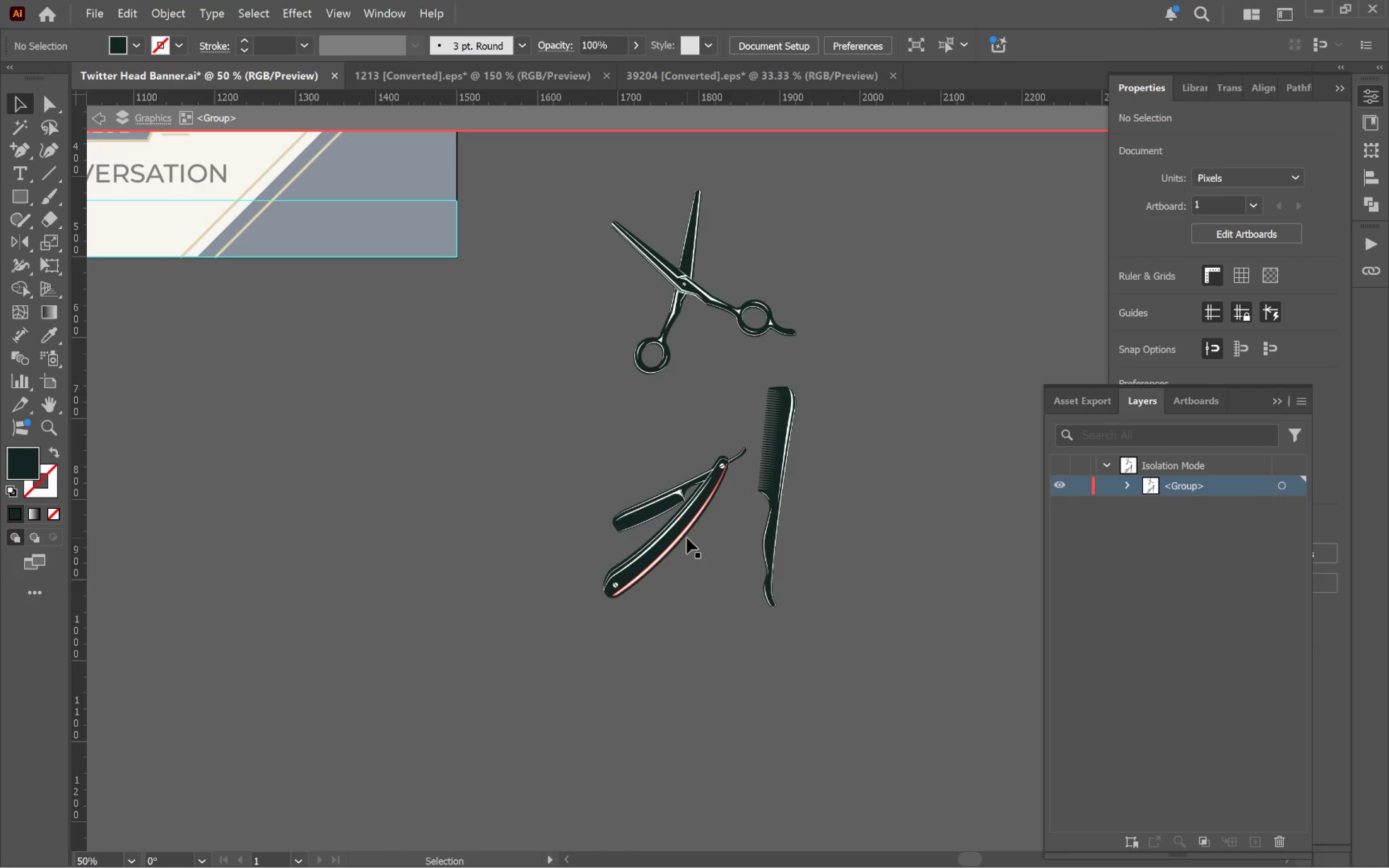 
hold_key(key=AltLeft, duration=0.47)
scroll: coordinate [687, 538], scroll_direction: up, amount: 3.0
 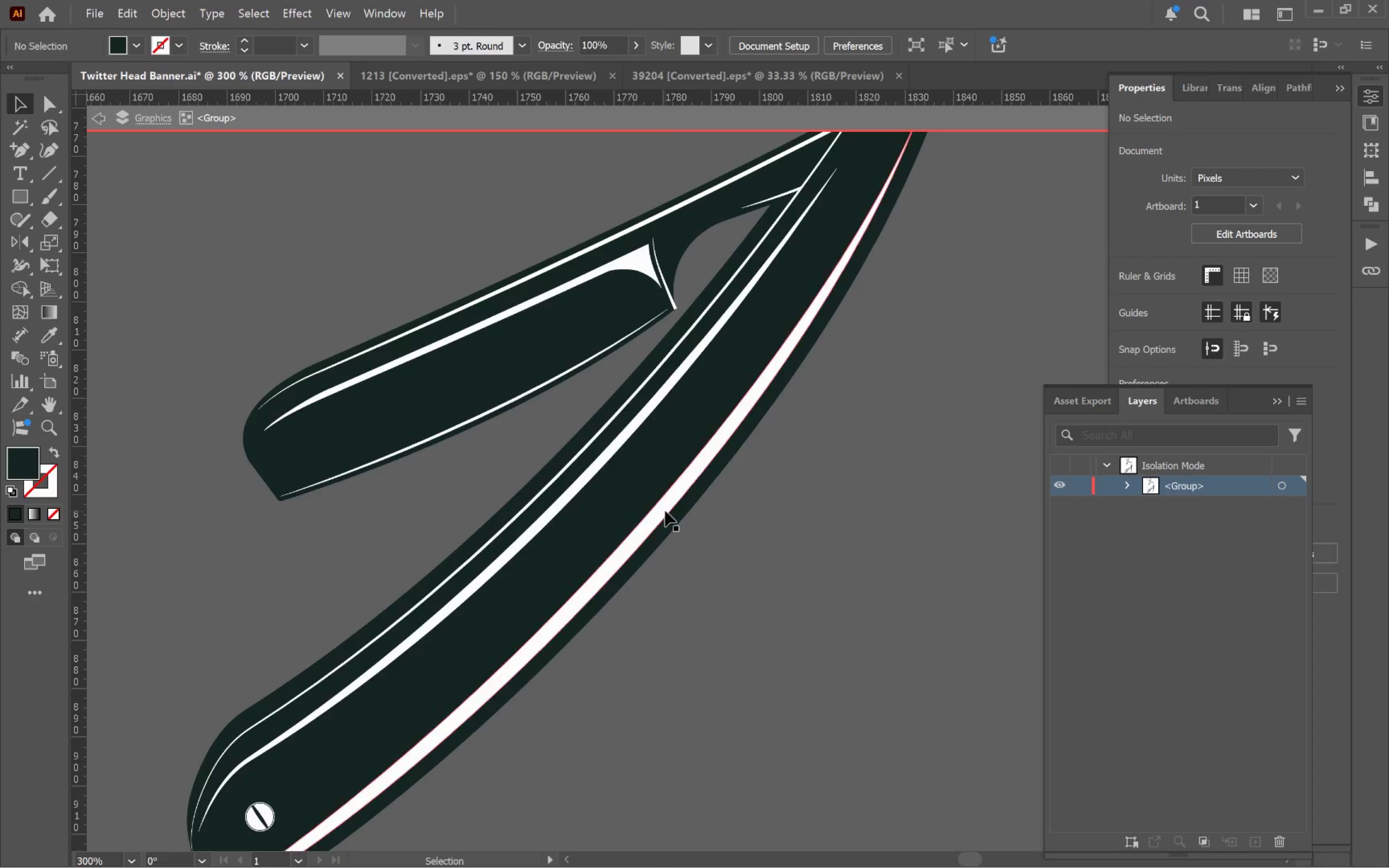 
hold_key(key=ControlLeft, duration=0.61)
left_click([665, 511])
 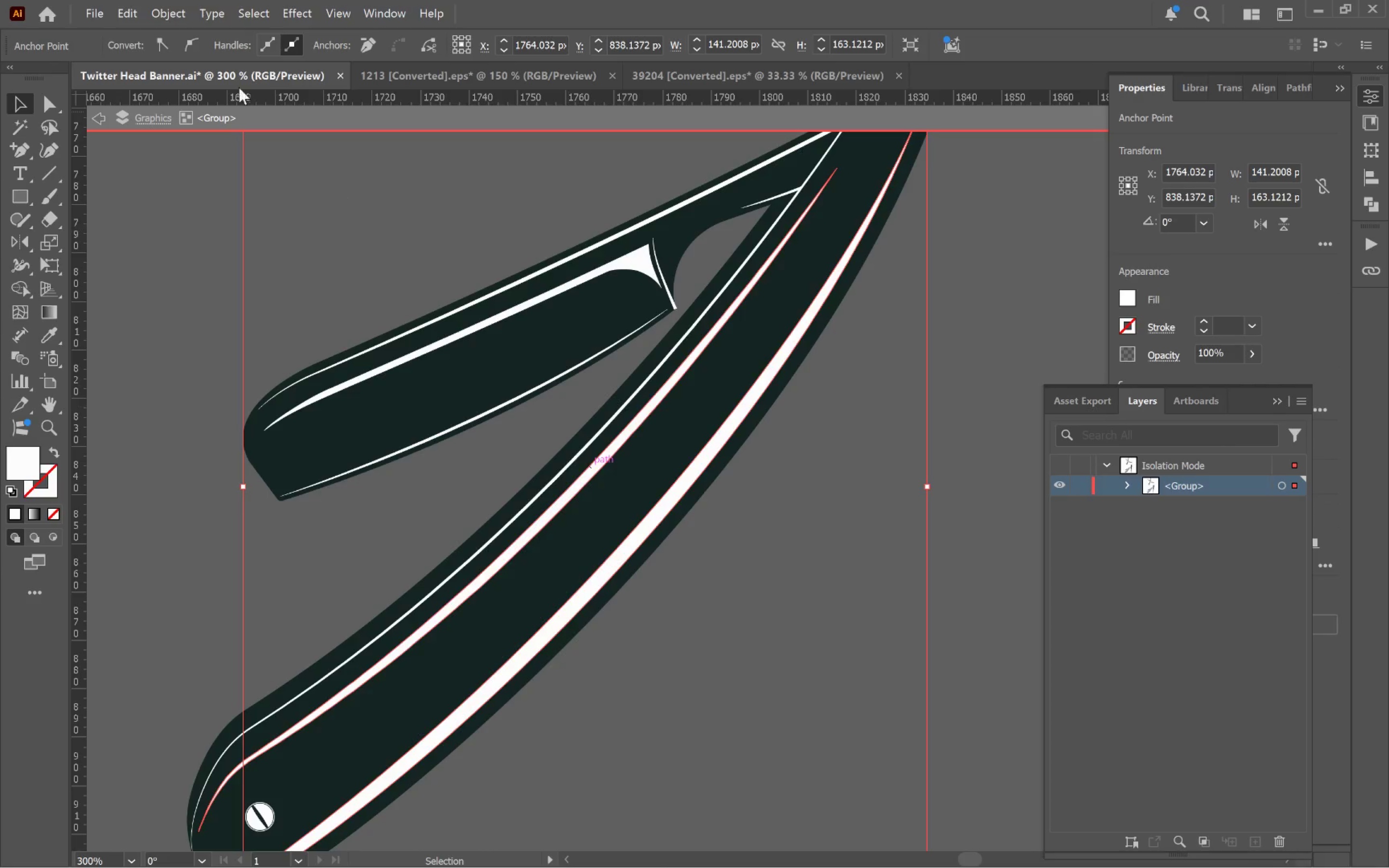 
left_click([247, 17])
 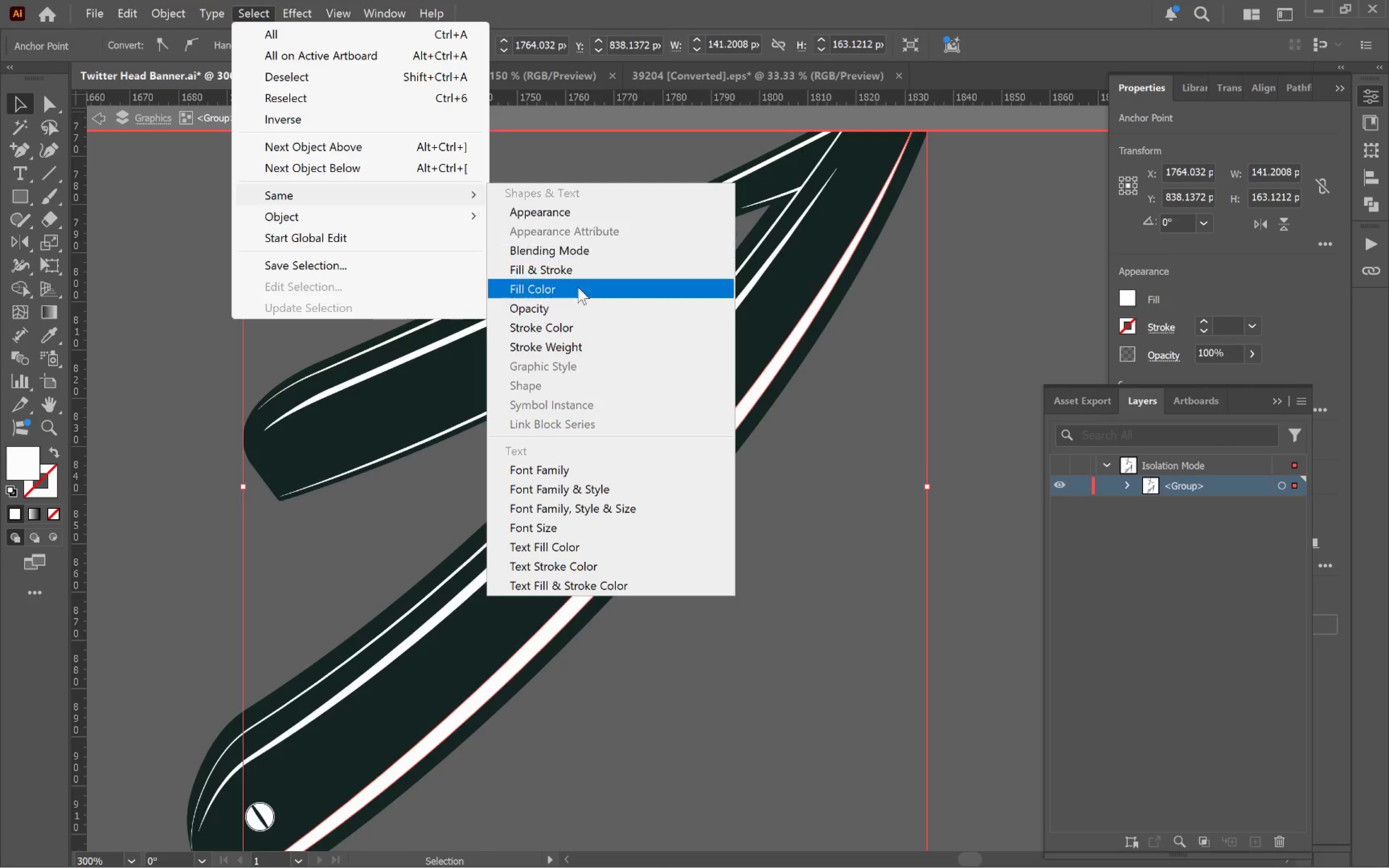 
left_click([582, 295])
 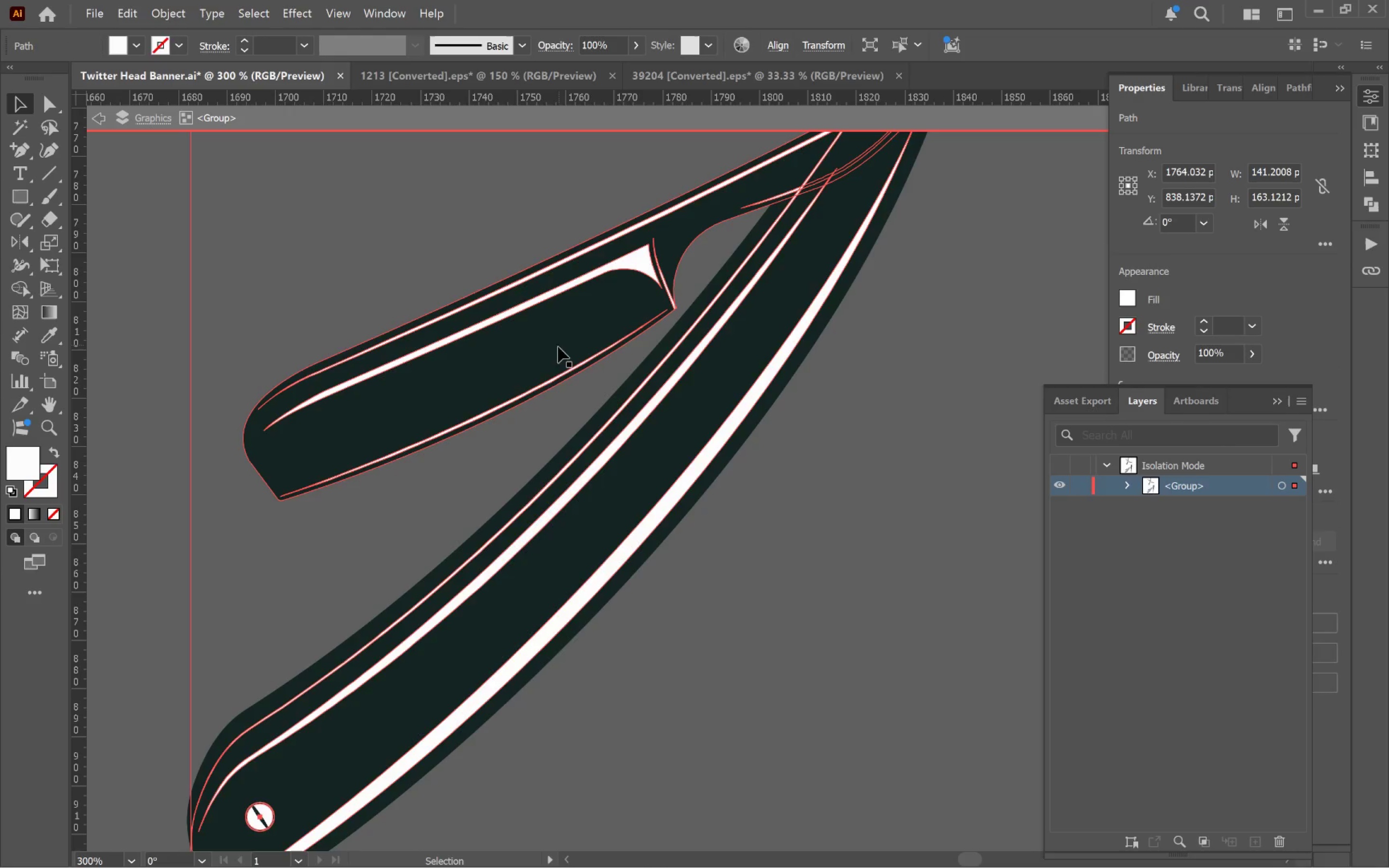 
hold_key(key=AltLeft, duration=0.77)
scroll: coordinate [552, 357], scroll_direction: down, amount: 3.0
 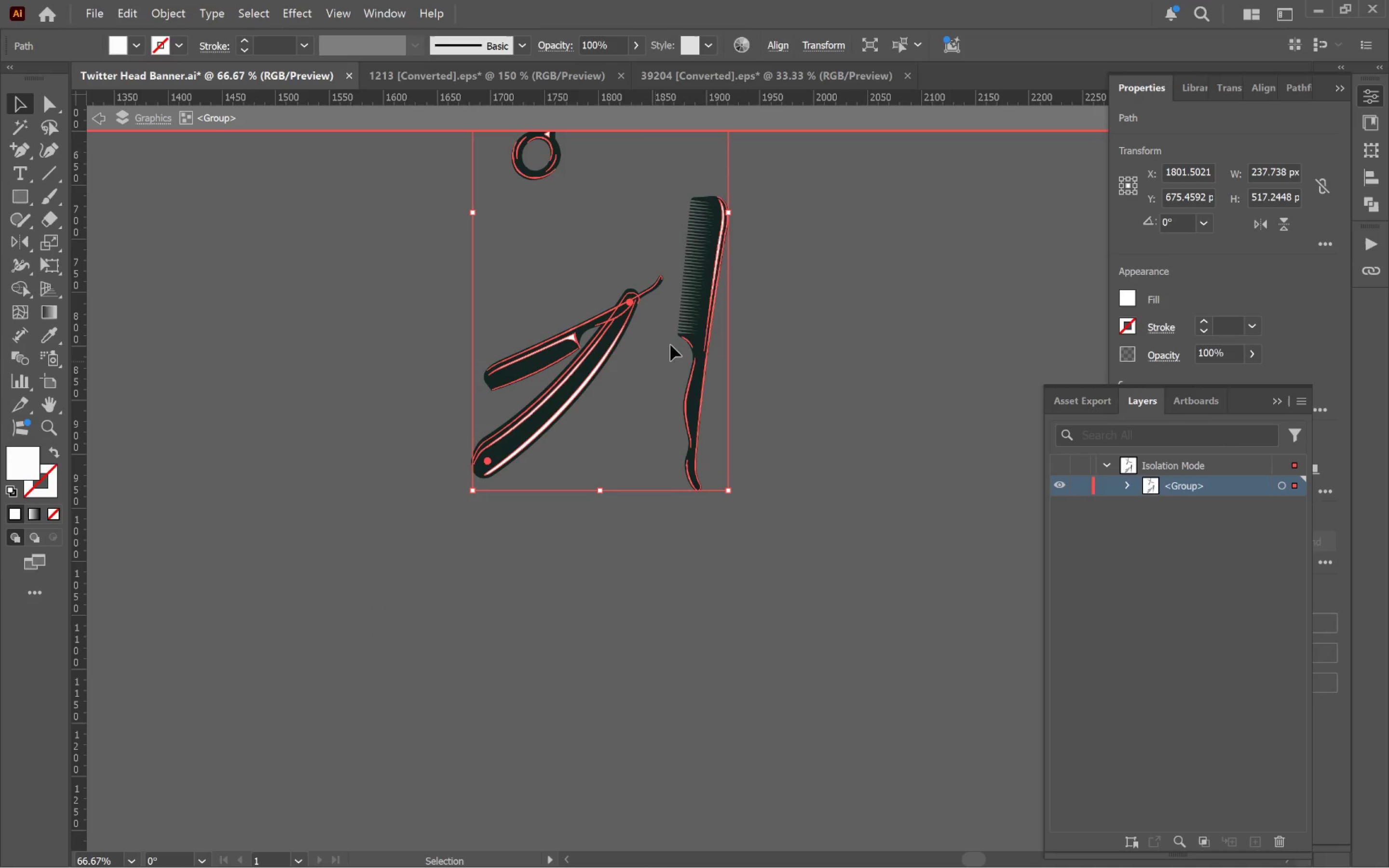 
hold_key(key=Space, duration=1.07)
 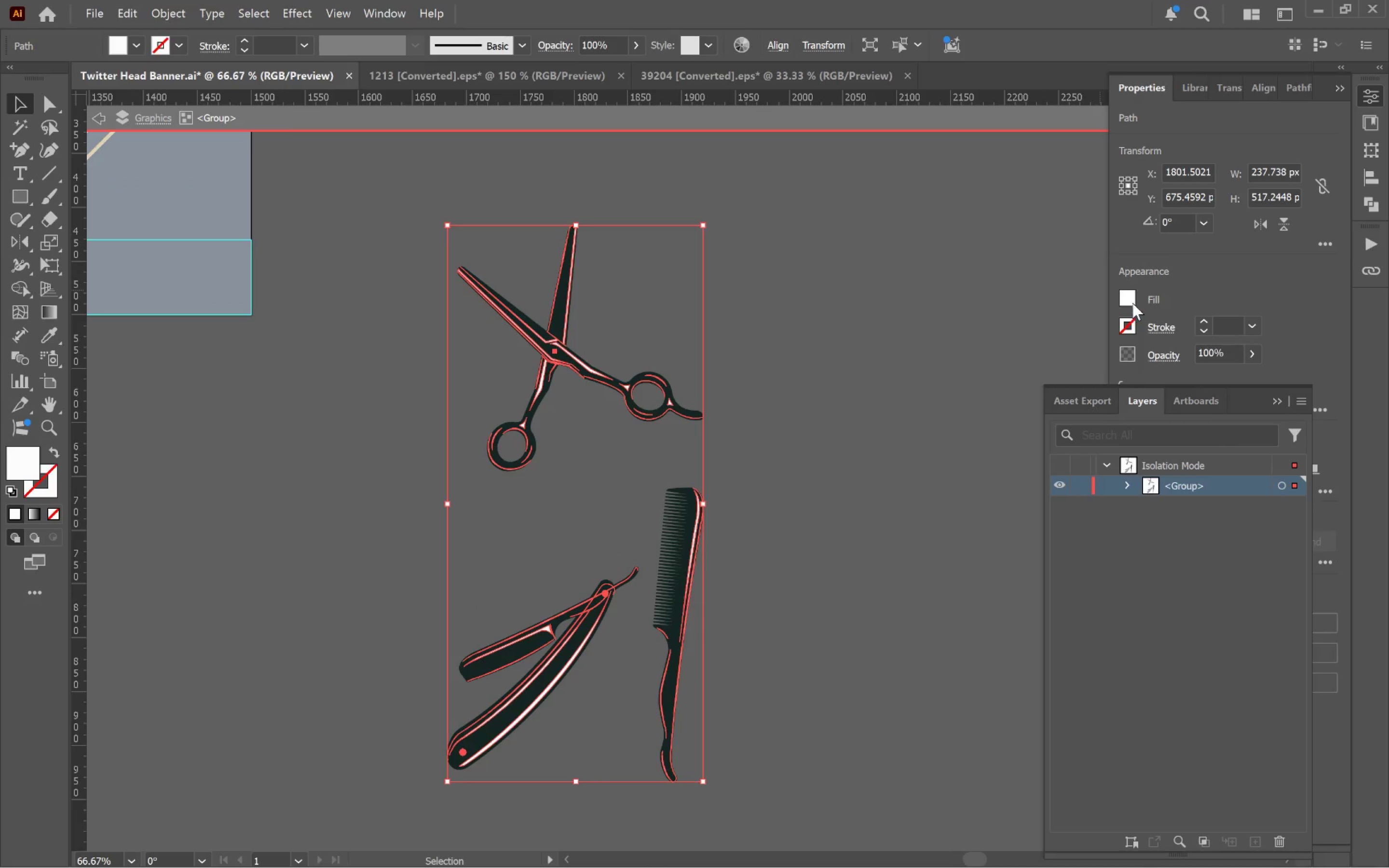 
left_click_drag(start_coordinate=[672, 282], to_coordinate=[652, 522])
 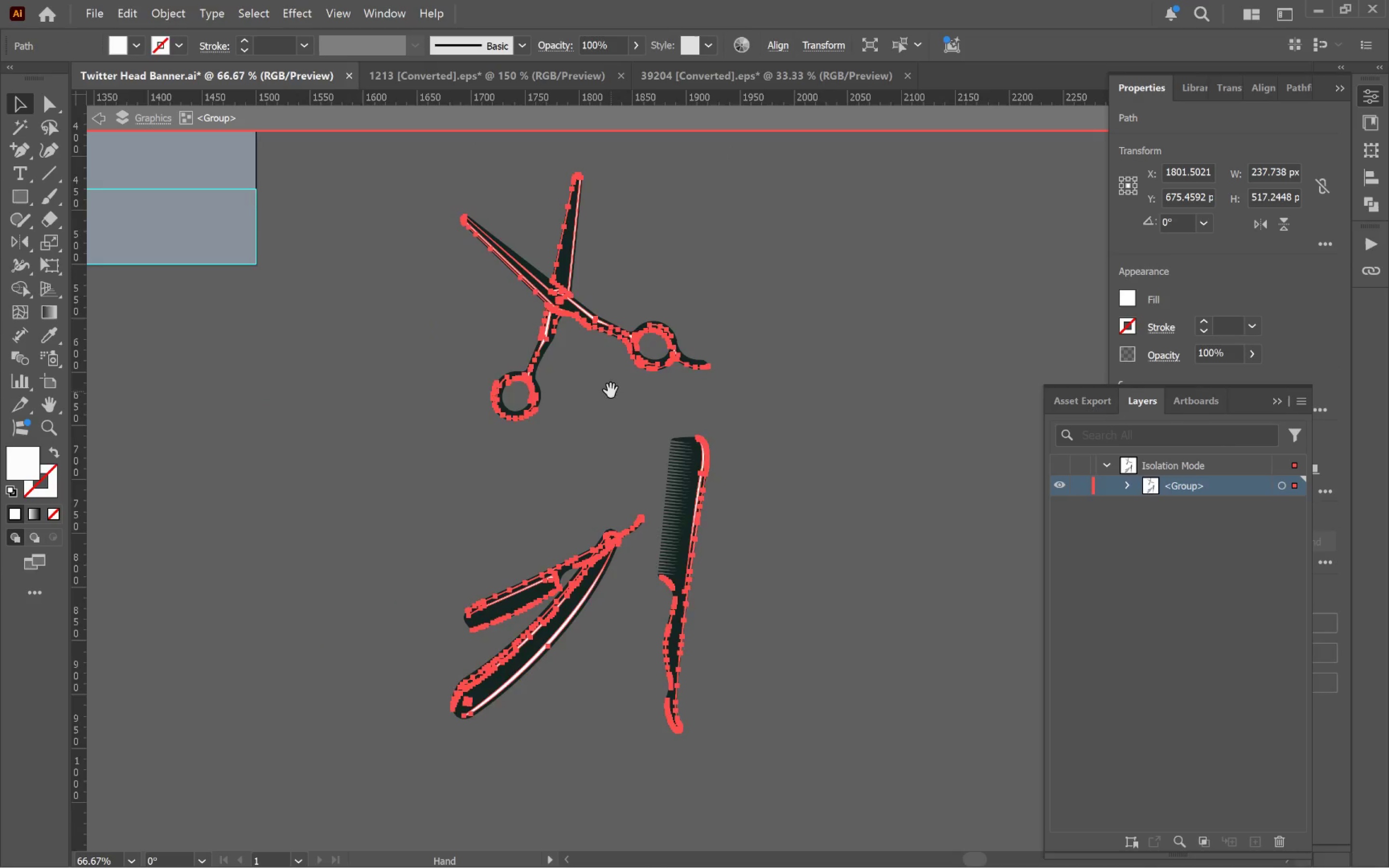 
left_click_drag(start_coordinate=[608, 405], to_coordinate=[602, 456])
 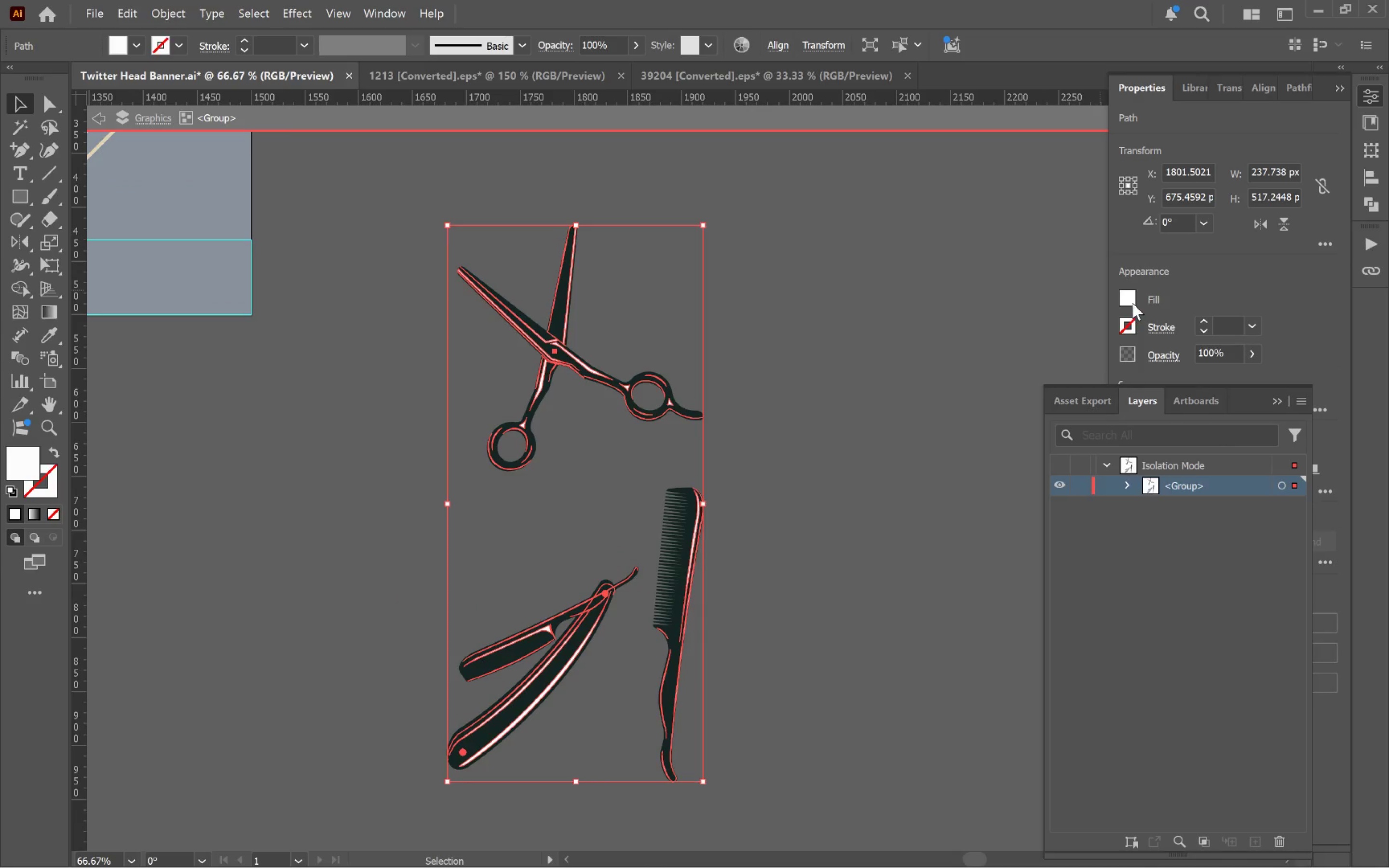 
left_click([1129, 298])
 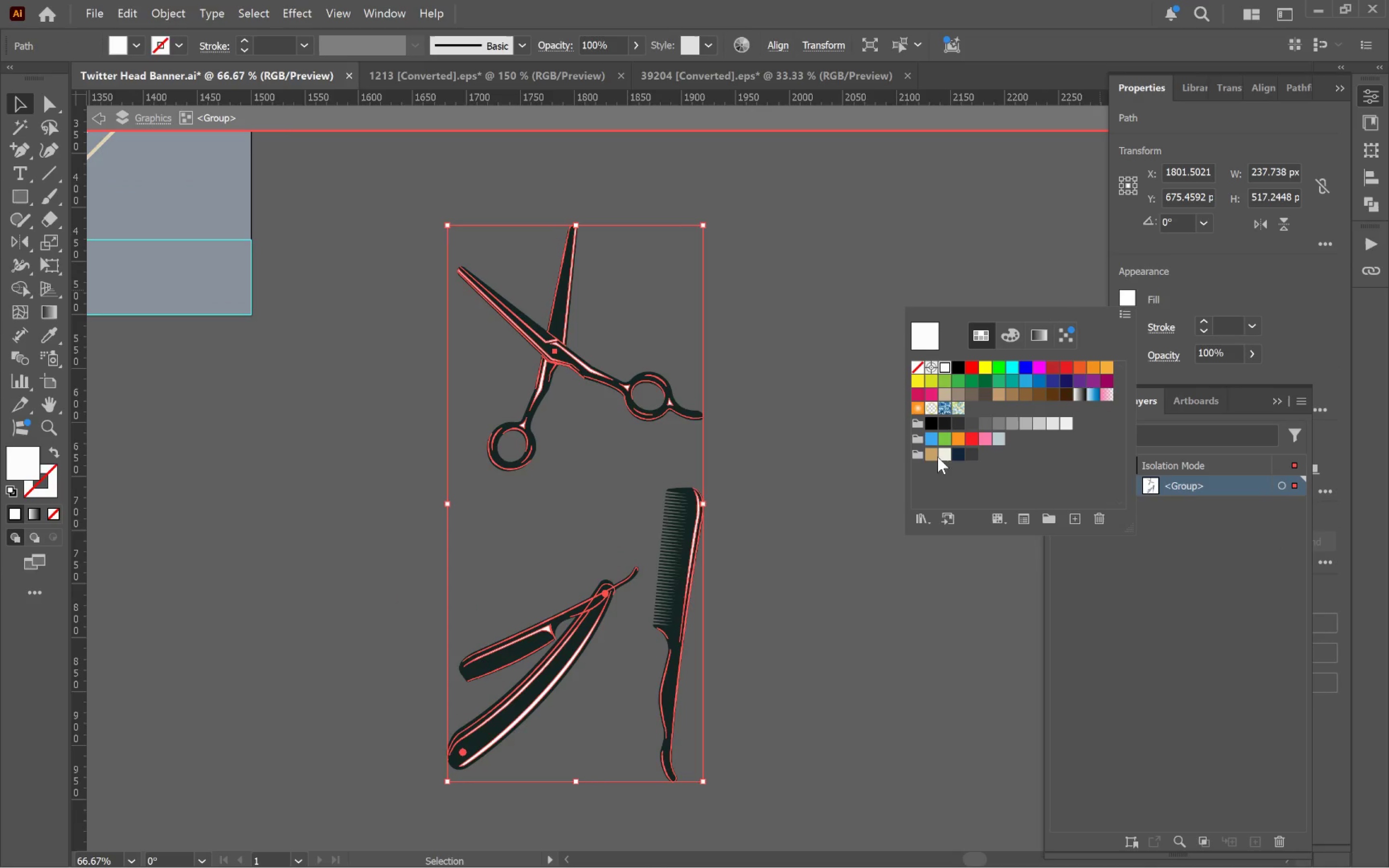 
left_click([947, 455])
 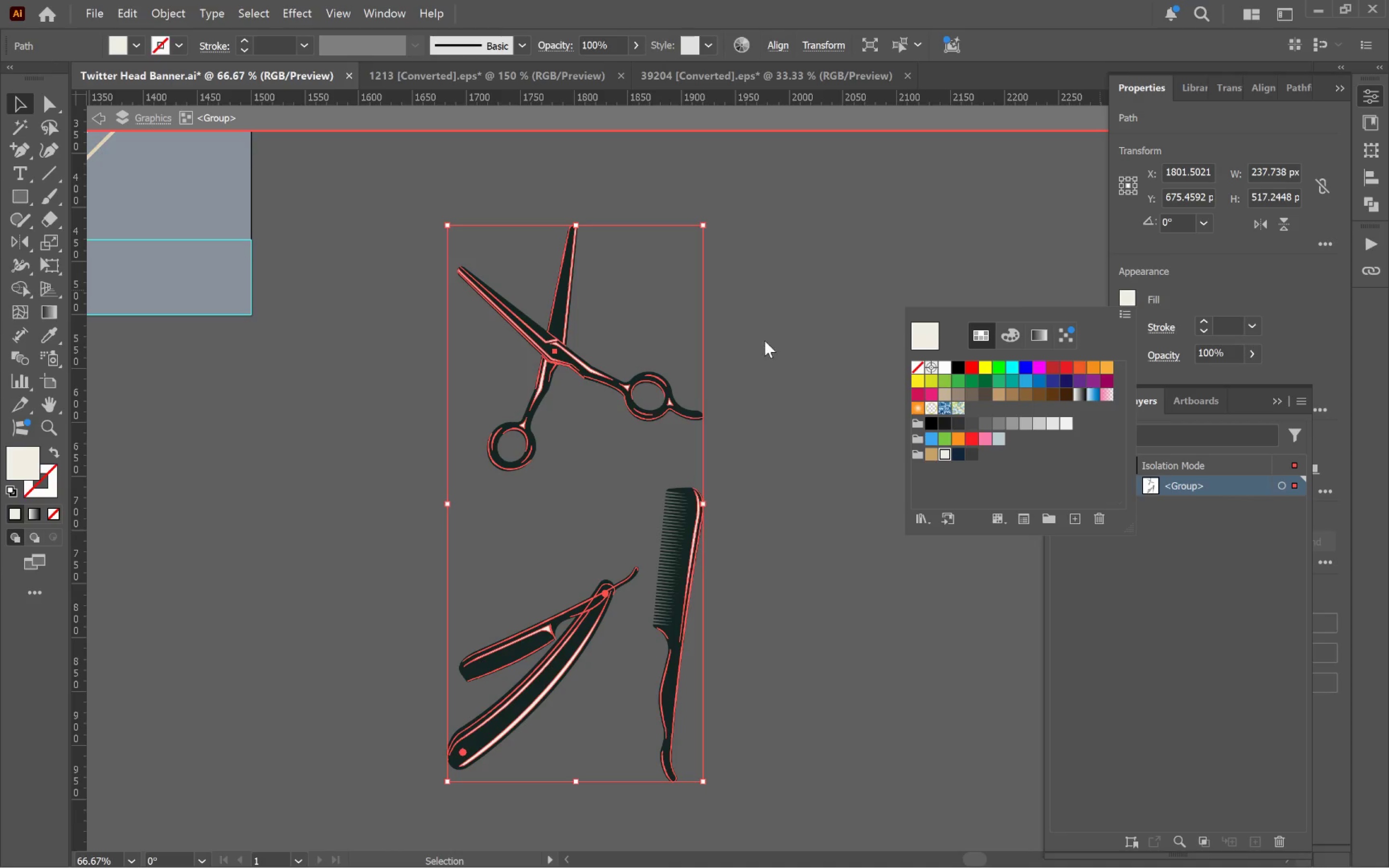 
left_click([765, 332])
 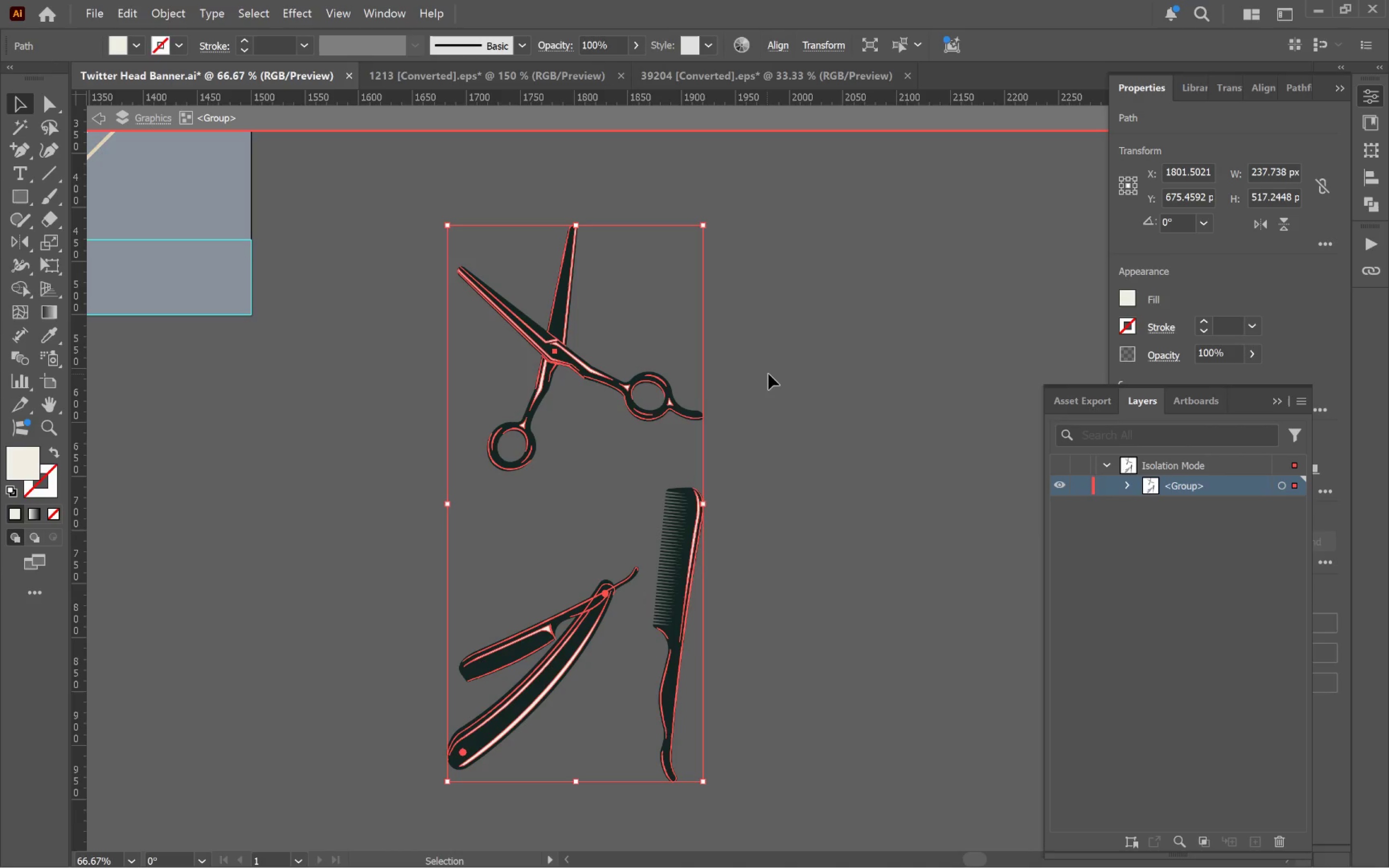 
left_click([768, 373])
 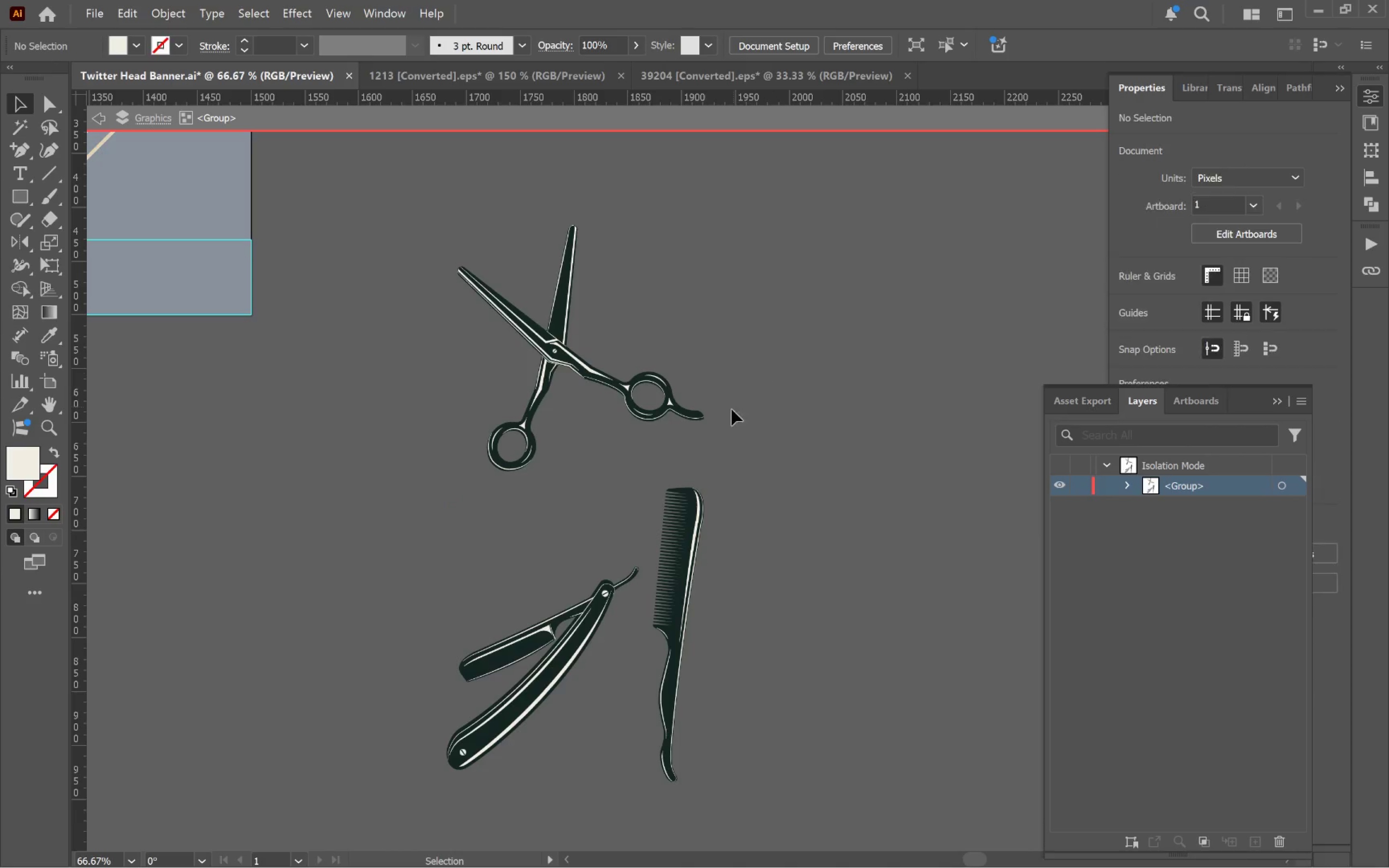 
hold_key(key=AltLeft, duration=0.53)
scroll: coordinate [688, 413], scroll_direction: up, amount: 2.0
 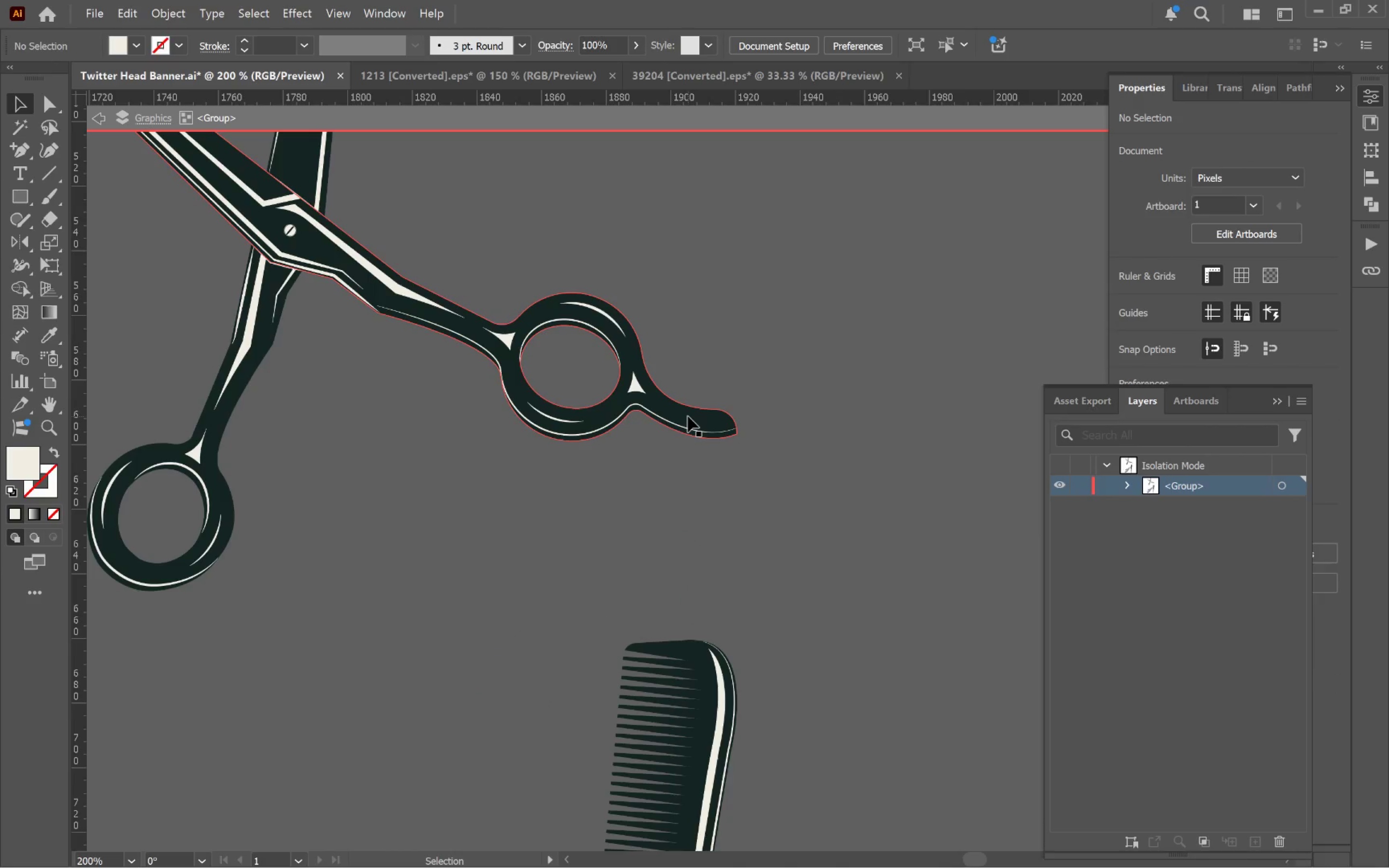 
key(Alt+AltLeft)
 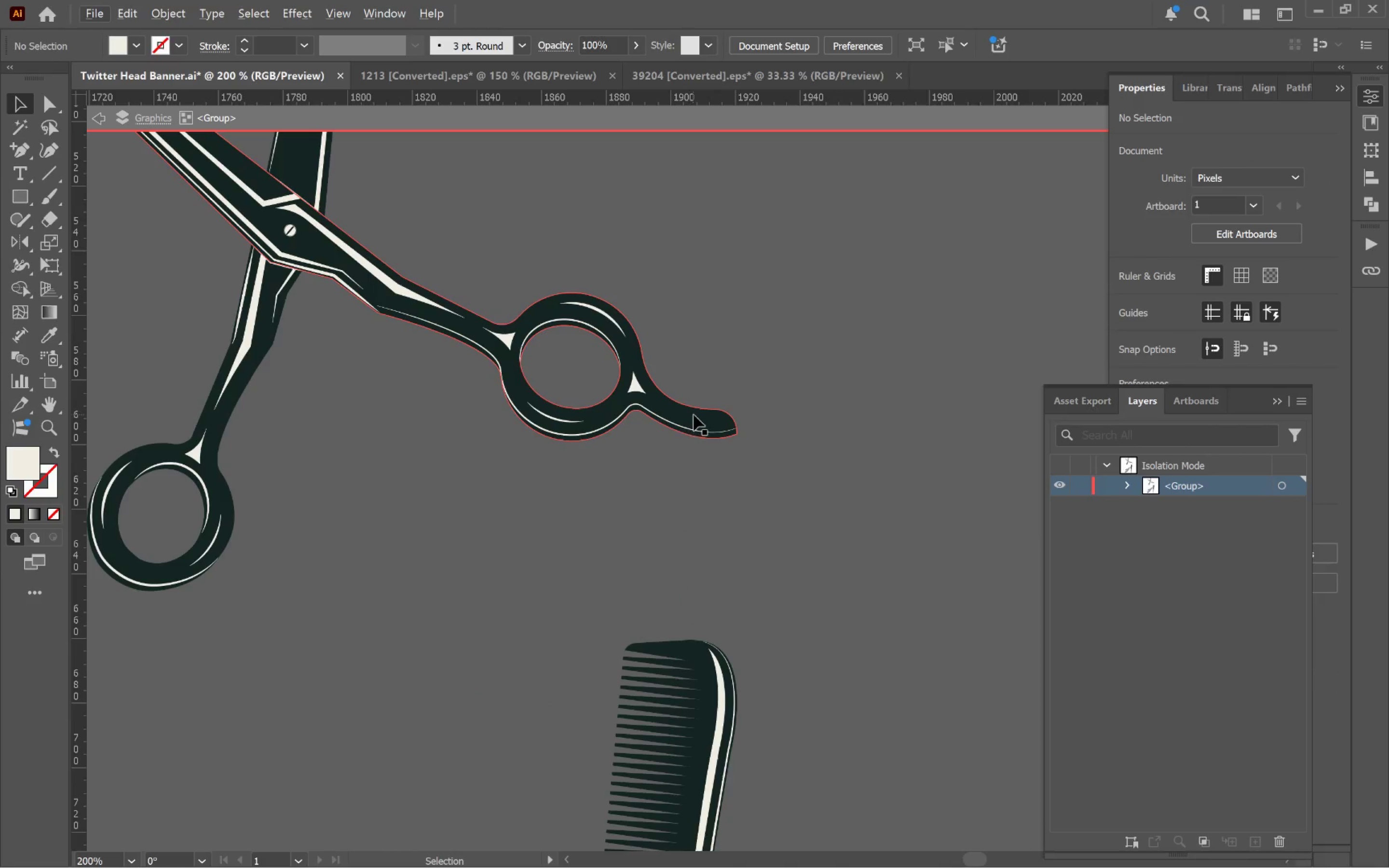 
hold_key(key=ControlLeft, duration=0.69)
left_click([696, 418])
 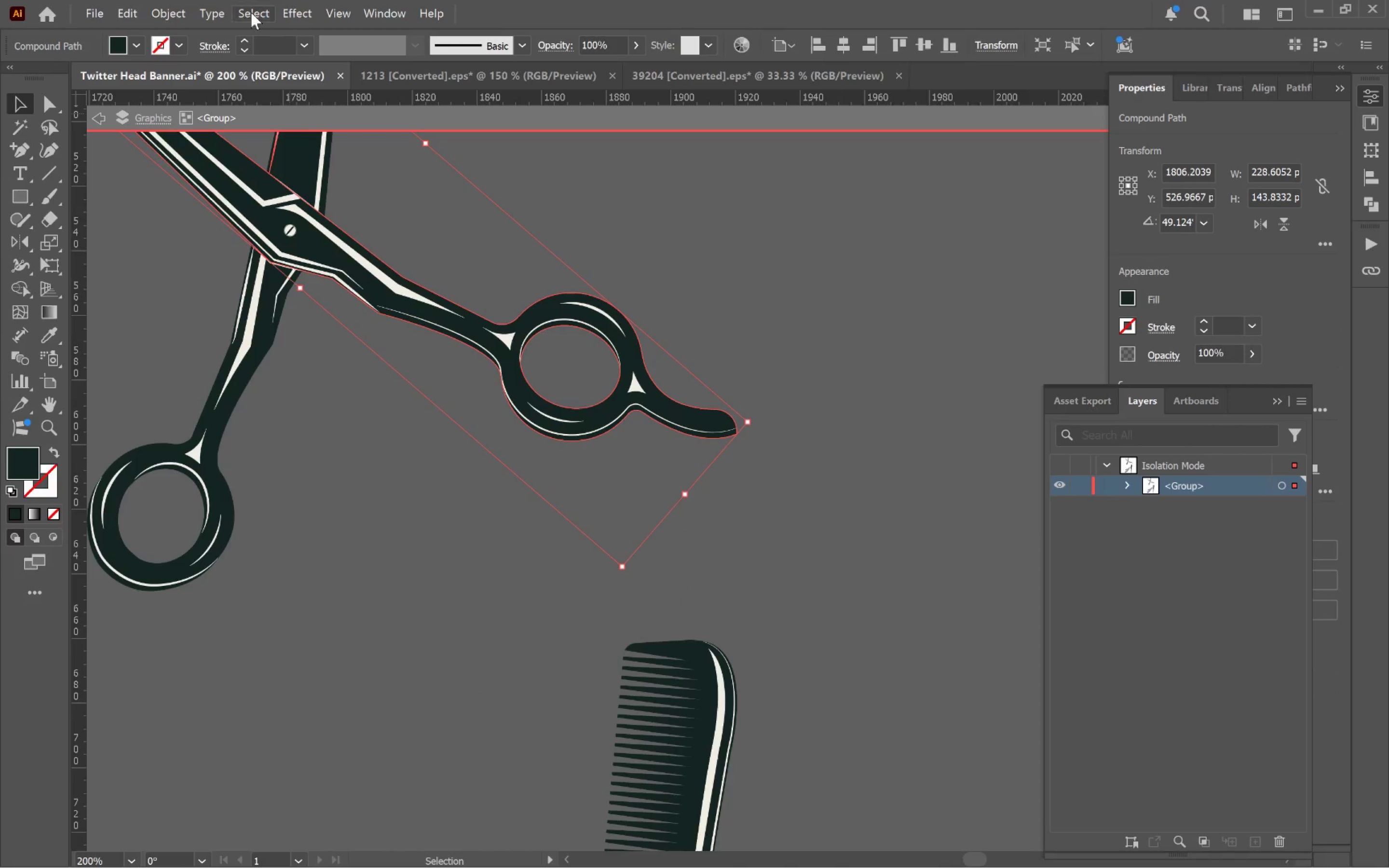 
left_click([237, 7])
 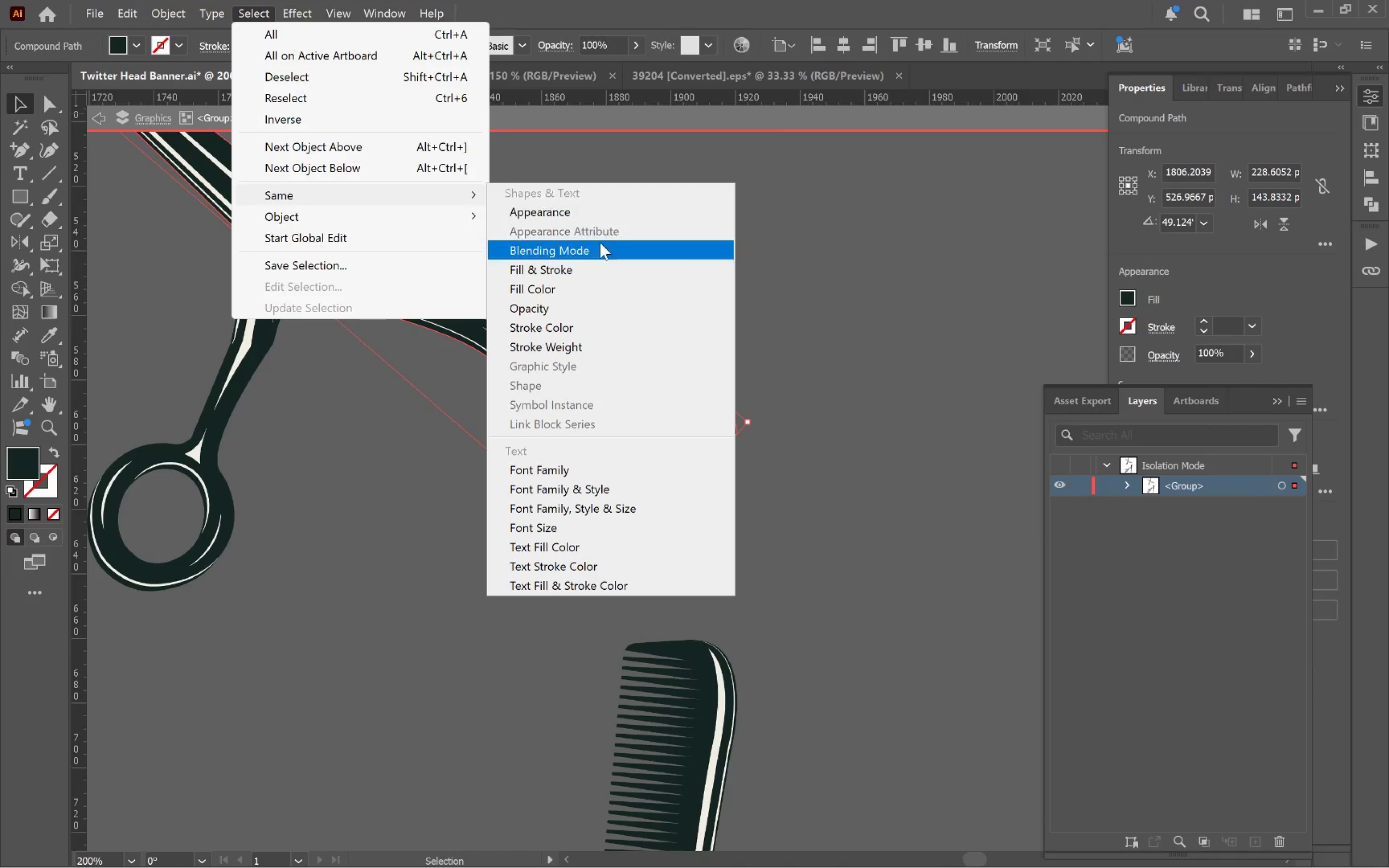 
left_click([574, 292])
 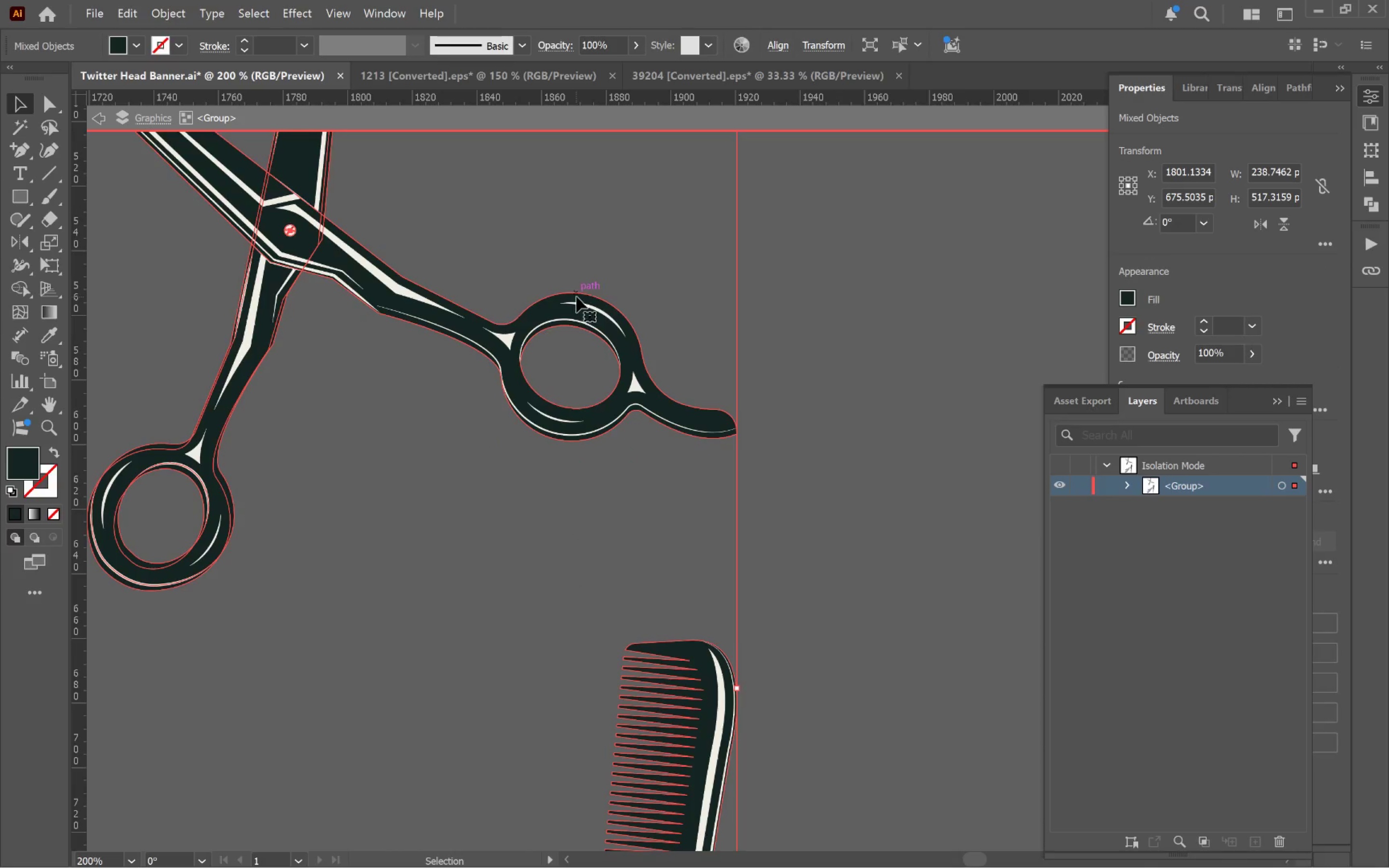 
hold_key(key=AltLeft, duration=0.68)
scroll: coordinate [833, 412], scroll_direction: down, amount: 1.0
 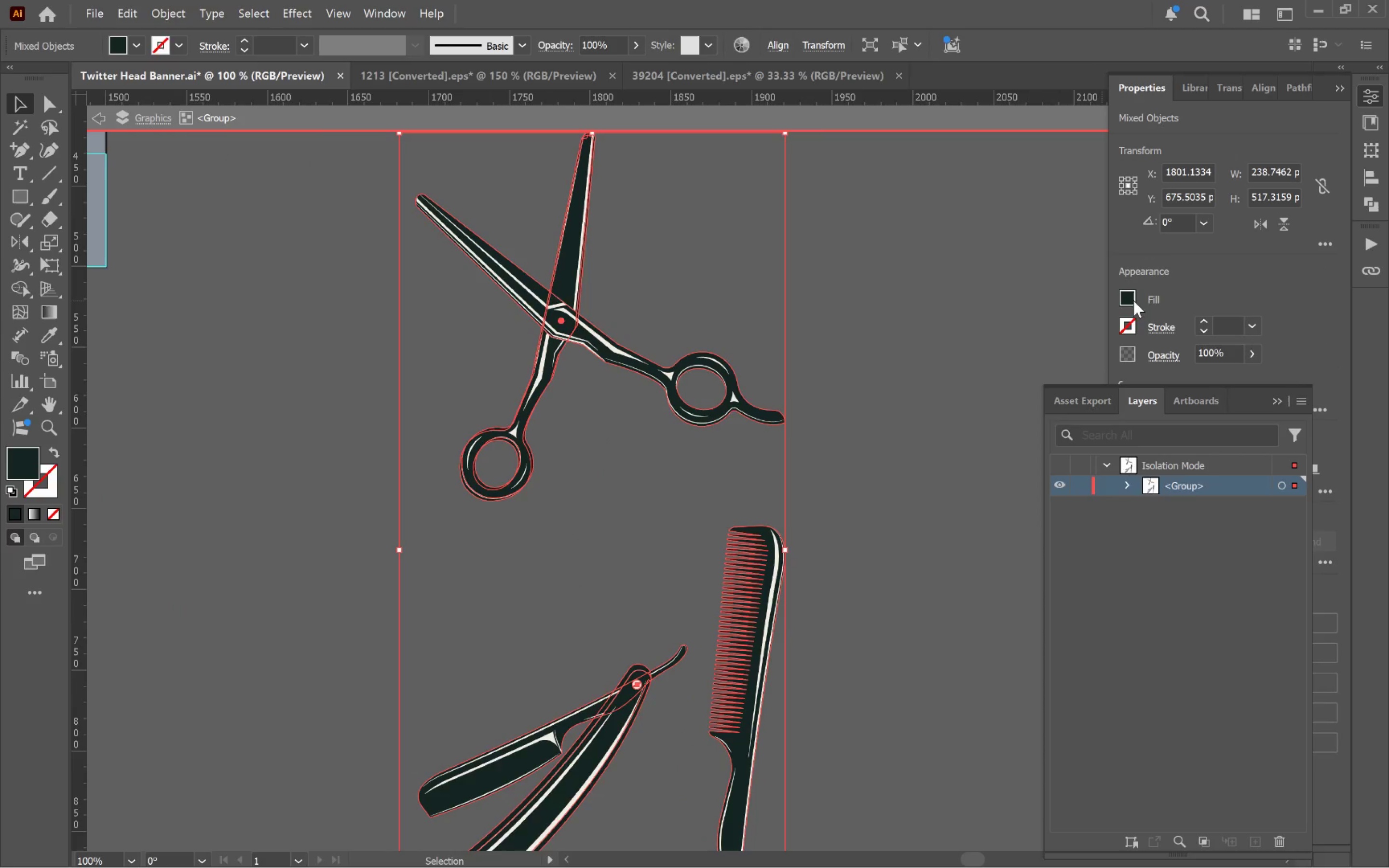 
left_click([1130, 299])
 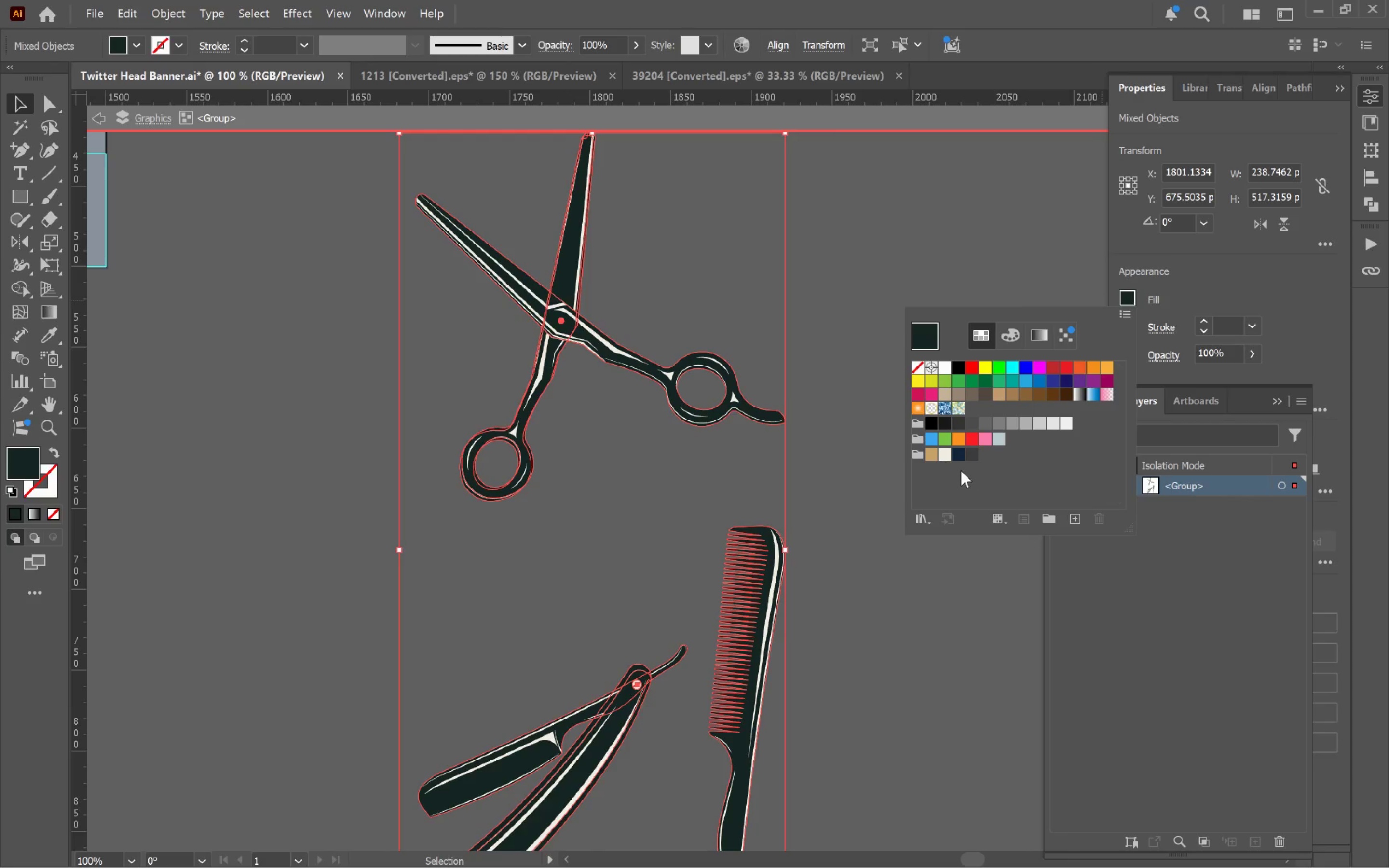 
left_click([959, 456])
 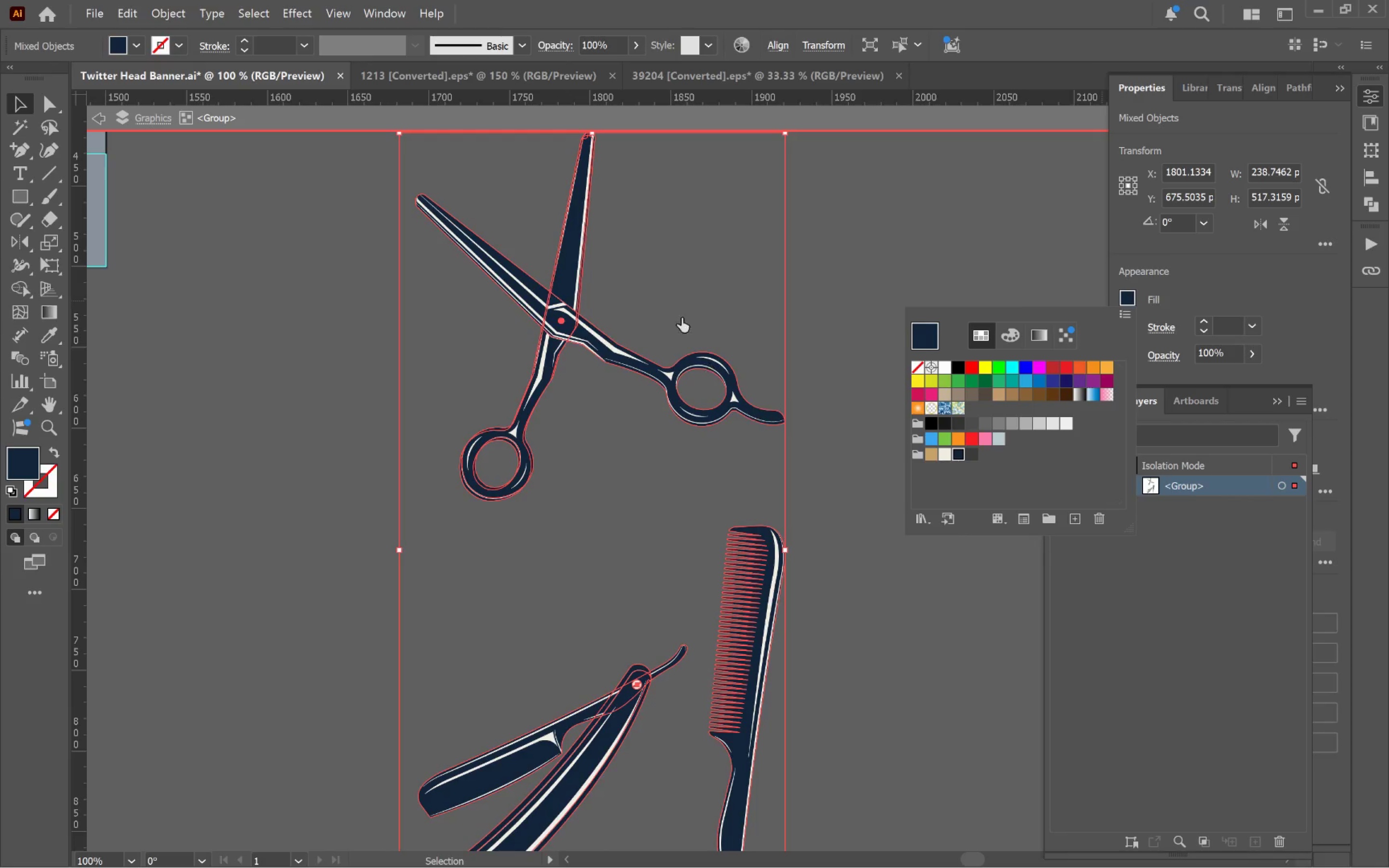 
left_click([670, 263])
 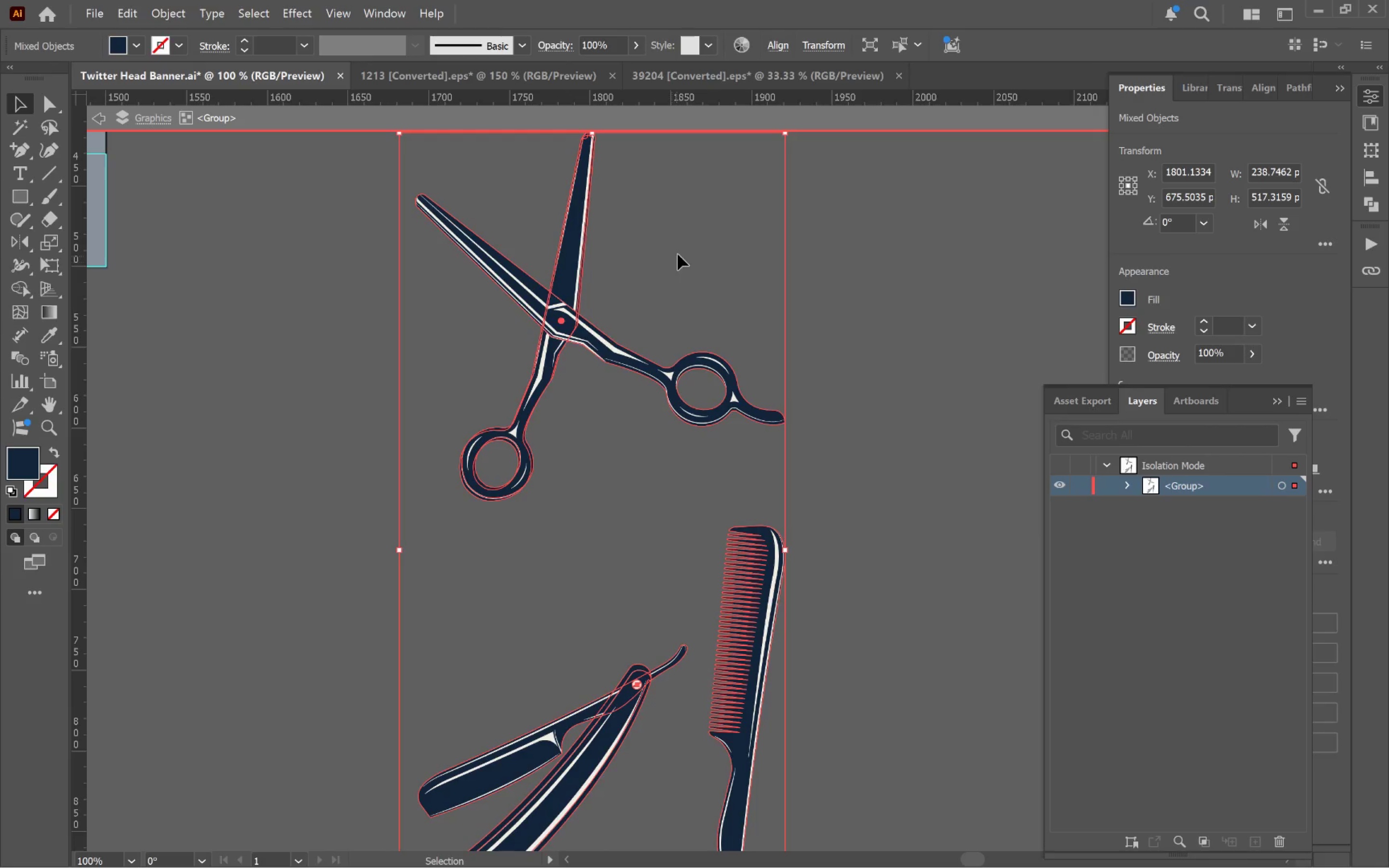 
left_click([679, 251])
 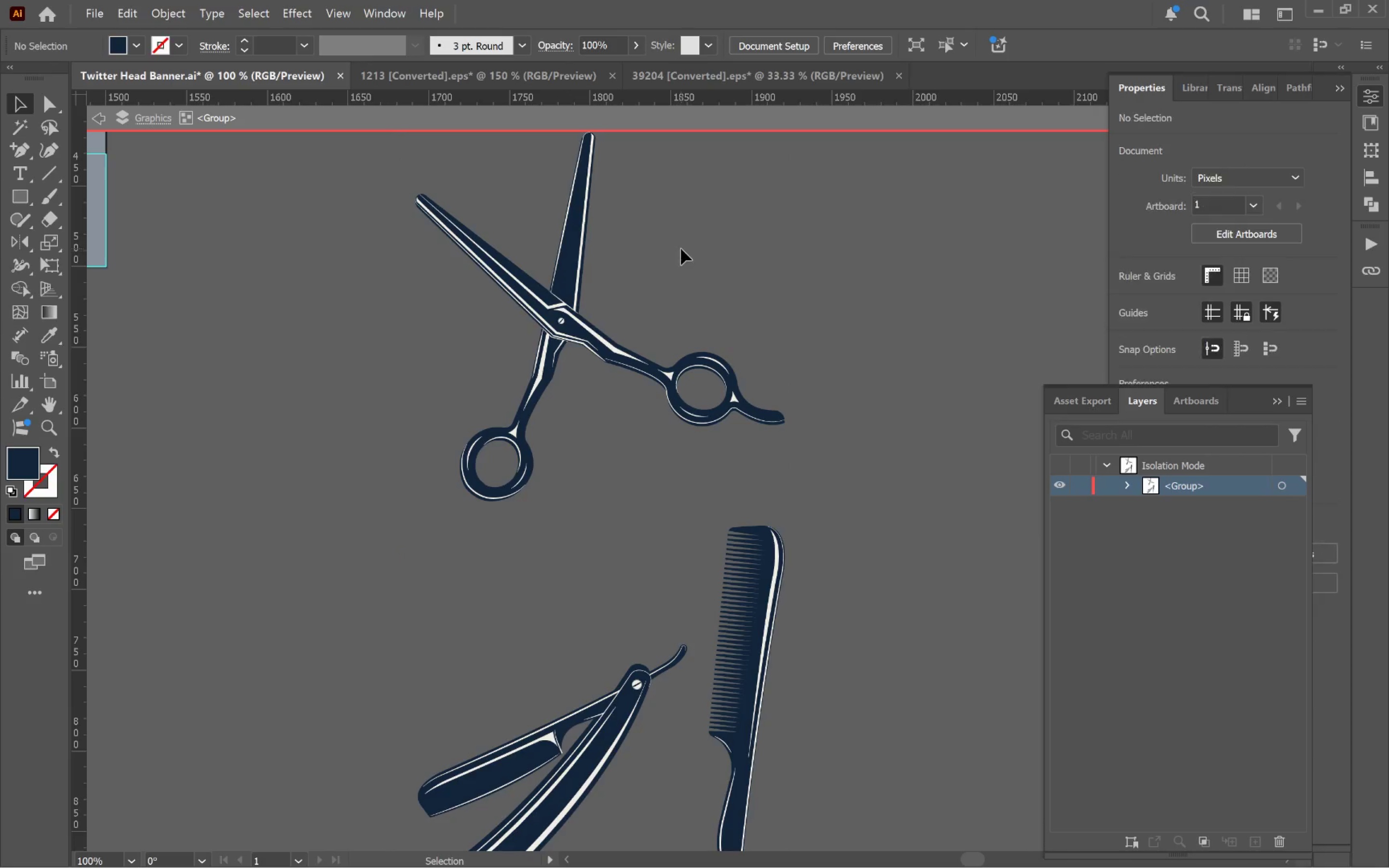 
hold_key(key=AltLeft, duration=0.65)
 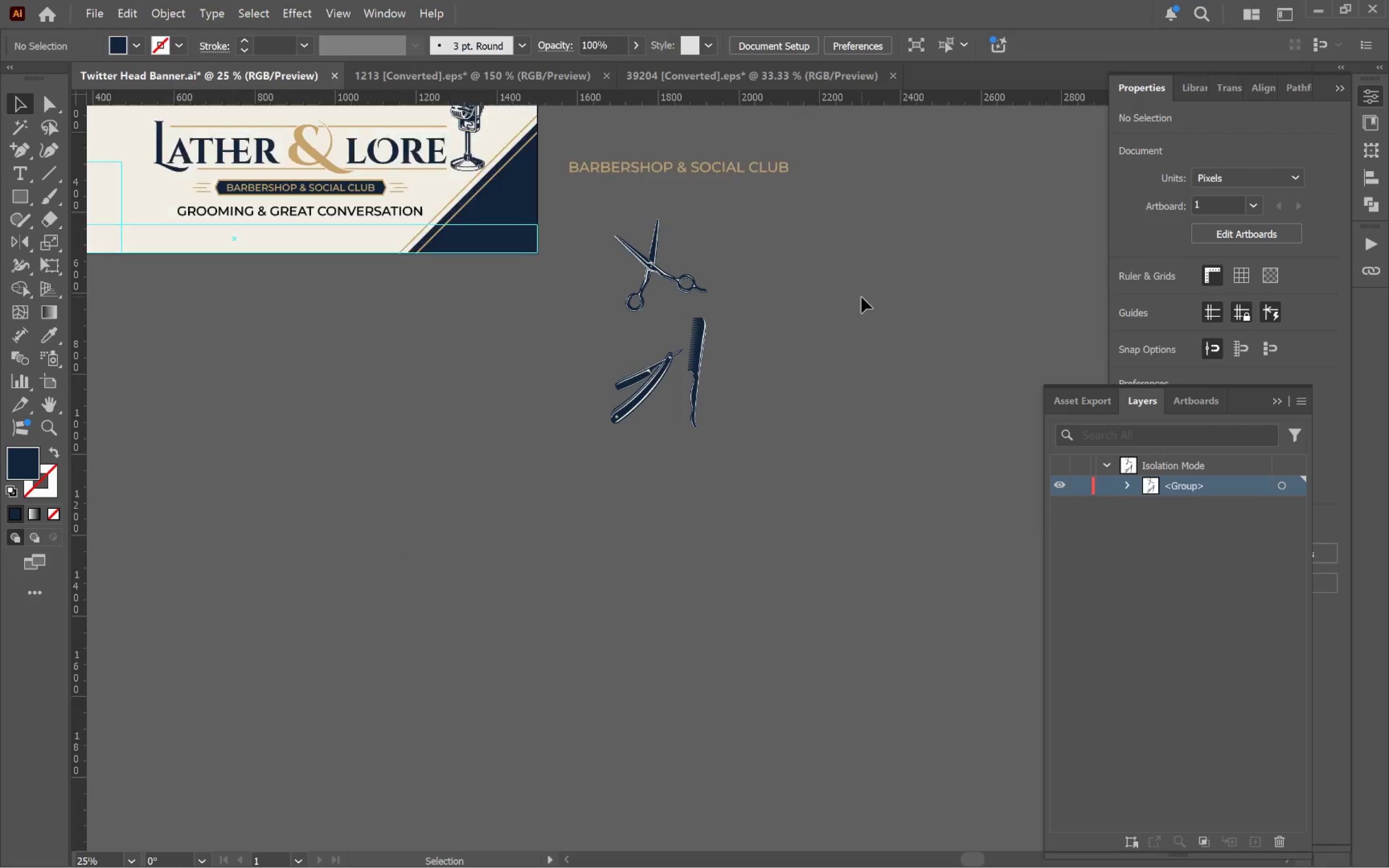 
left_click([861, 297])
 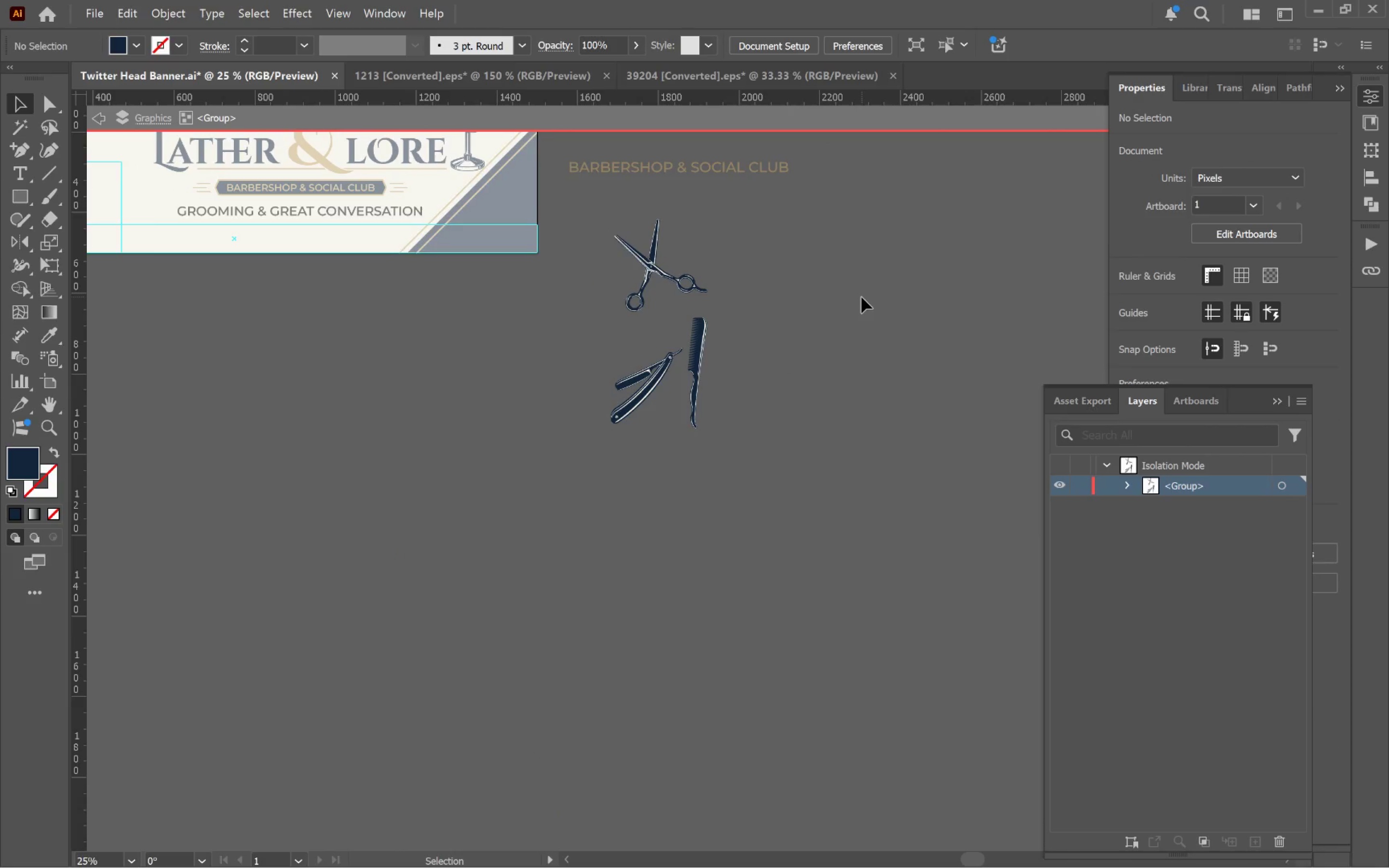 
scroll: coordinate [681, 249], scroll_direction: down, amount: 4.0
 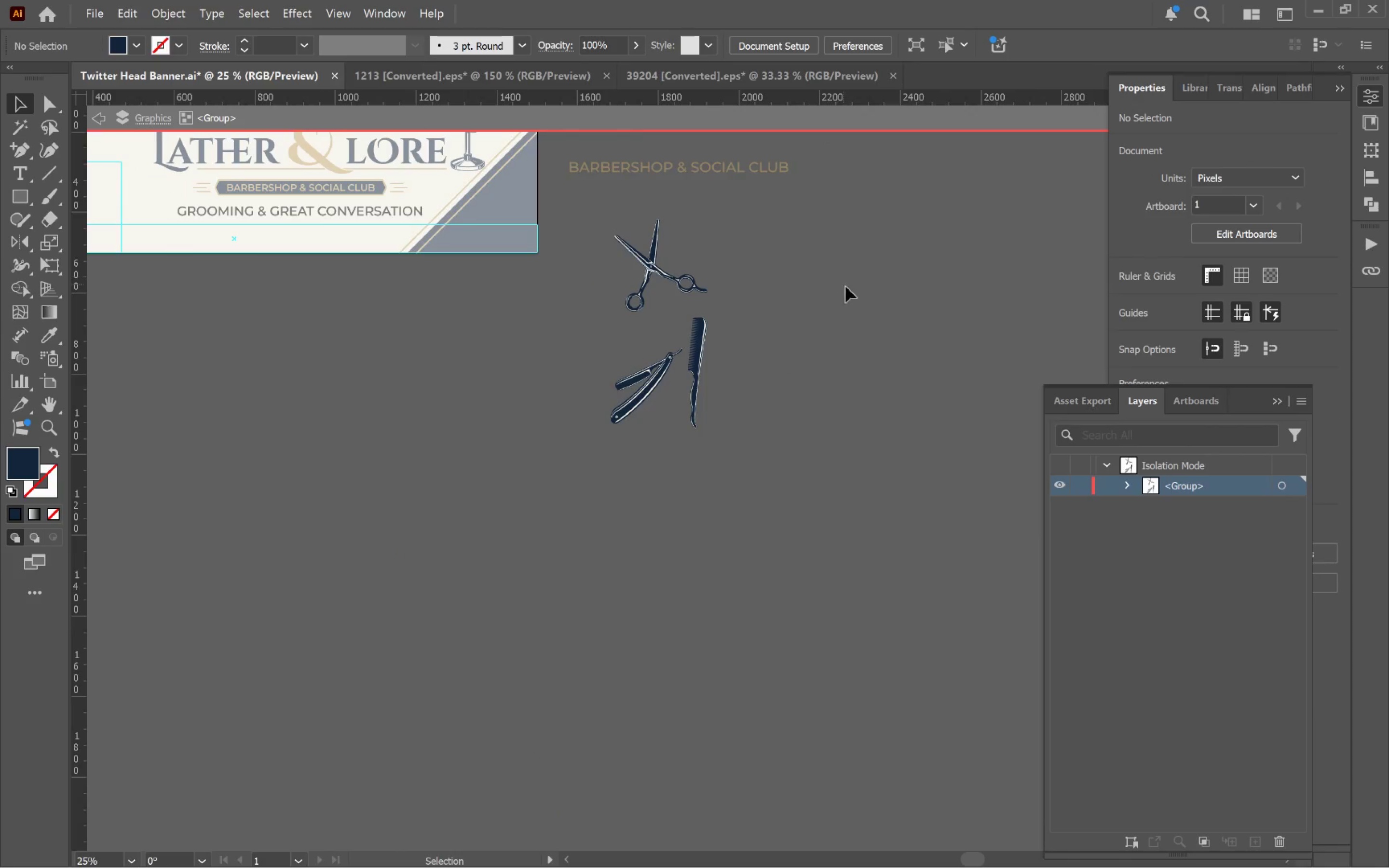 
double_click([861, 297])
 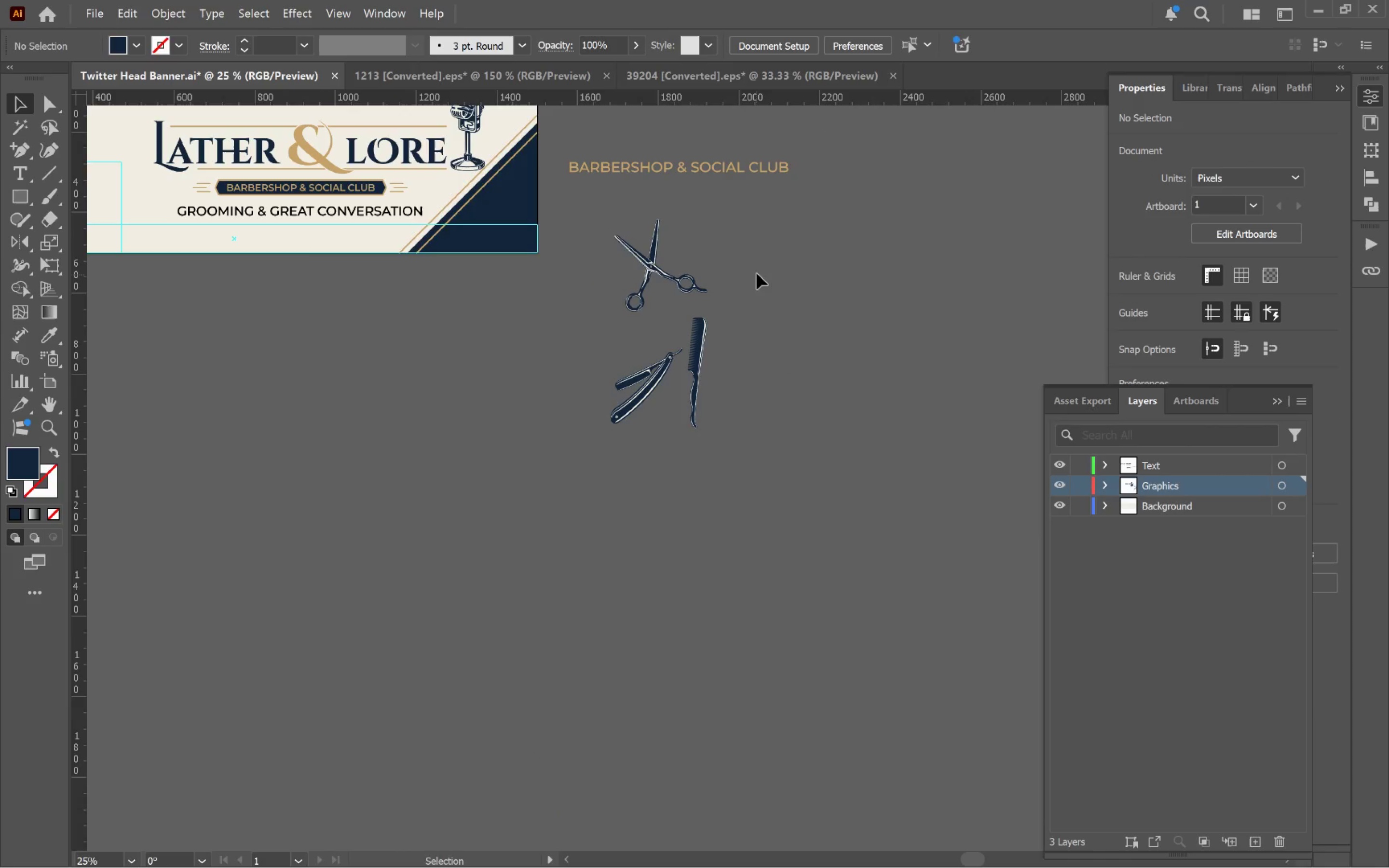 
hold_key(key=Space, duration=0.39)
 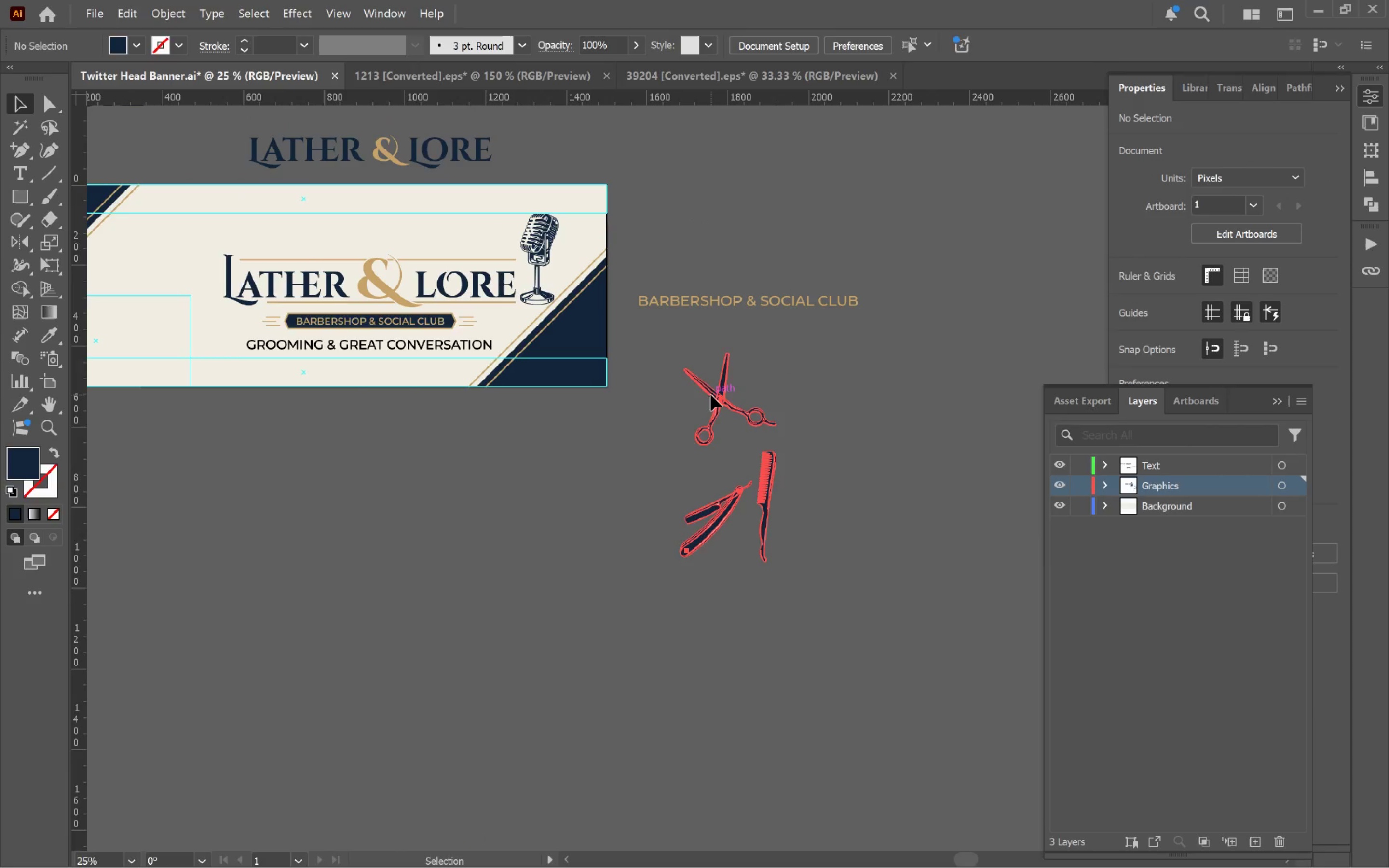 
left_click_drag(start_coordinate=[785, 275], to_coordinate=[854, 410])
 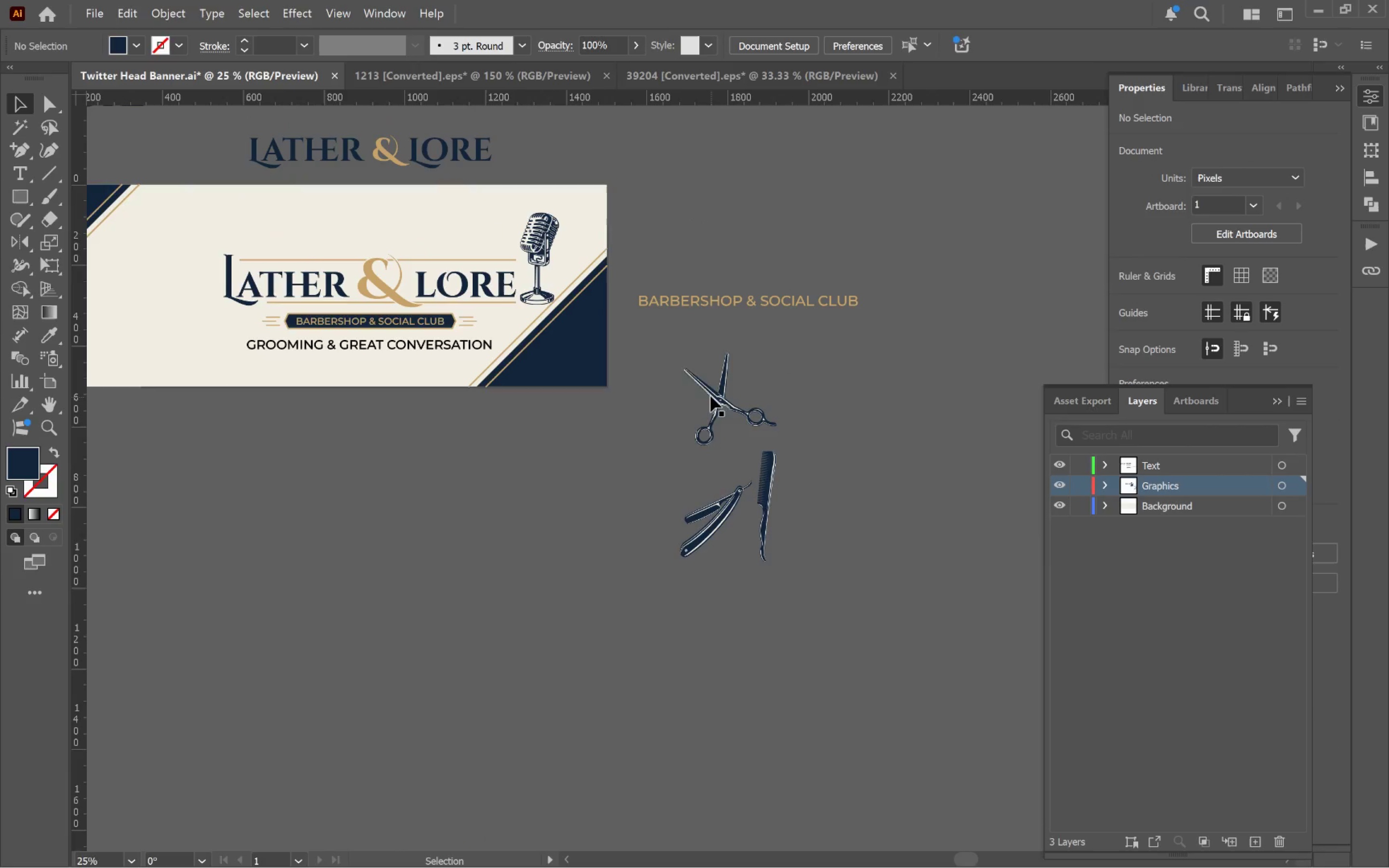 
left_click([711, 395])
 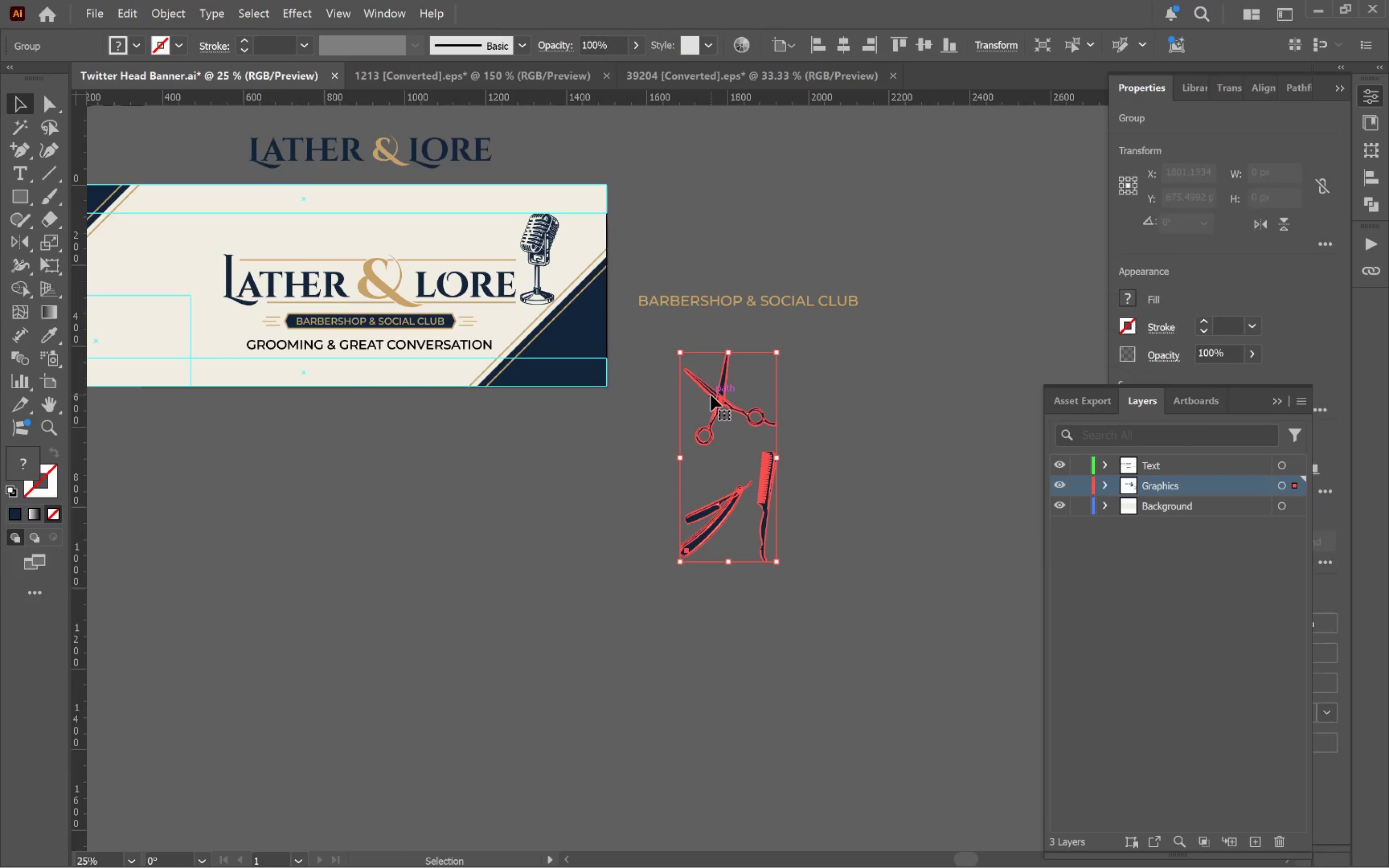 
right_click([711, 395])
 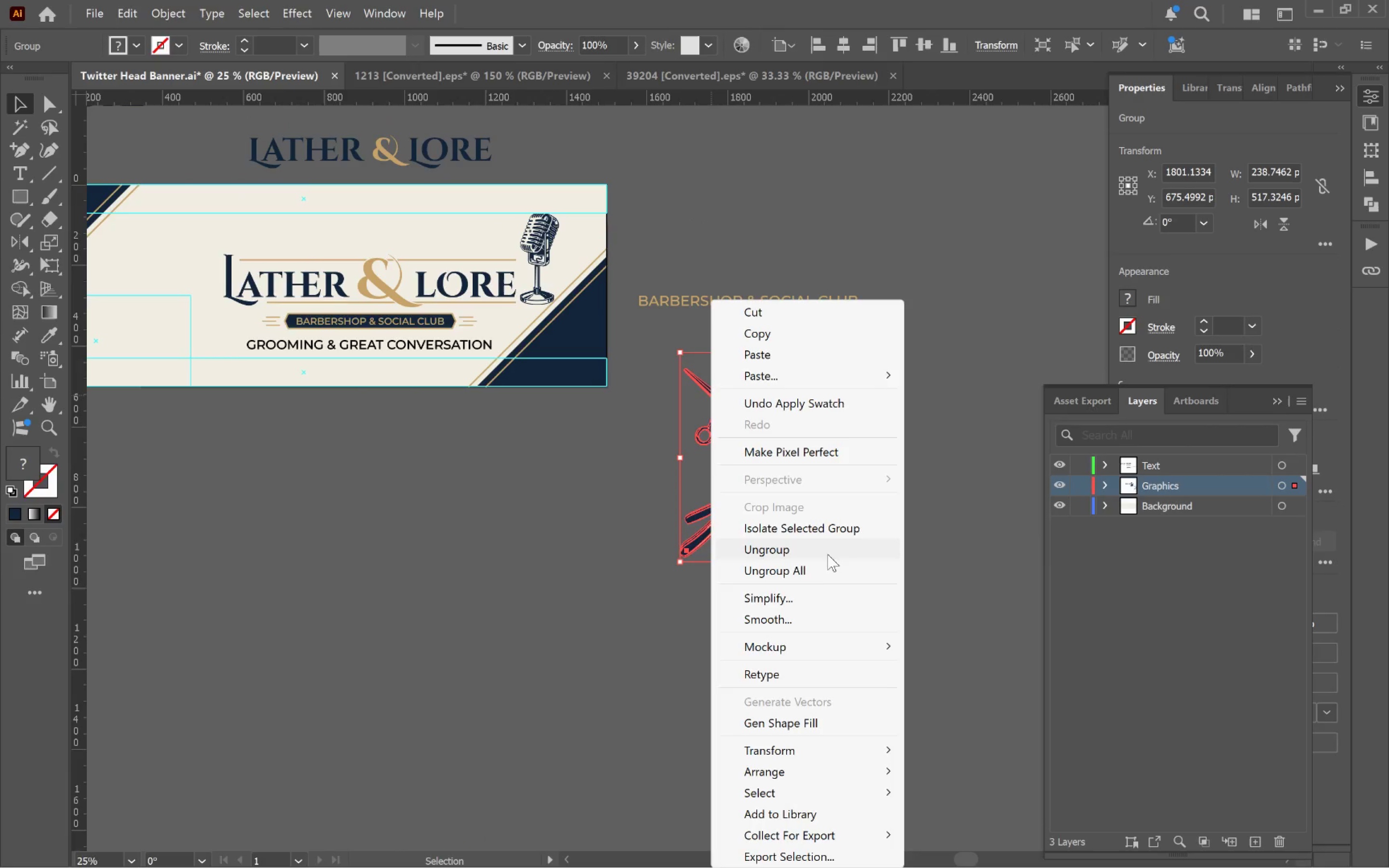 
left_click([827, 552])
 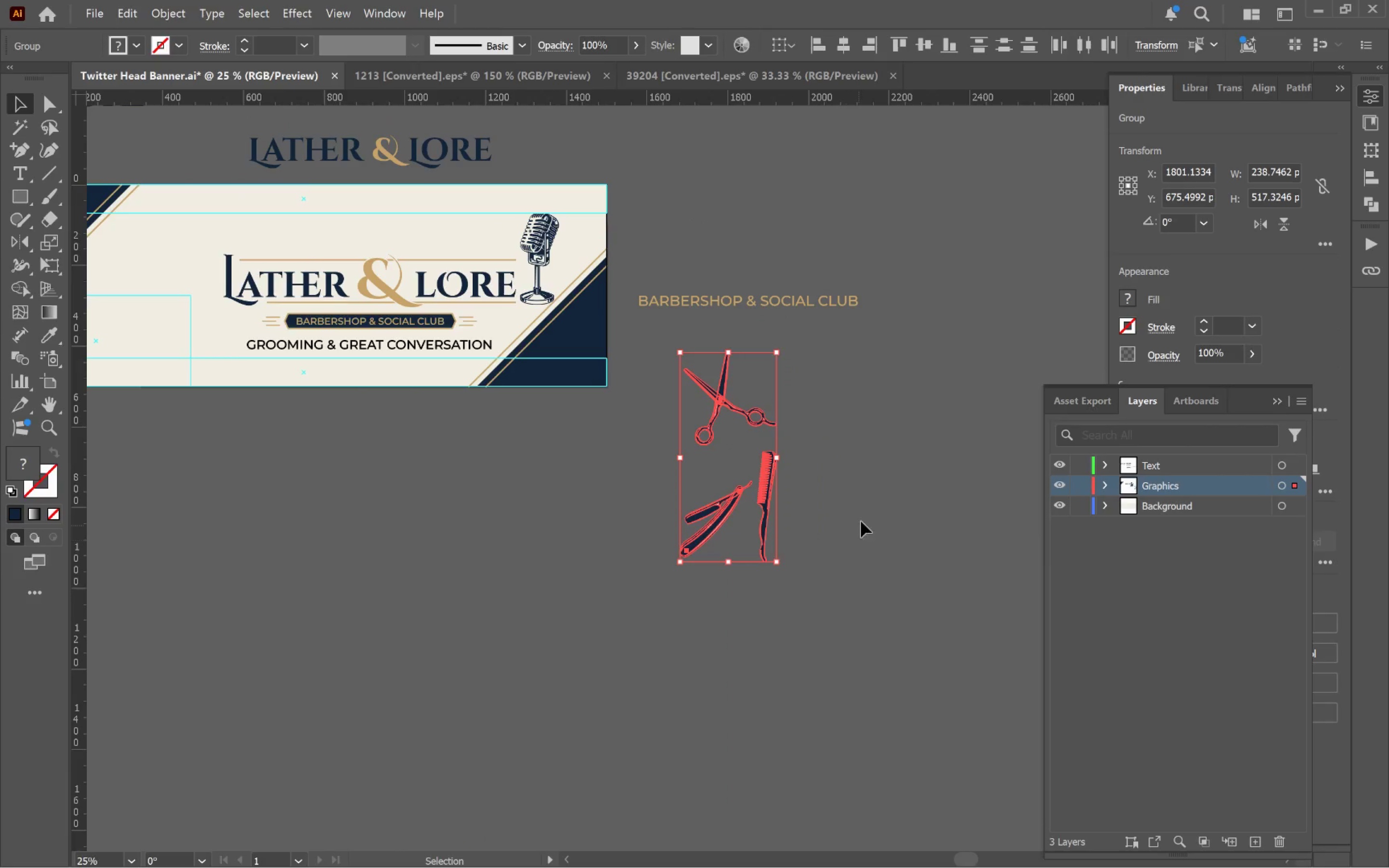 
left_click_drag(start_coordinate=[868, 508], to_coordinate=[869, 502])
 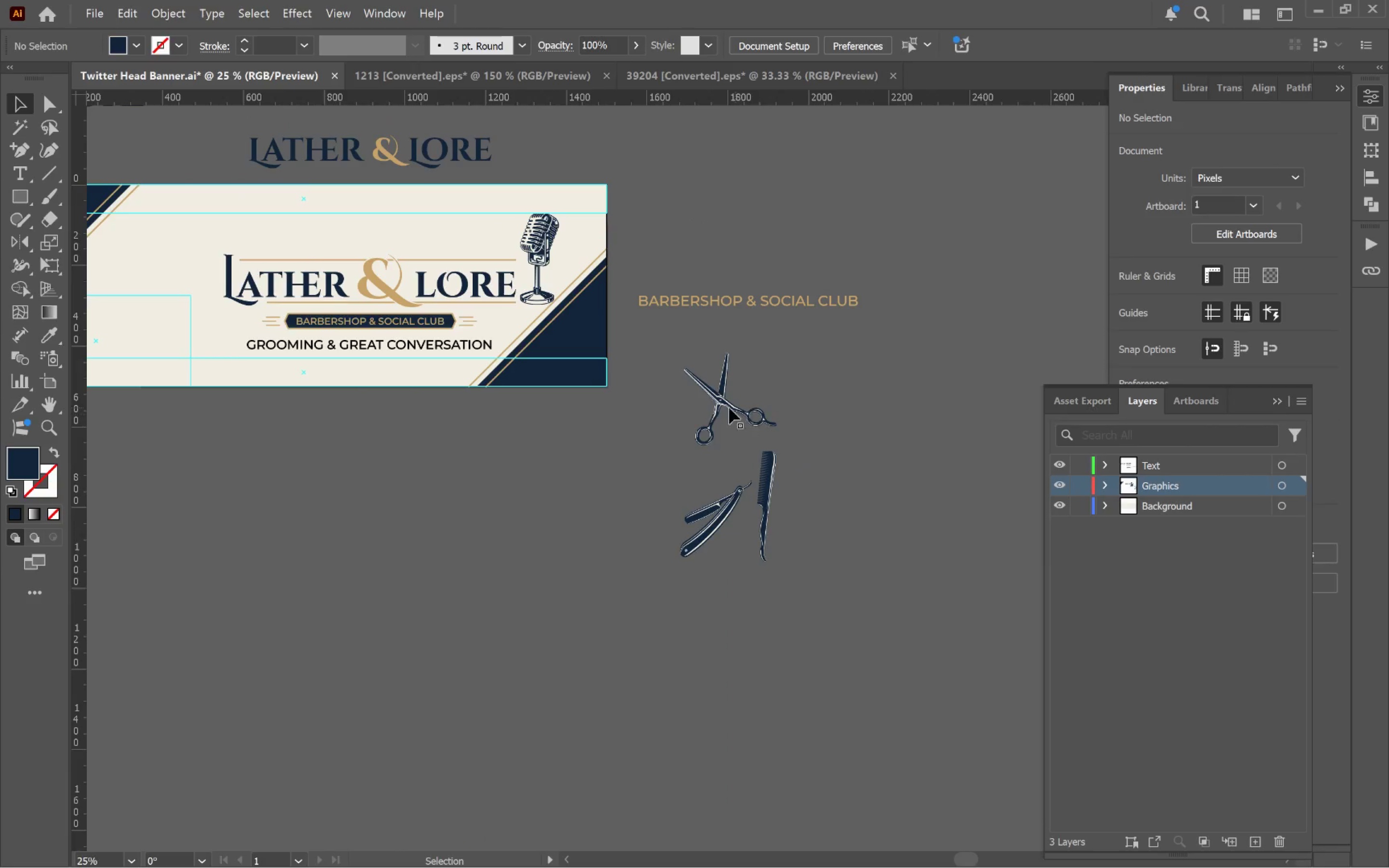 
left_click_drag(start_coordinate=[719, 405], to_coordinate=[494, 488])
 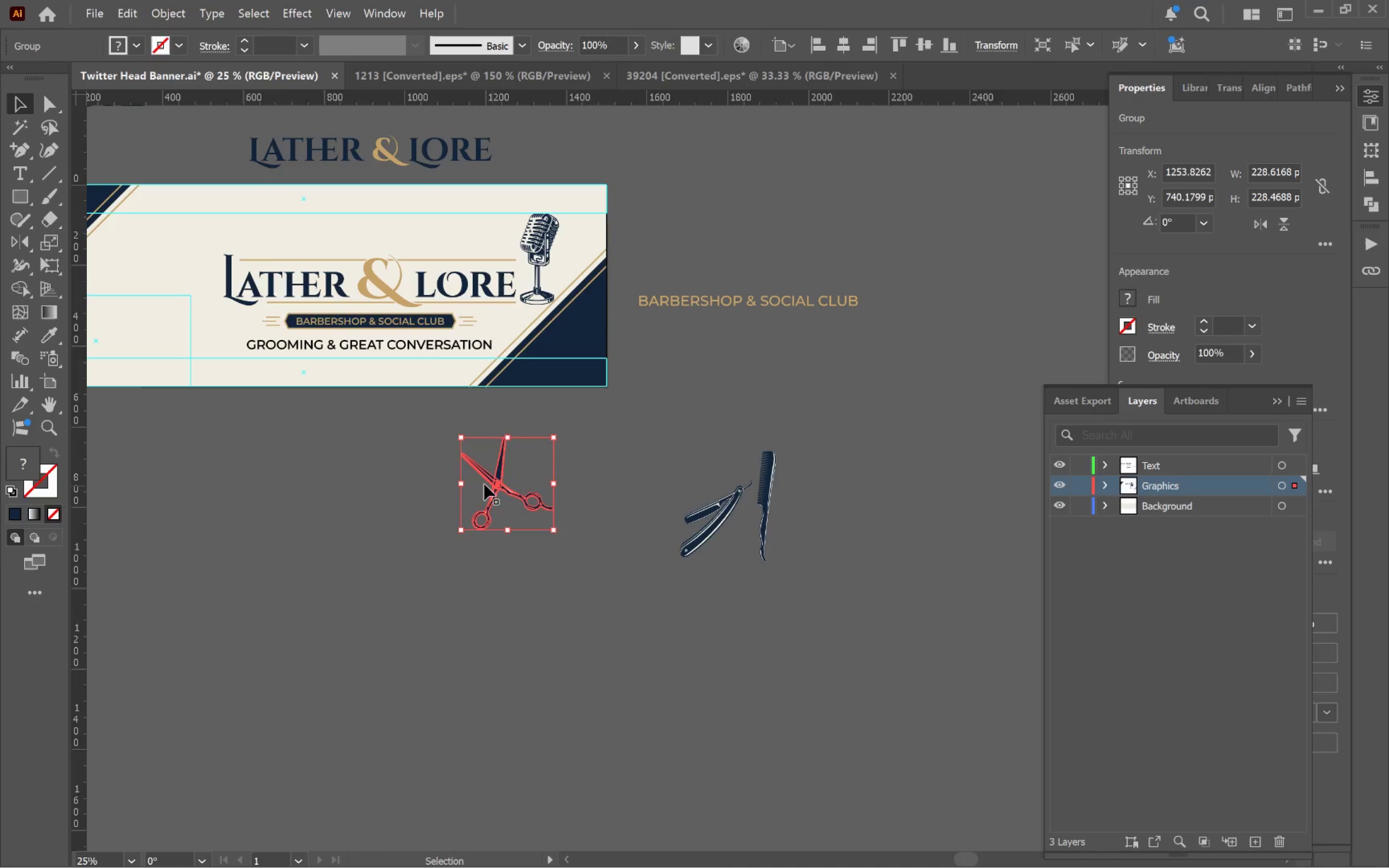 
hold_key(key=Space, duration=1.35)
 